 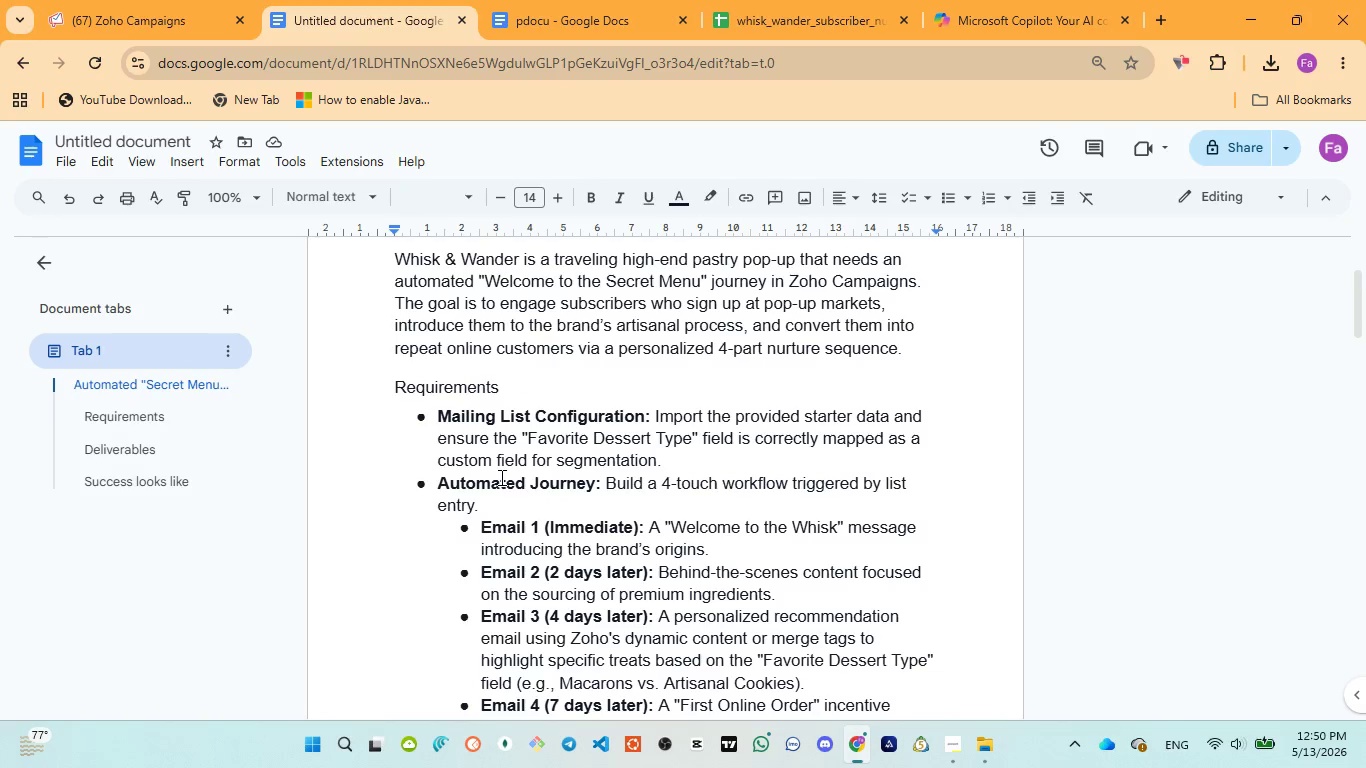 
scroll: coordinate [500, 477], scroll_direction: up, amount: 1.0
 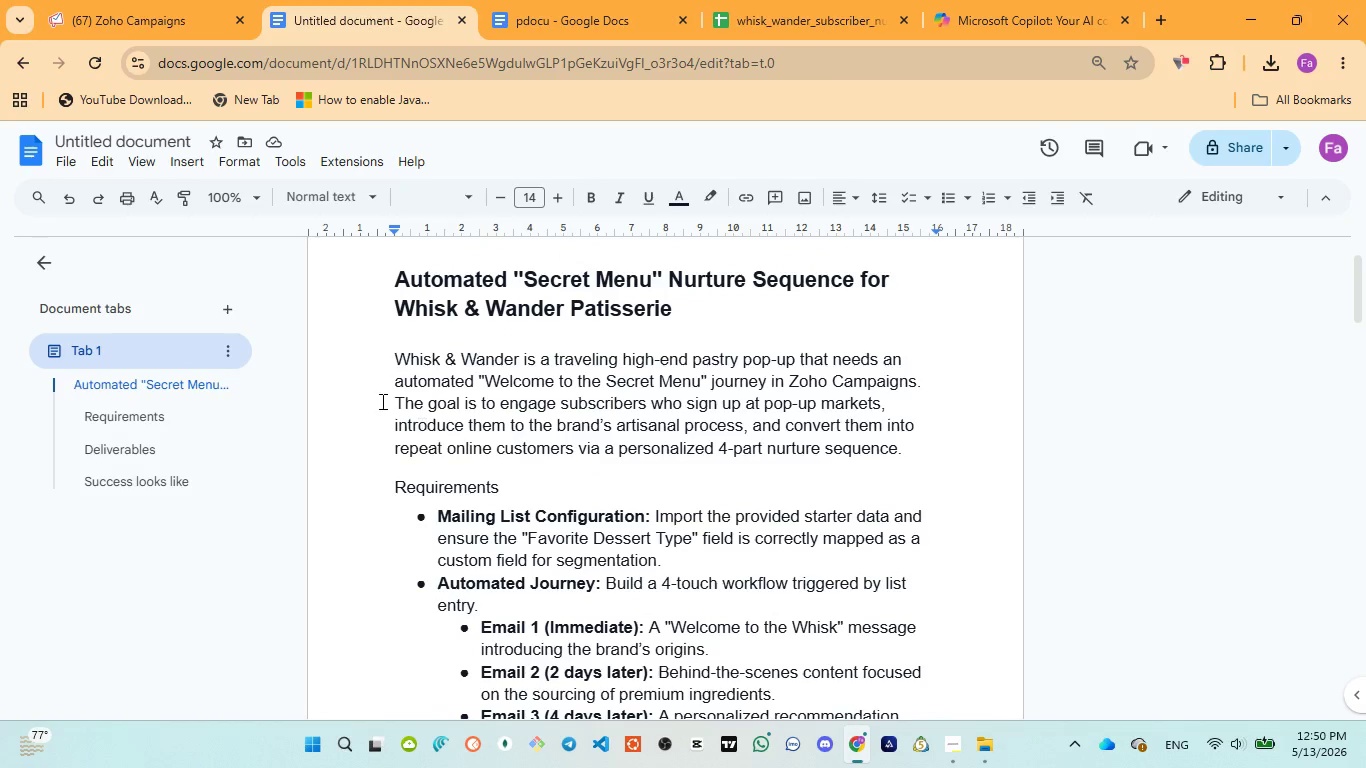 
left_click_drag(start_coordinate=[387, 346], to_coordinate=[918, 457])
 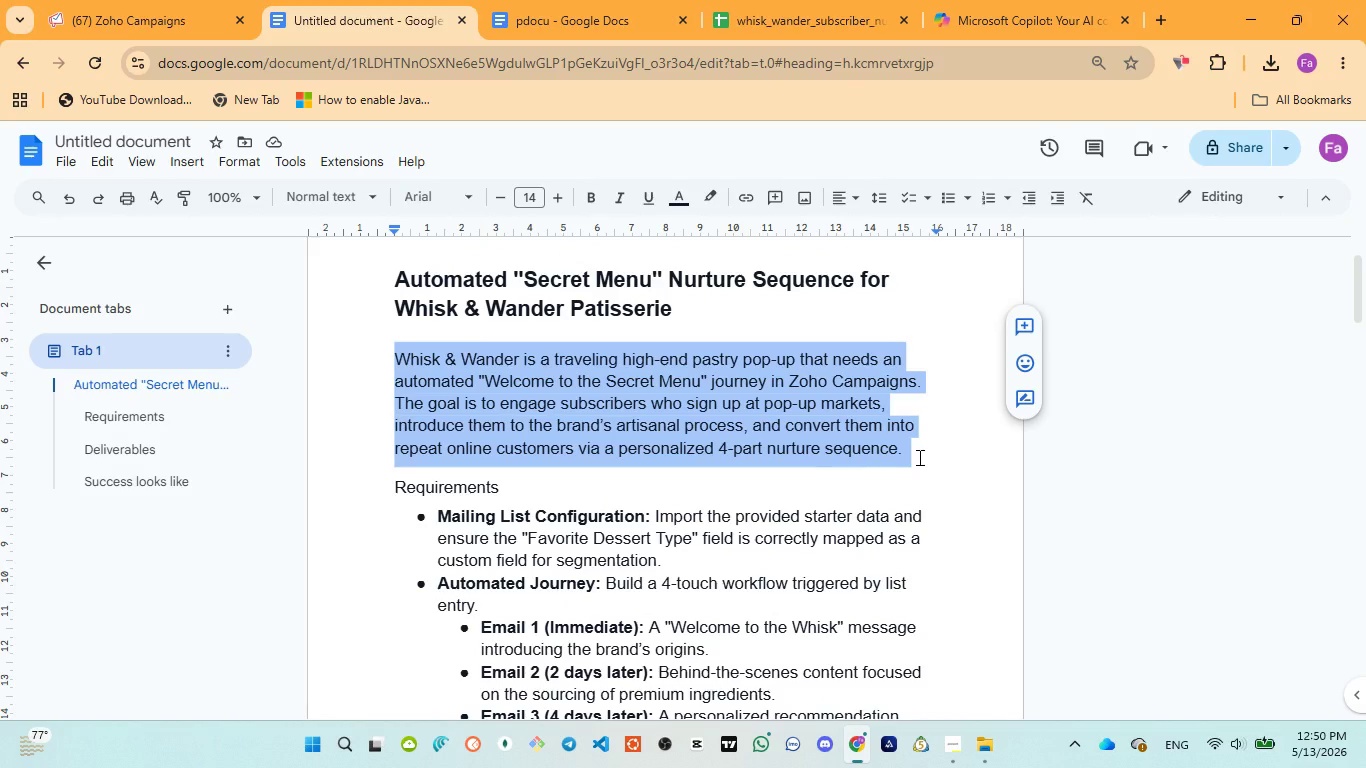 
key(Control+C)
 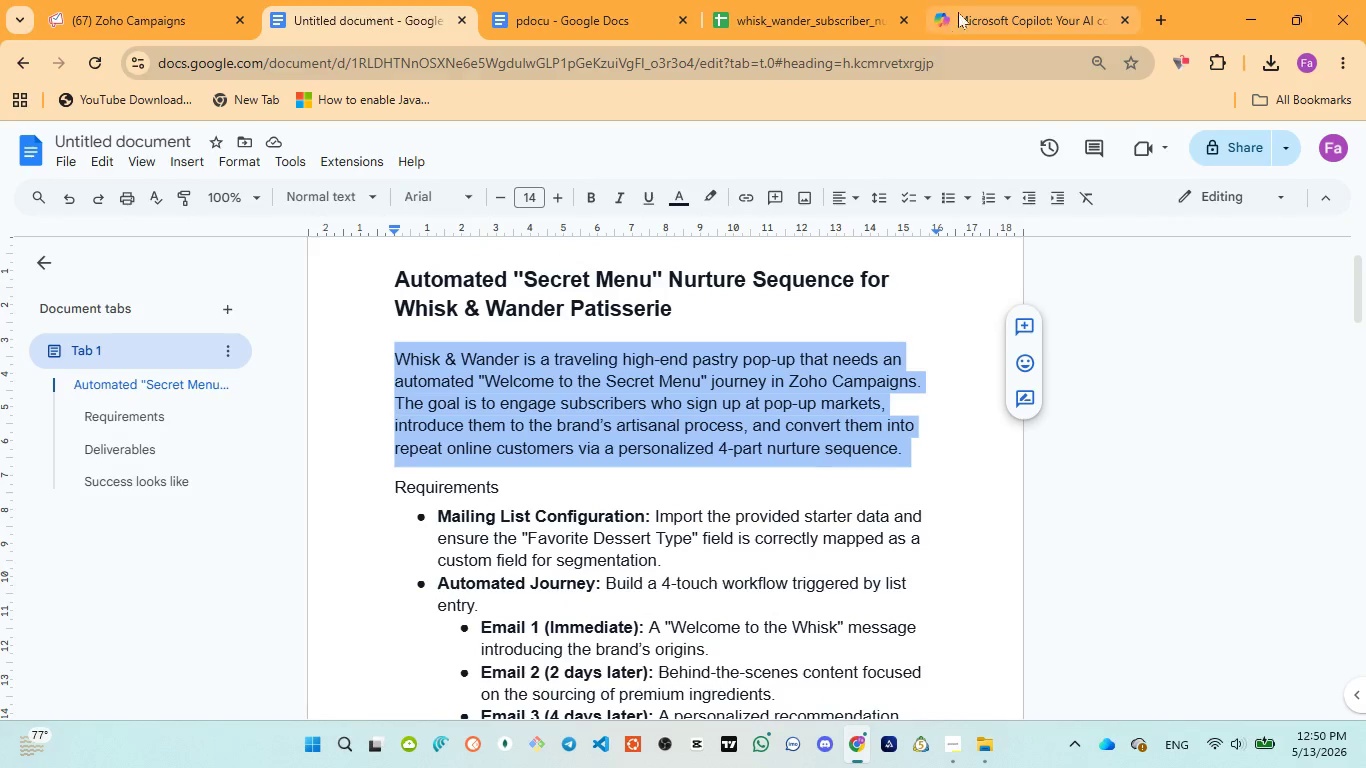 
left_click([960, 9])
 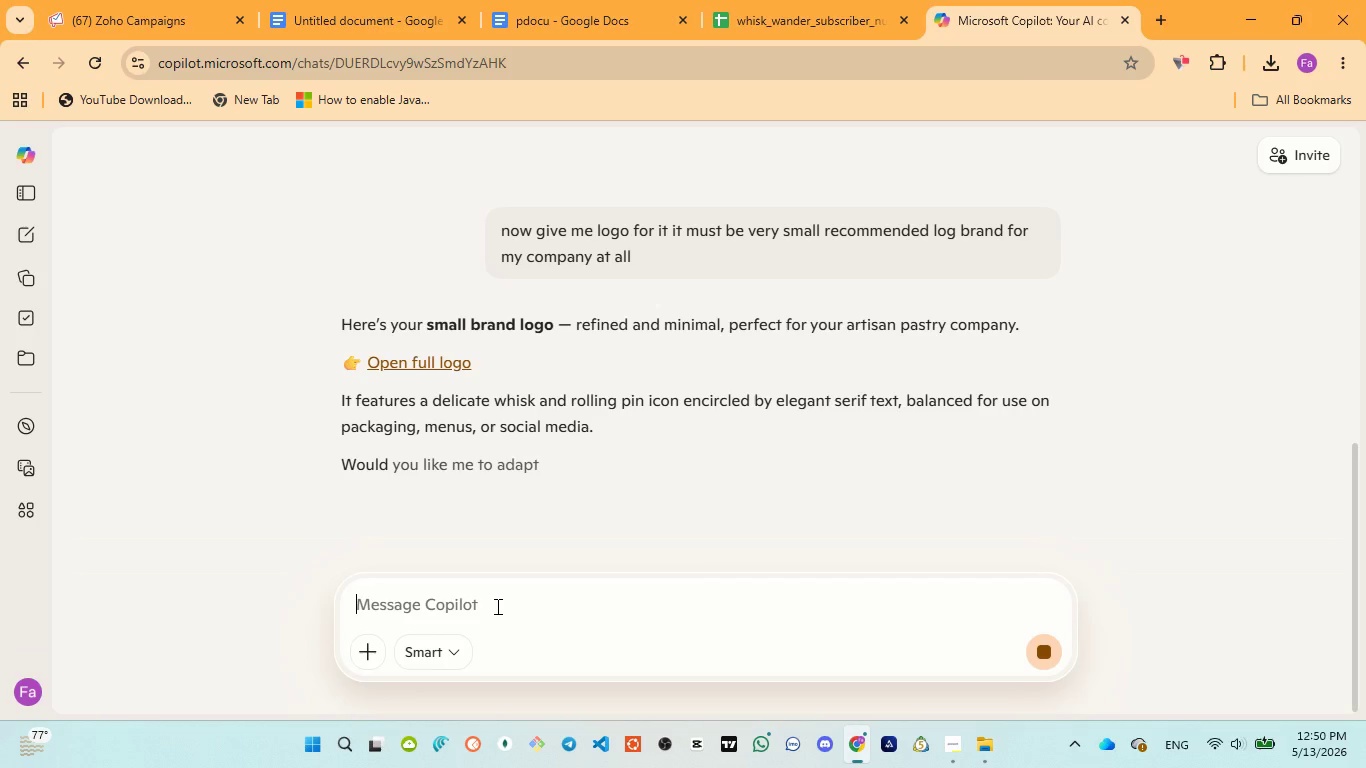 
scroll: coordinate [495, 607], scroll_direction: down, amount: 1.0
 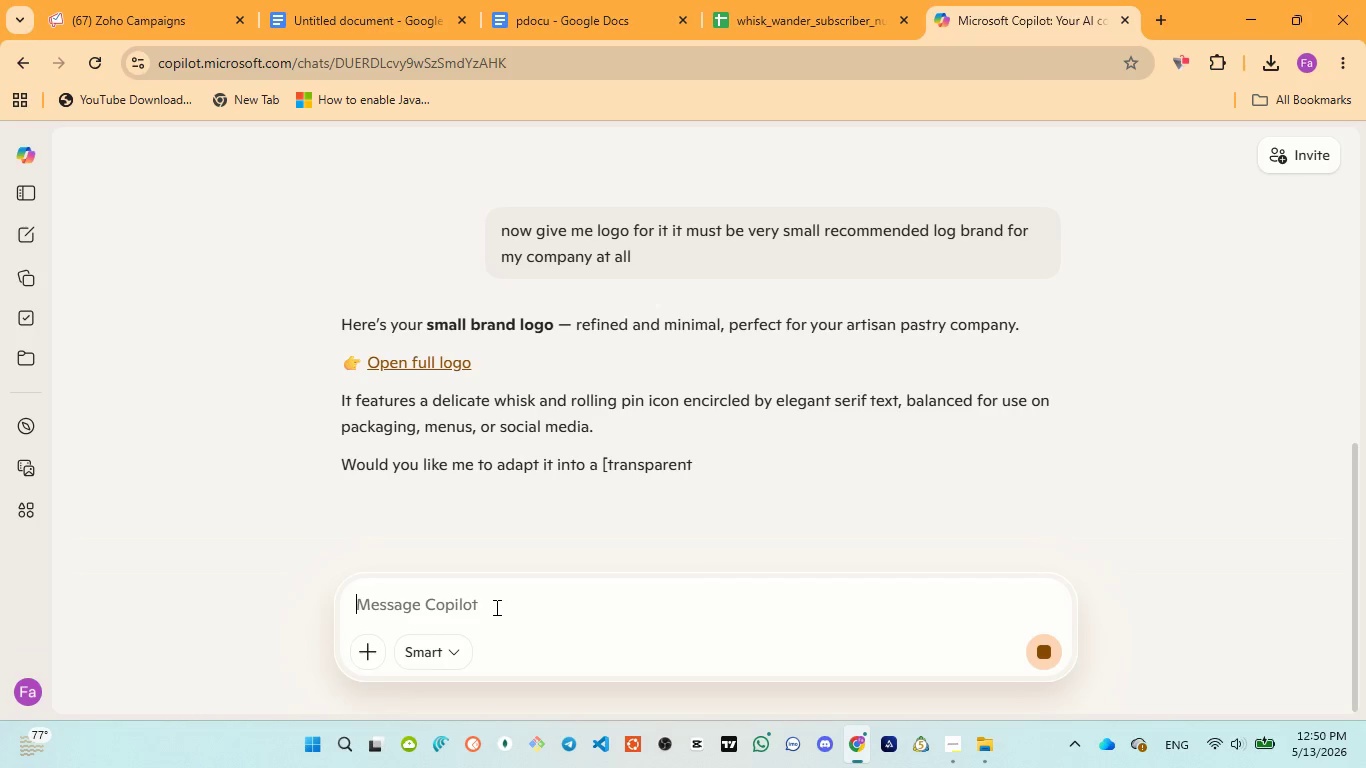 
left_click([495, 607])
 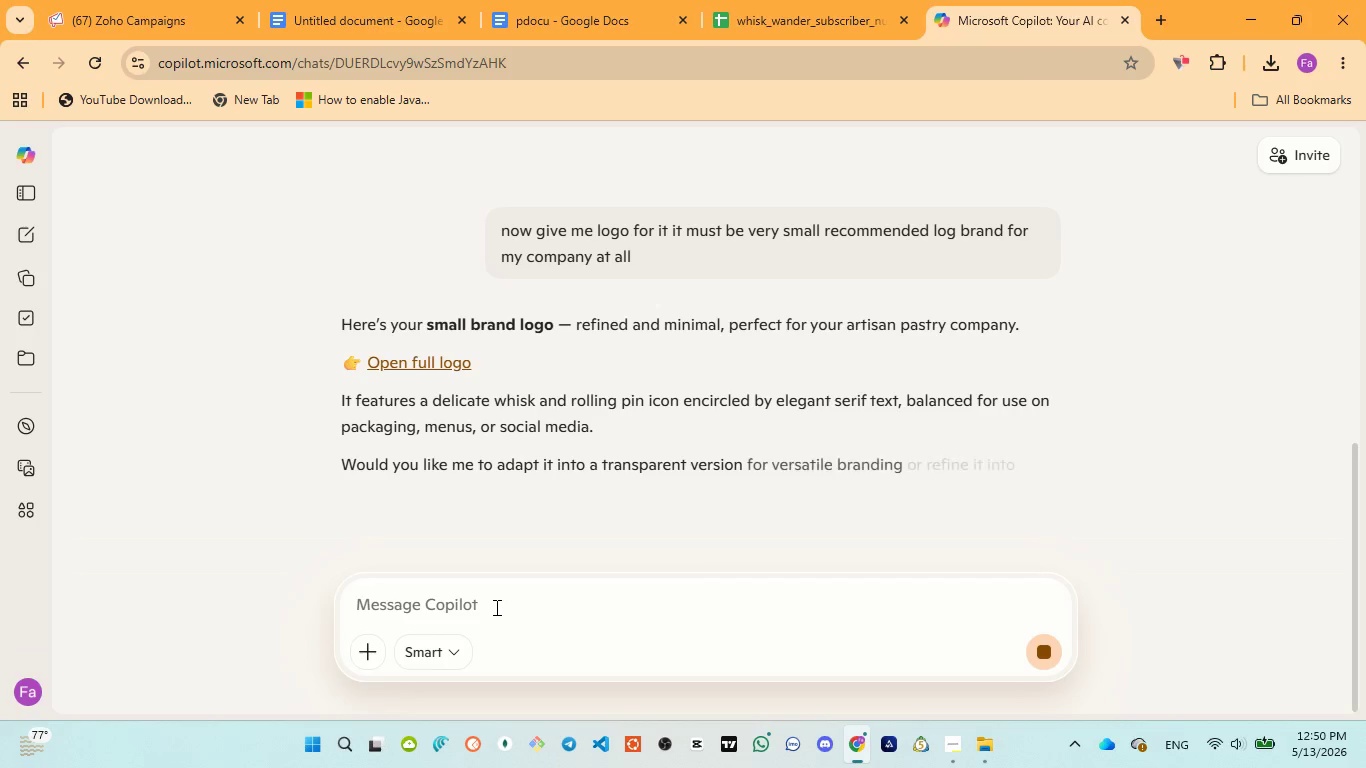 
type(plz here is my company overview )
 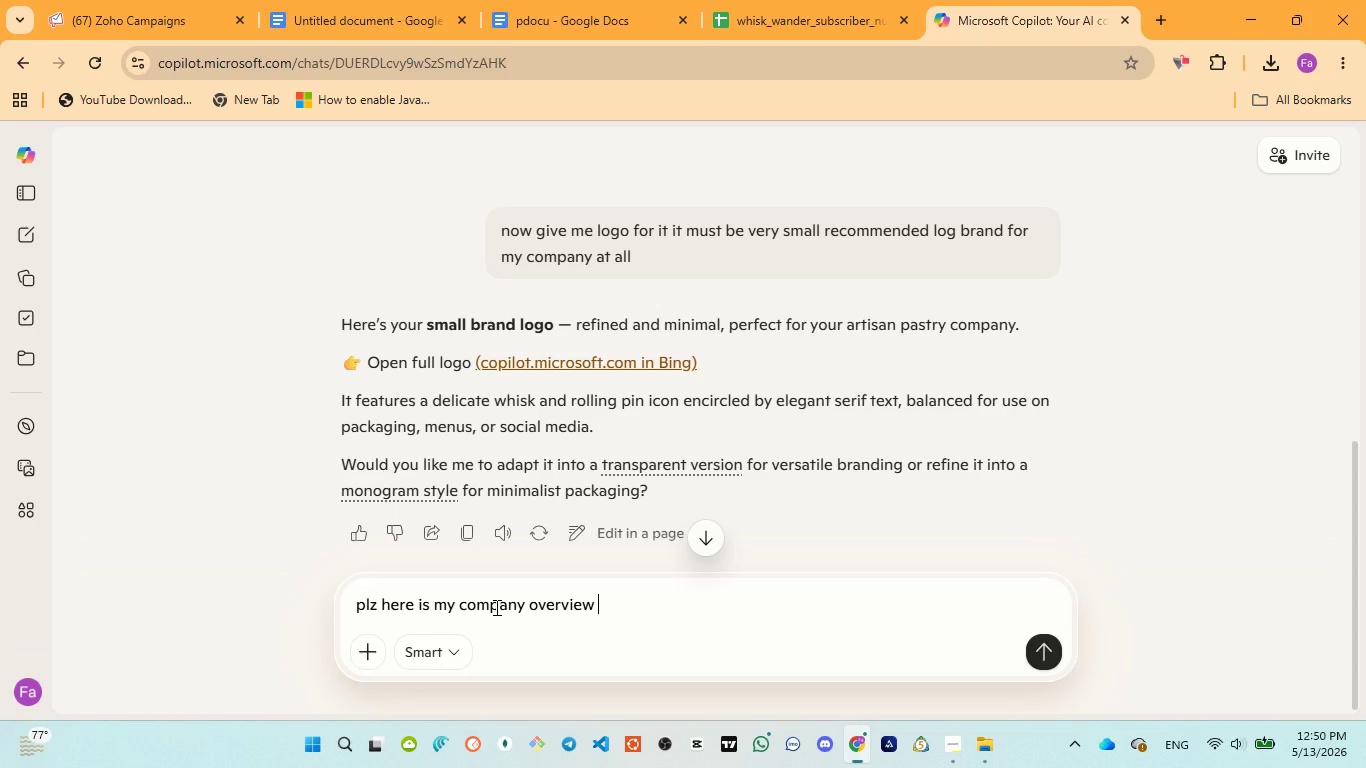 
key(Control+ControlLeft)
 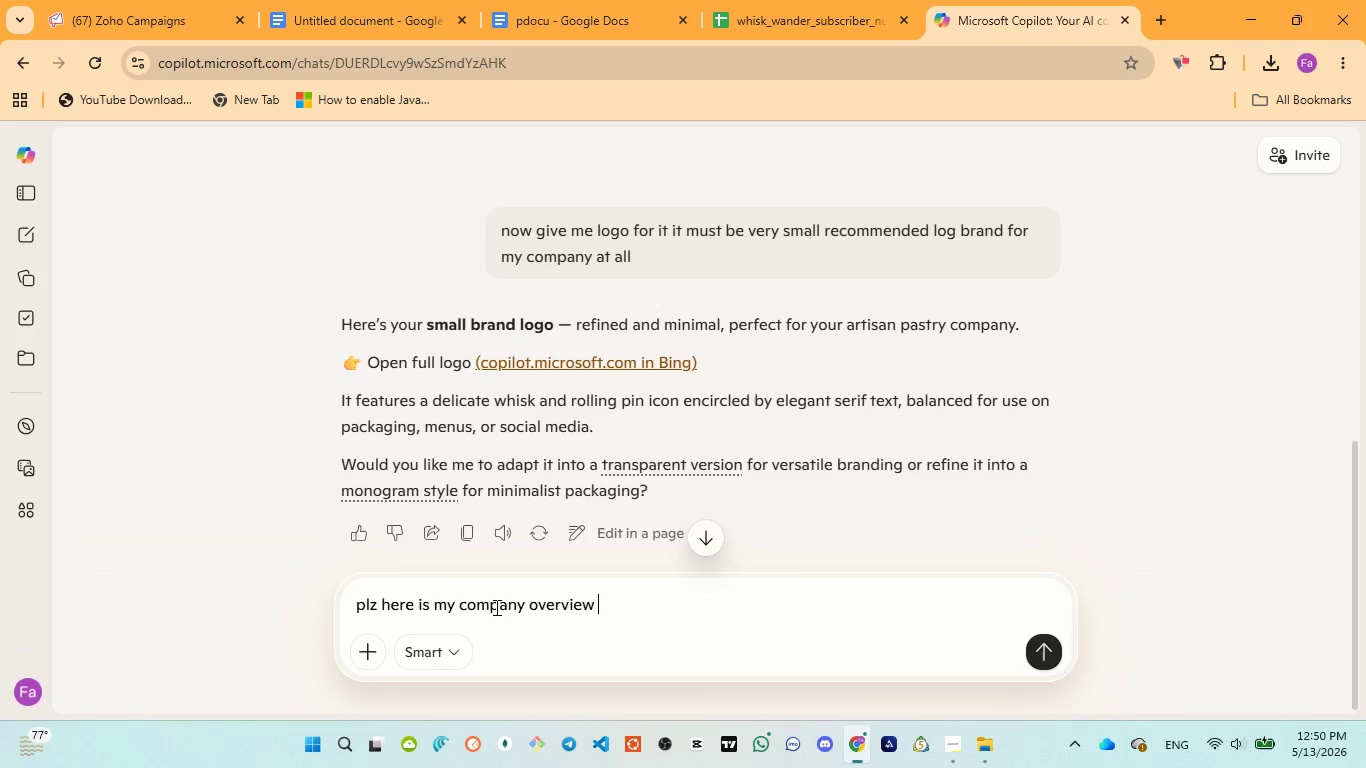 
key(Control+V)
 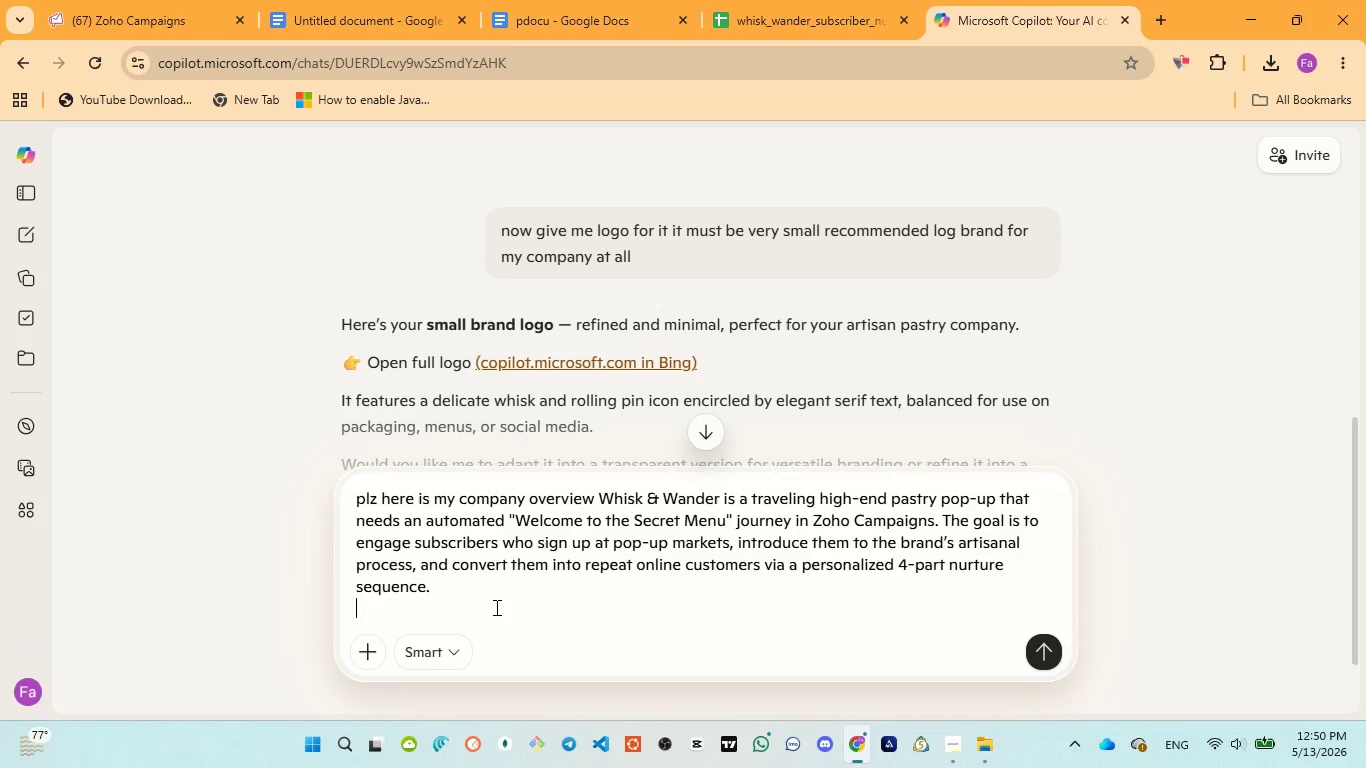 
key(Enter)
 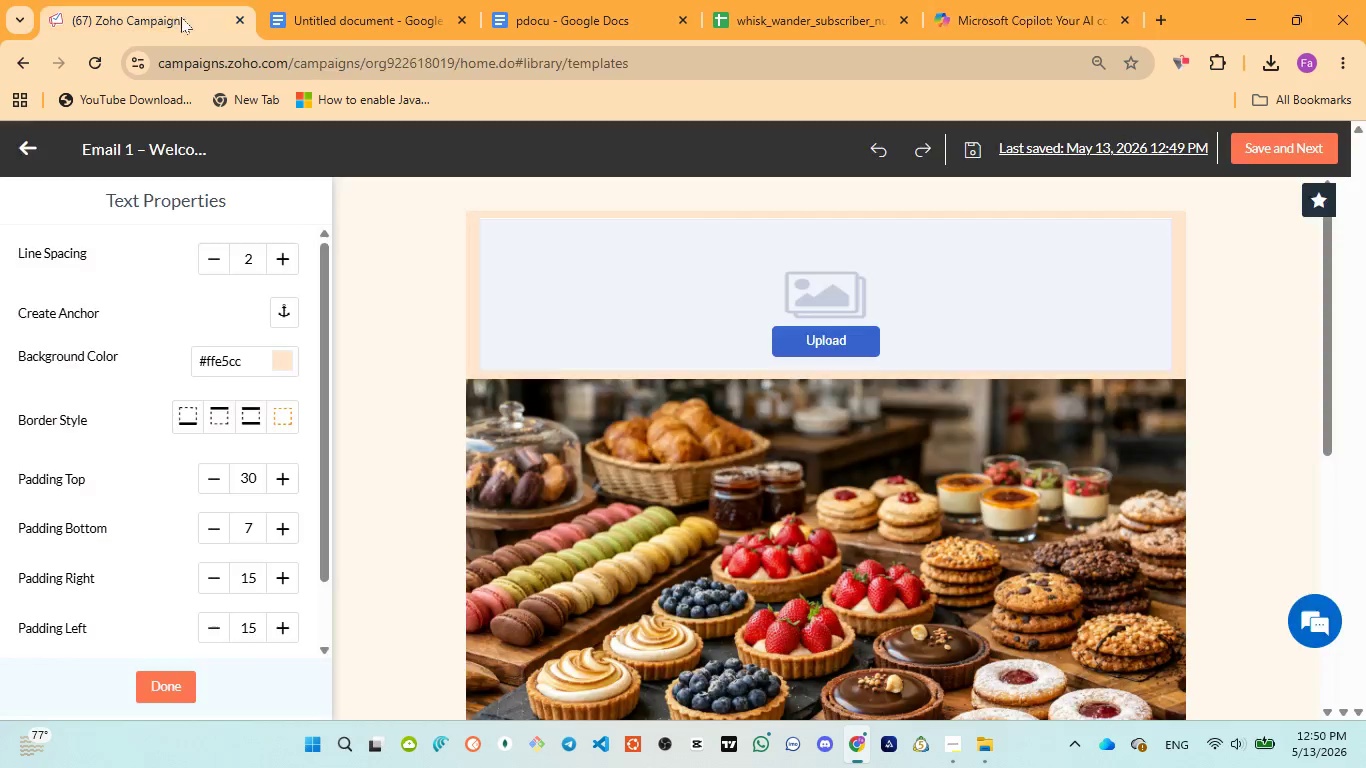 
left_click([384, 31])
 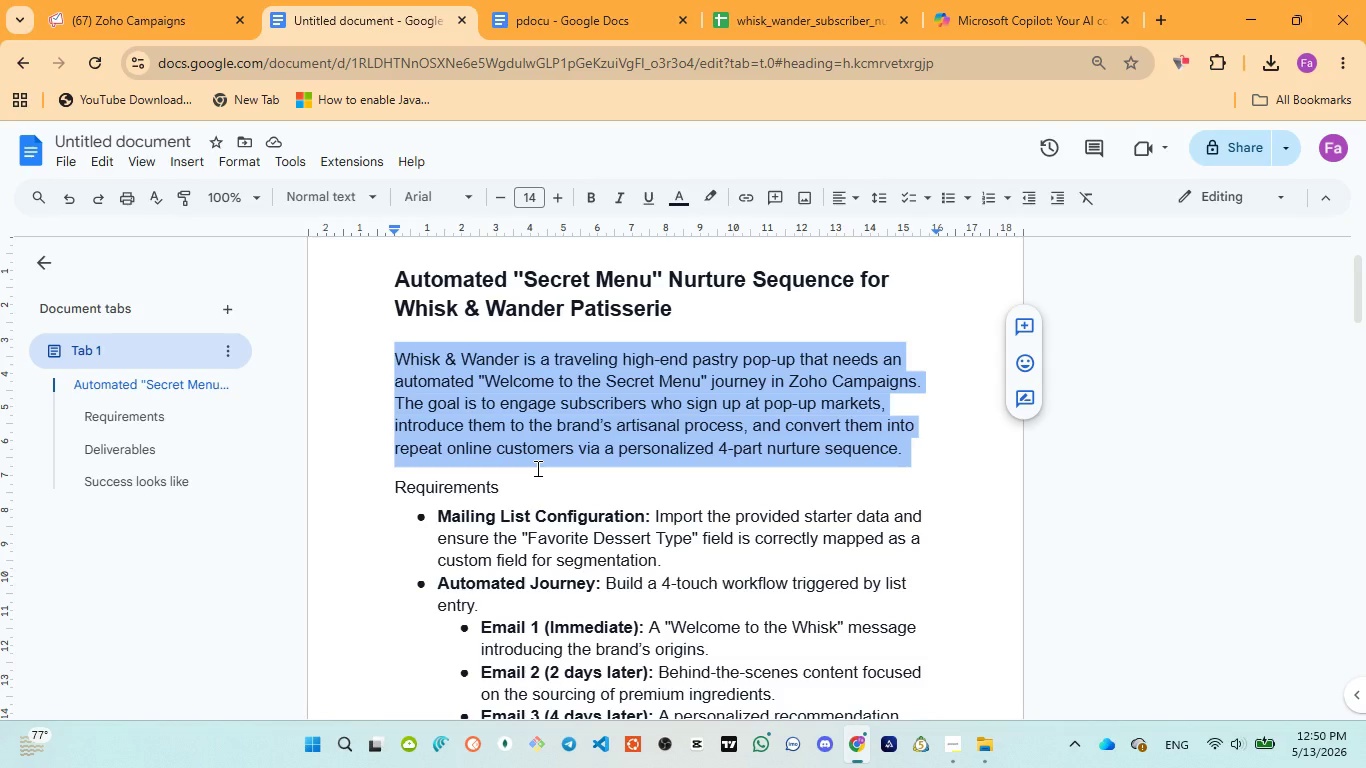 
scroll: coordinate [536, 468], scroll_direction: down, amount: 1.0
 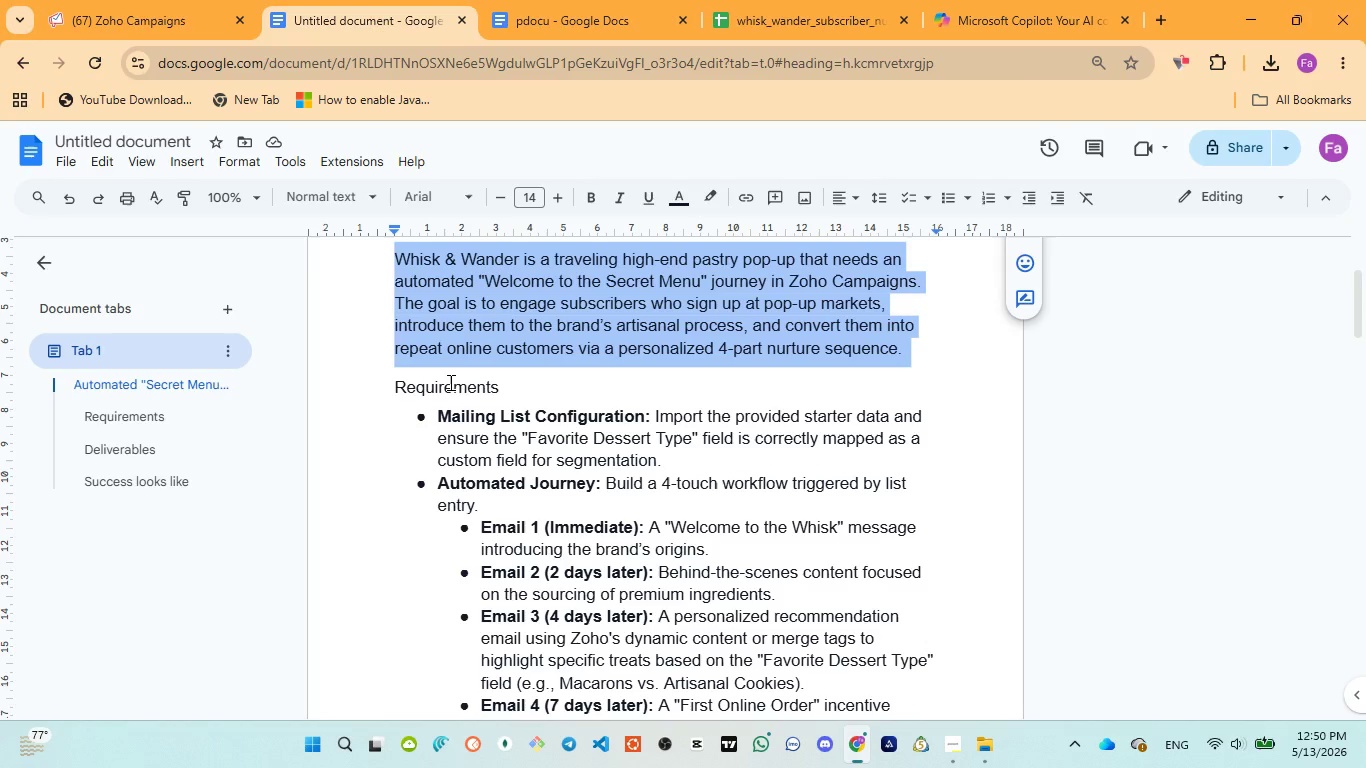 
scroll: coordinate [449, 382], scroll_direction: up, amount: 1.0
 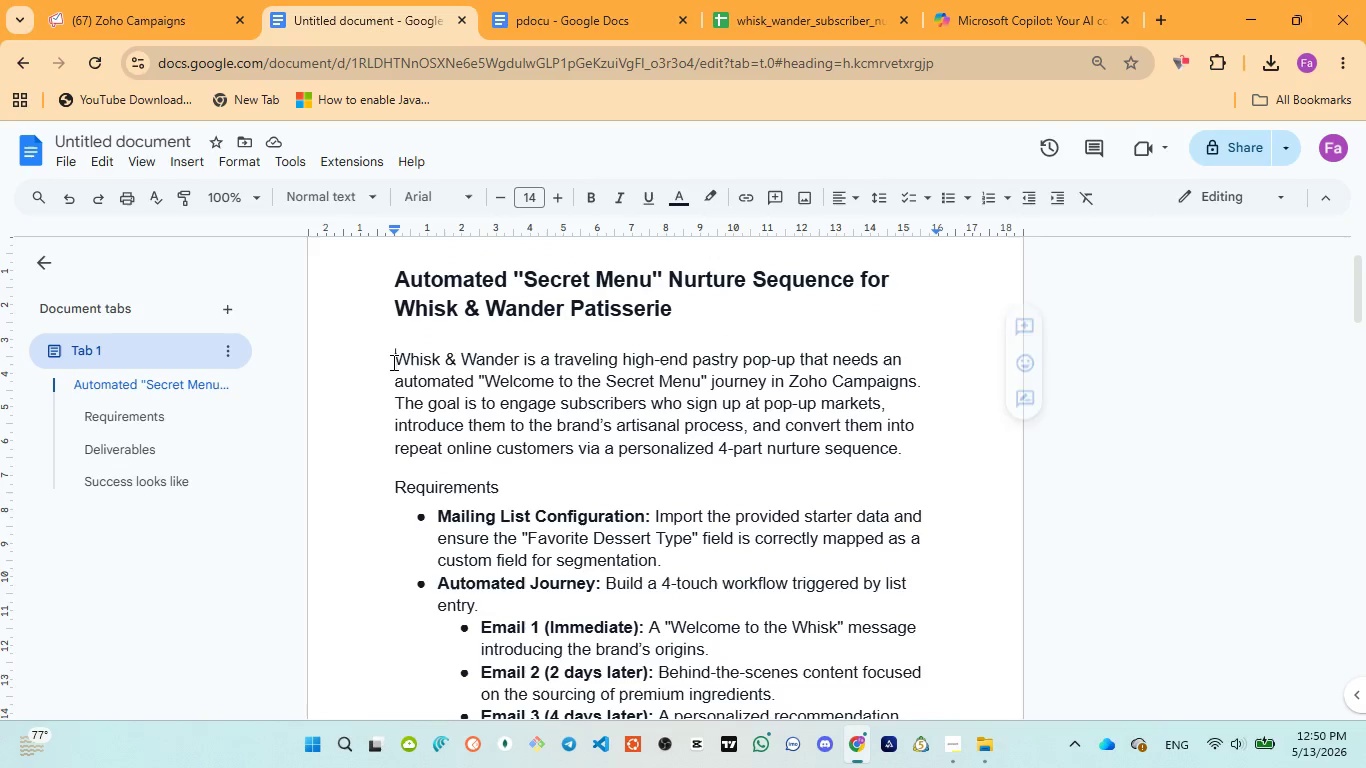 
left_click_drag(start_coordinate=[392, 362], to_coordinate=[911, 442])
 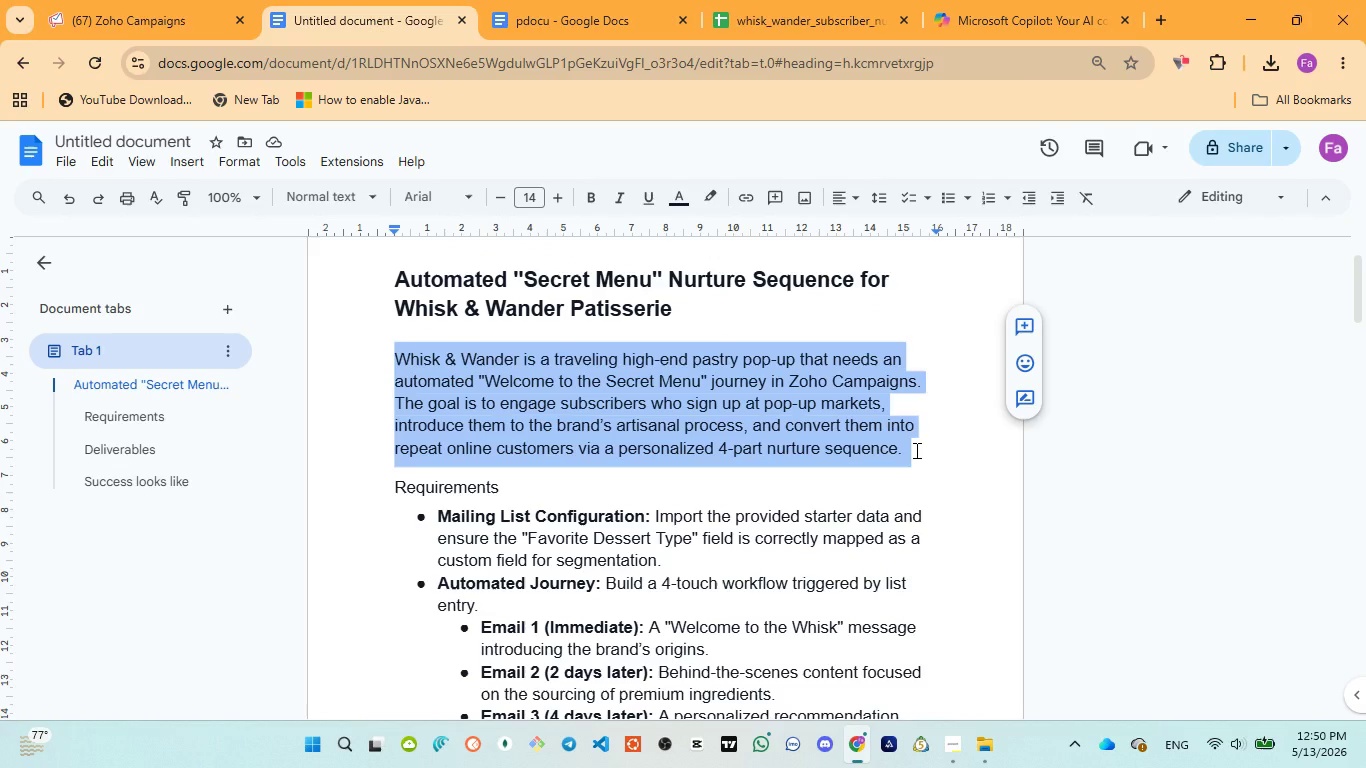 
left_click([915, 450])
 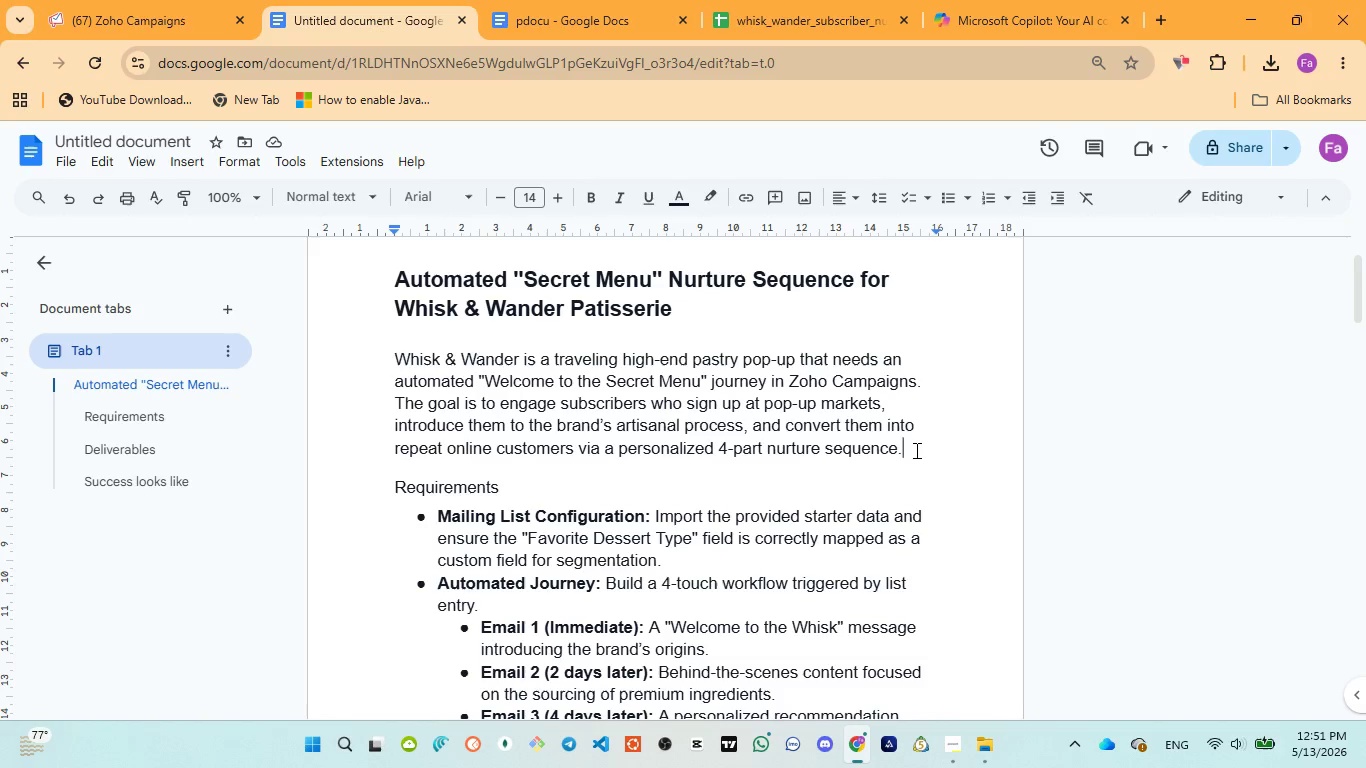 
wait(15.36)
 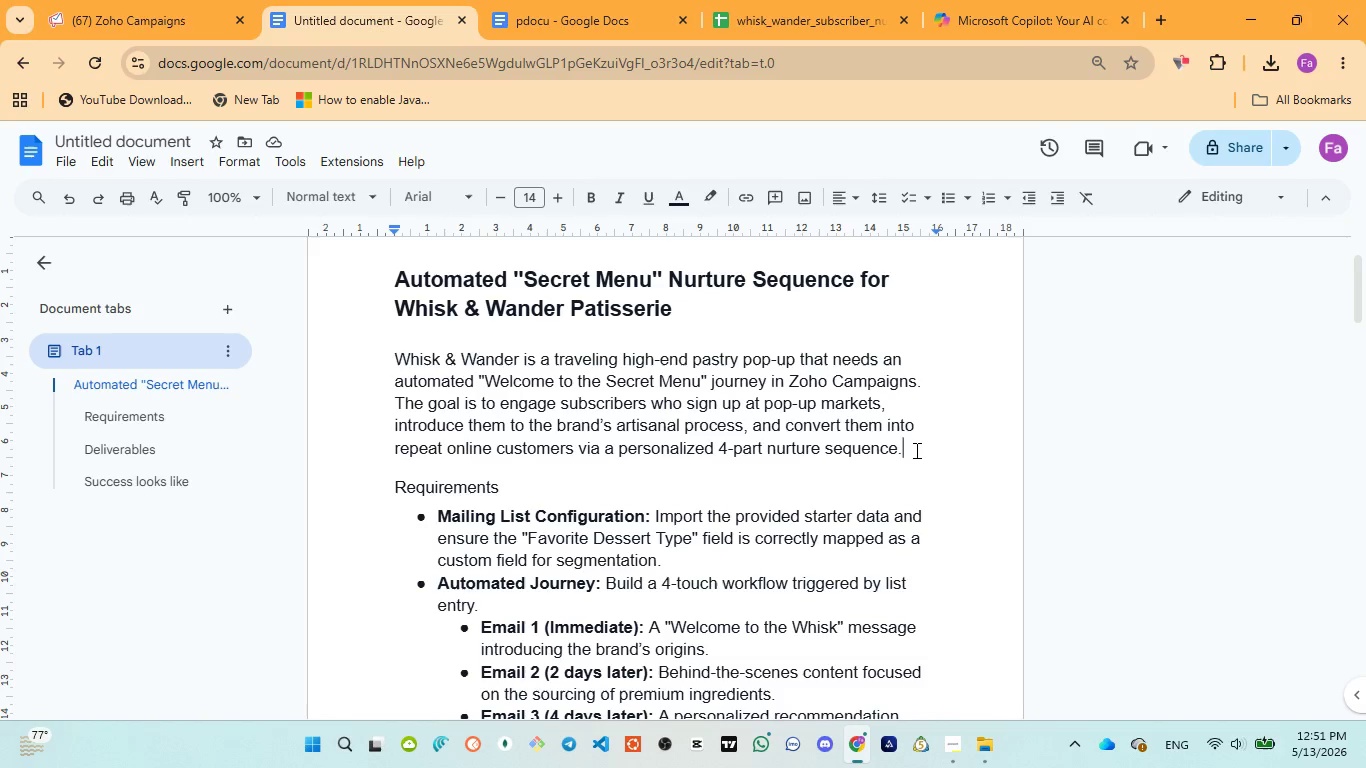 
left_click_drag(start_coordinate=[398, 358], to_coordinate=[916, 449])
 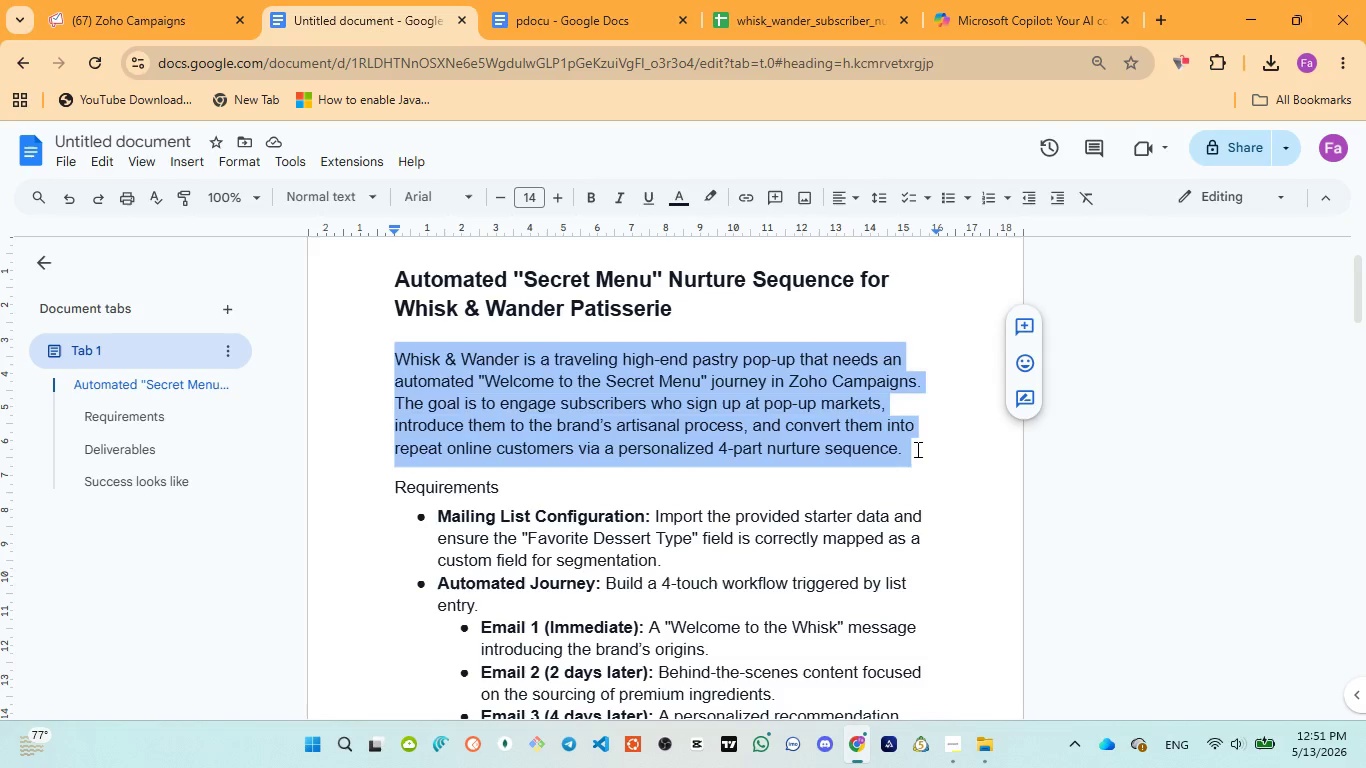 
left_click([916, 449])
 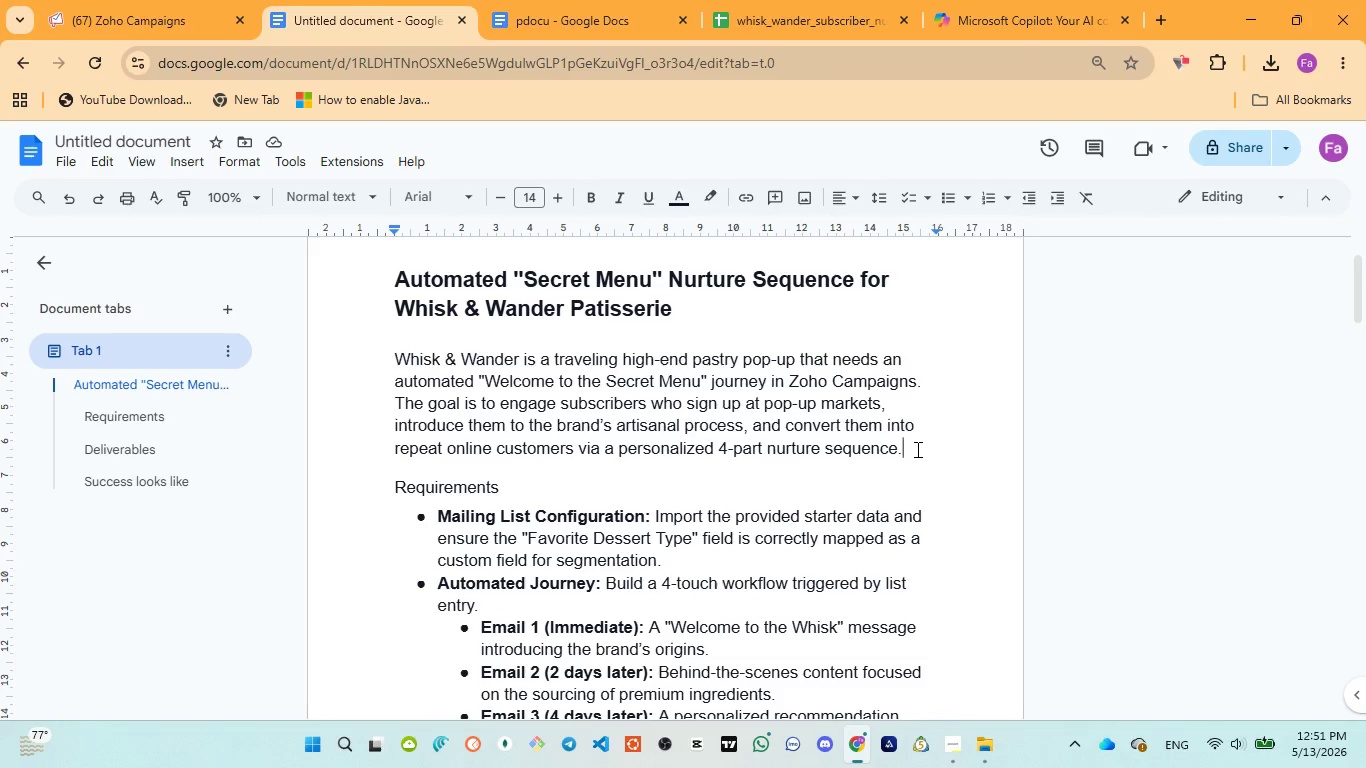 
scroll: coordinate [910, 455], scroll_direction: down, amount: 2.0
 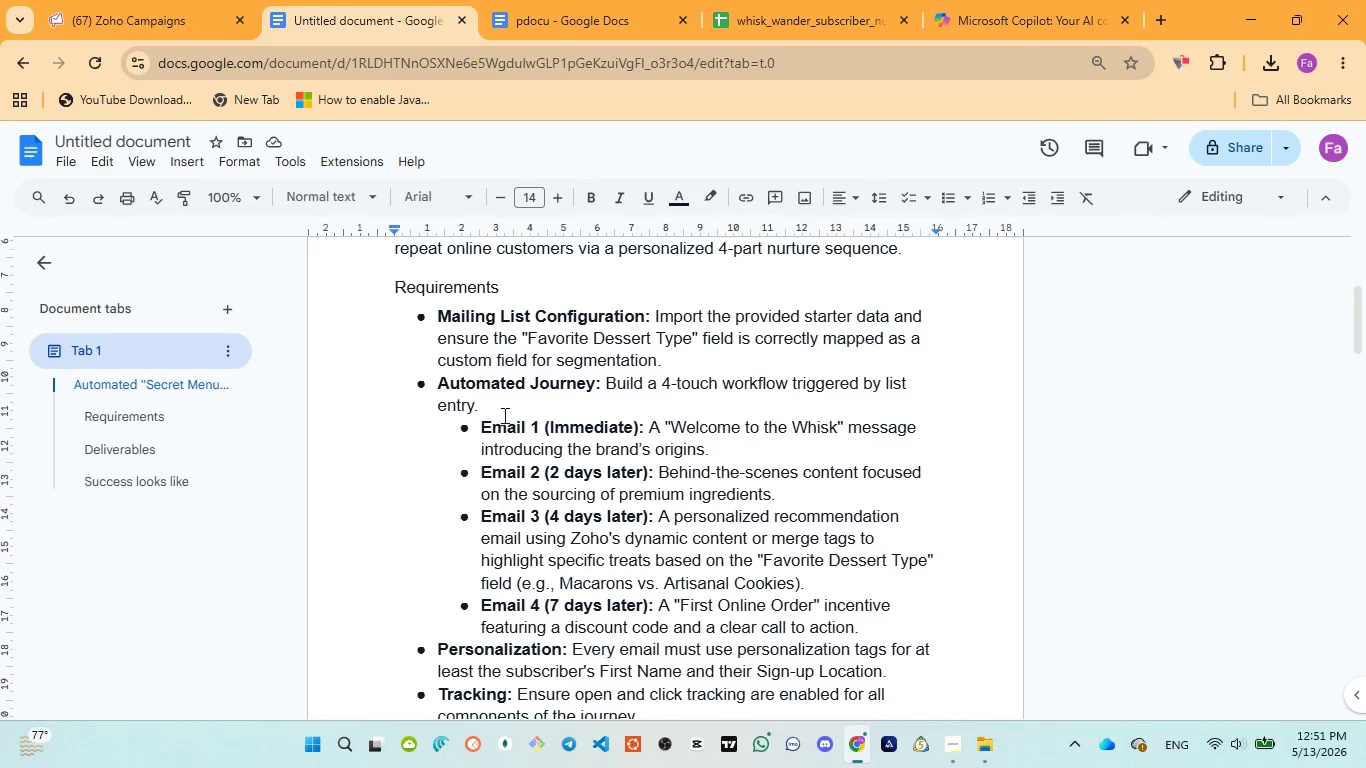 
wait(11.83)
 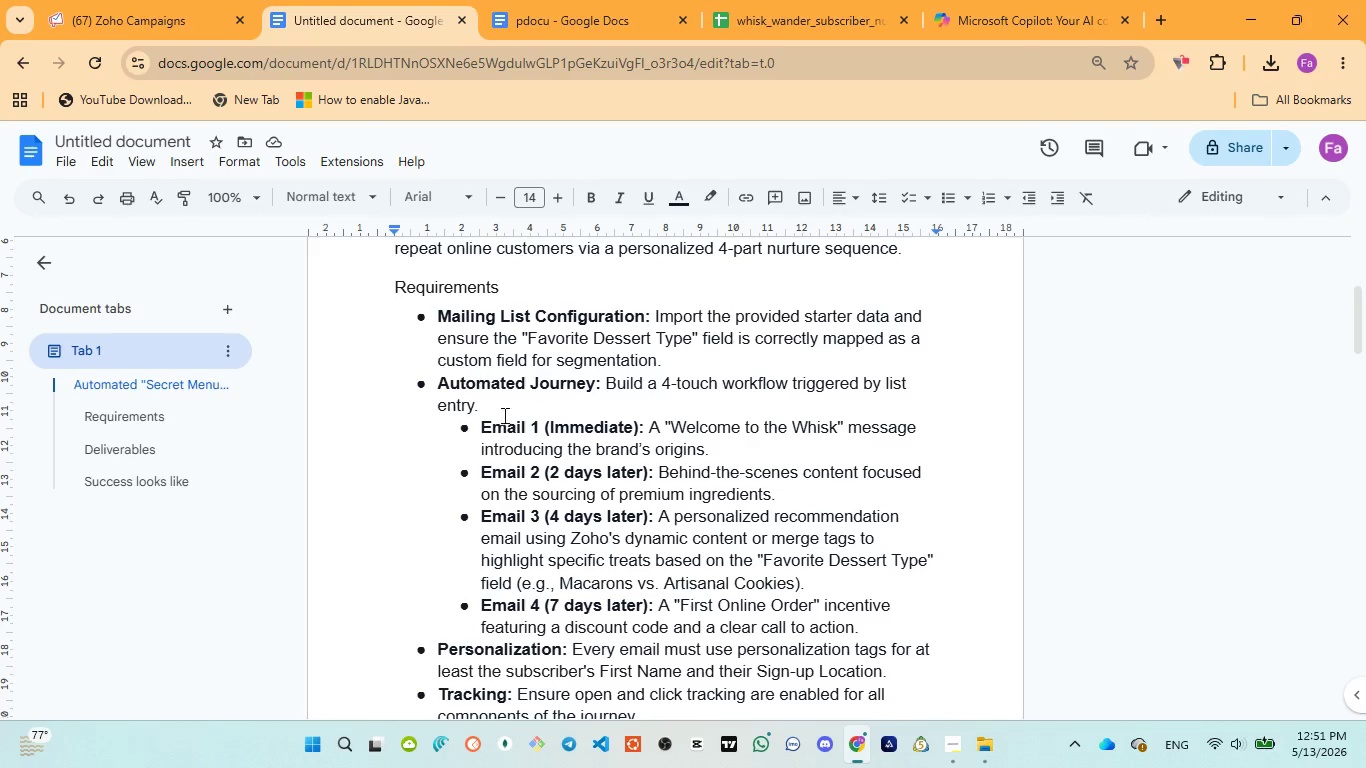 
left_click([981, 30])
 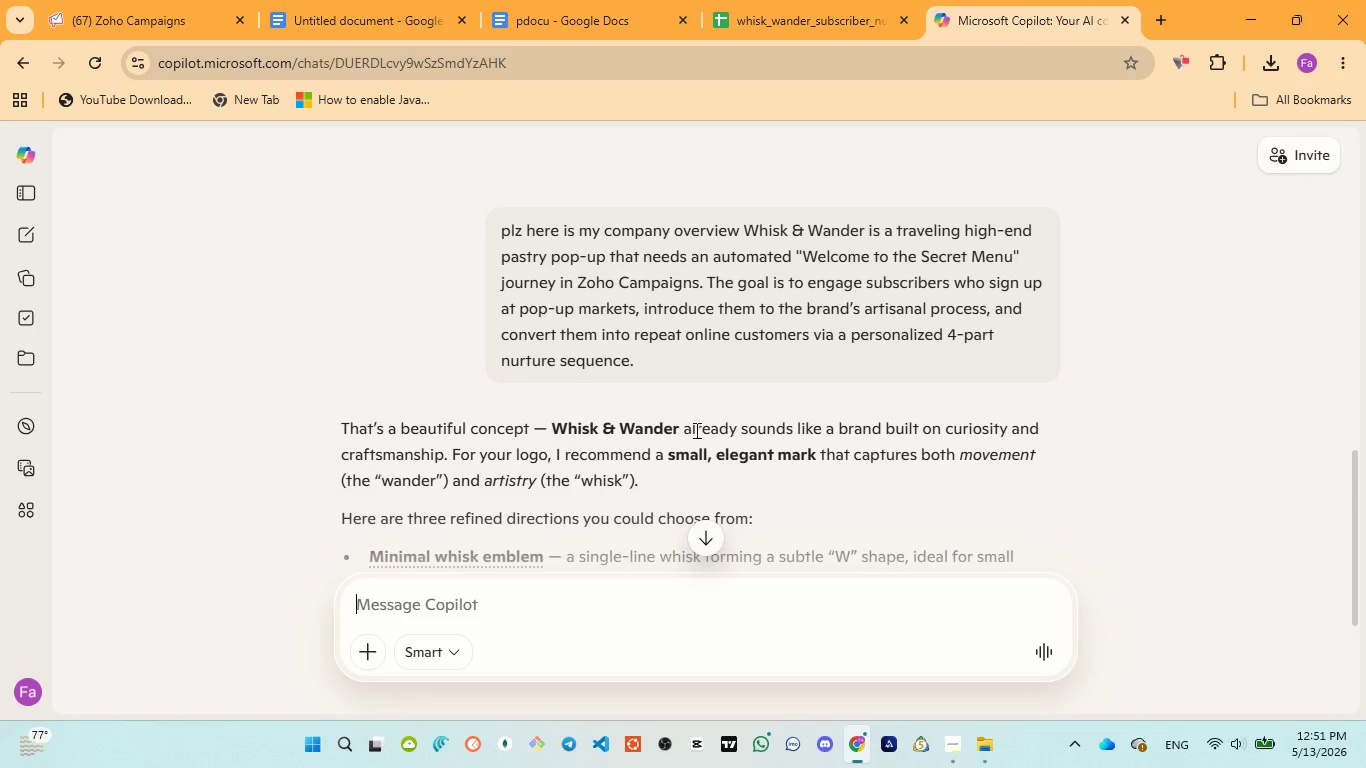 
scroll: coordinate [689, 437], scroll_direction: down, amount: 3.0
 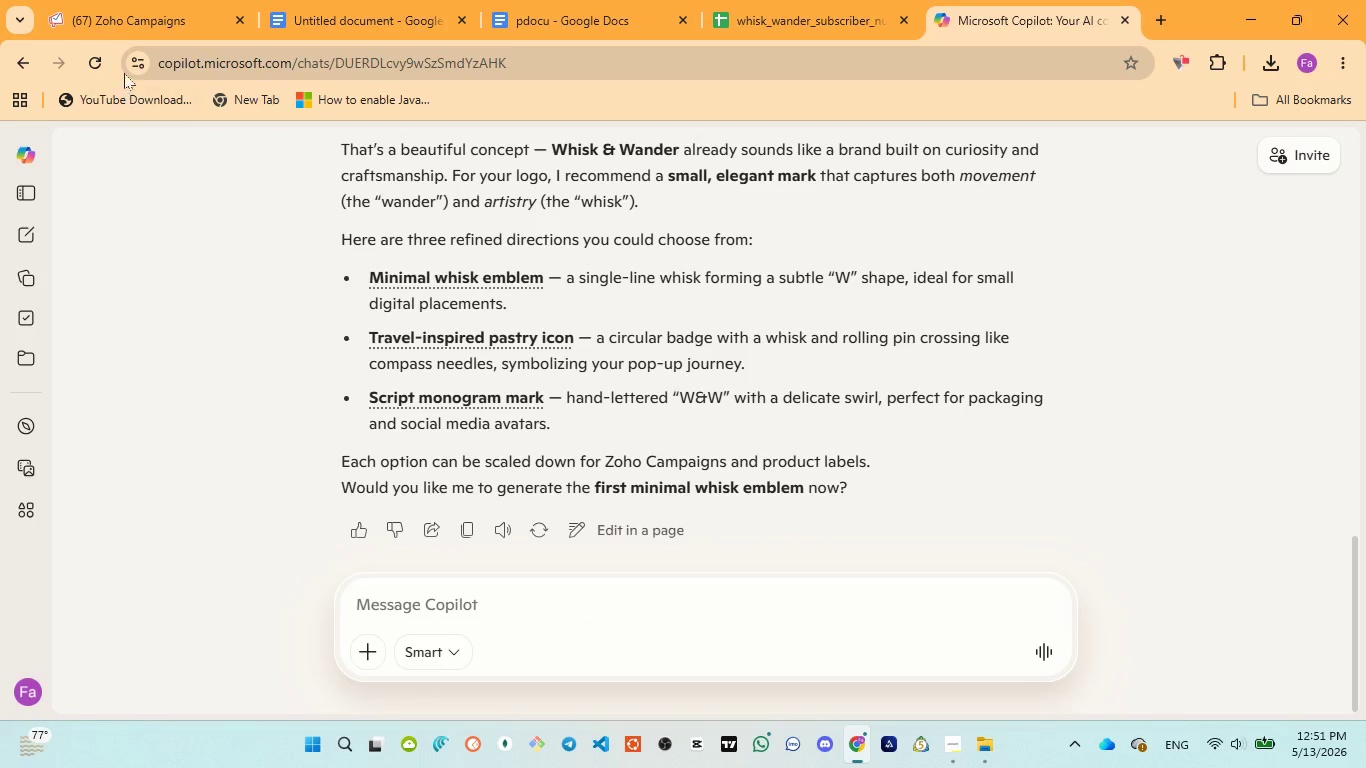 
left_click([134, 24])
 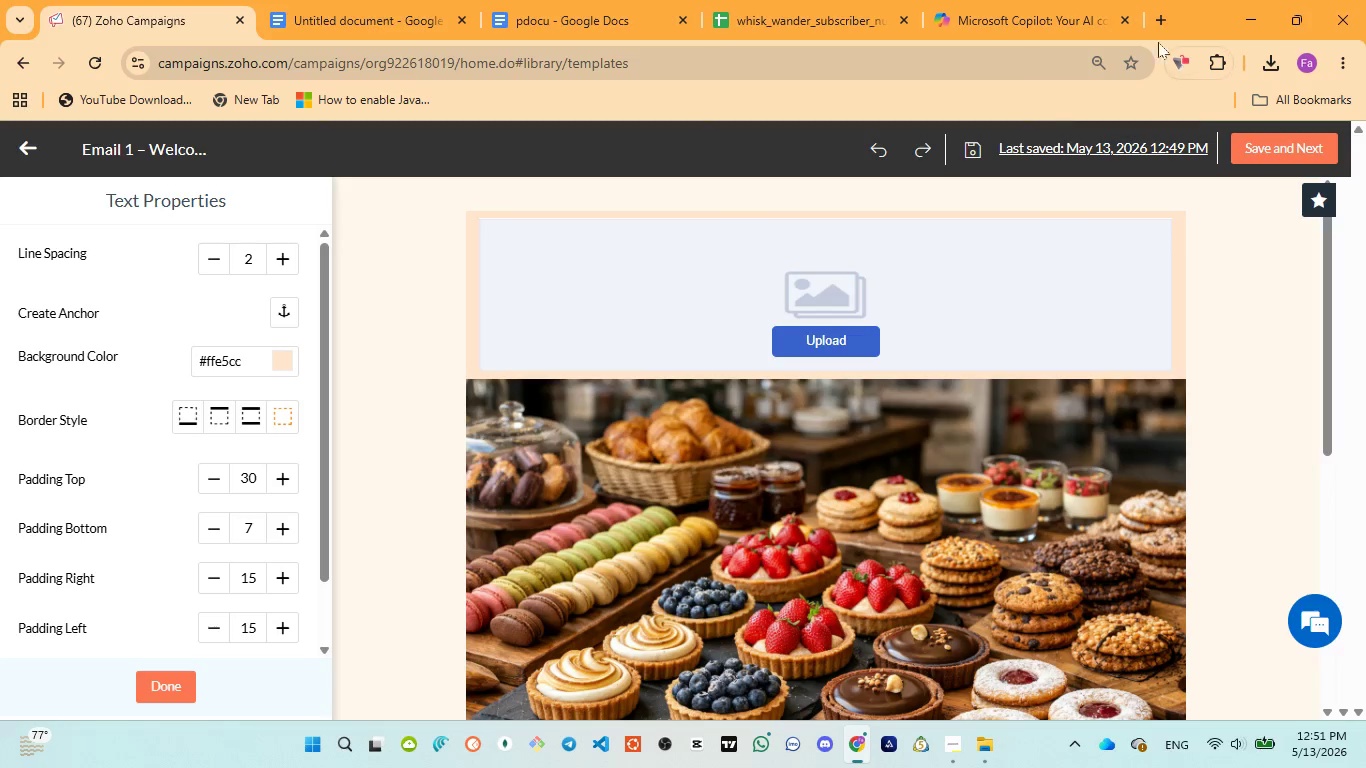 
left_click([992, 24])
 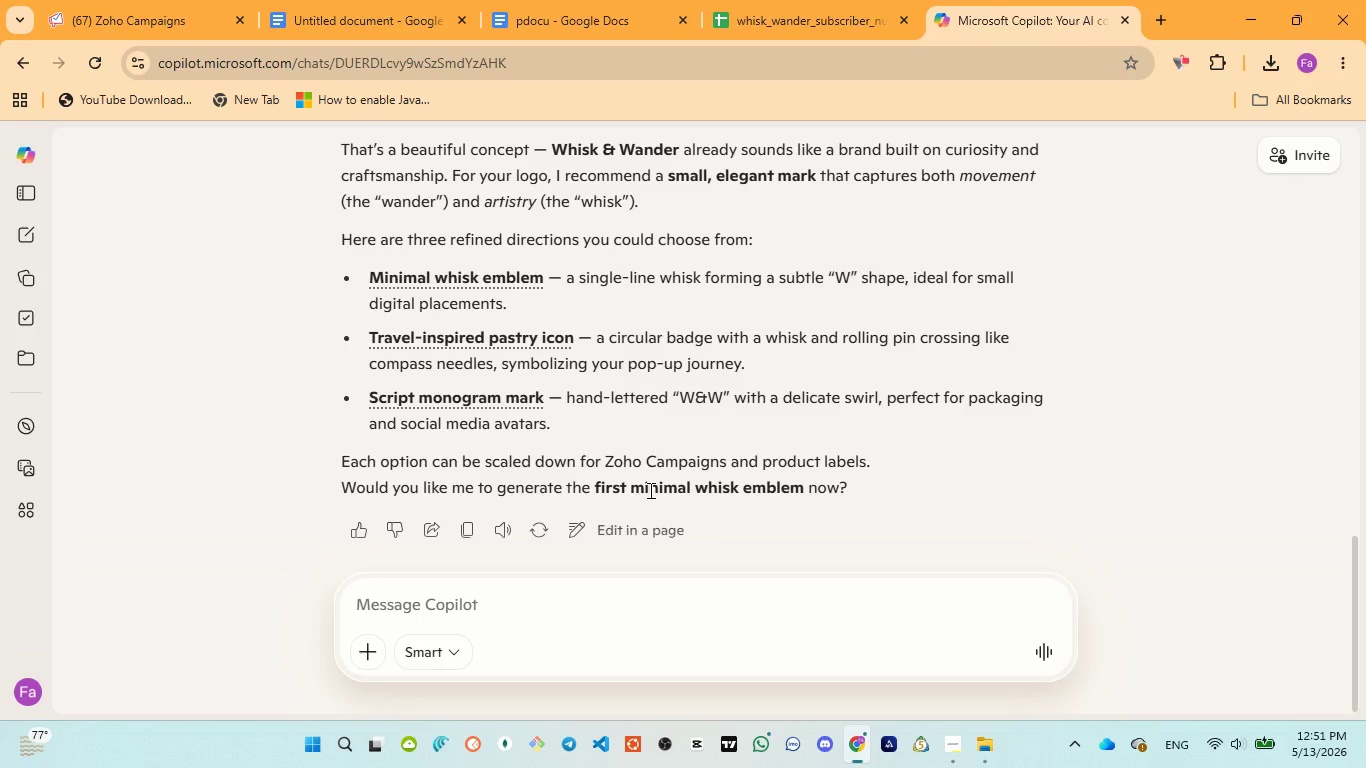 
scroll: coordinate [648, 490], scroll_direction: none, amount: 0.0
 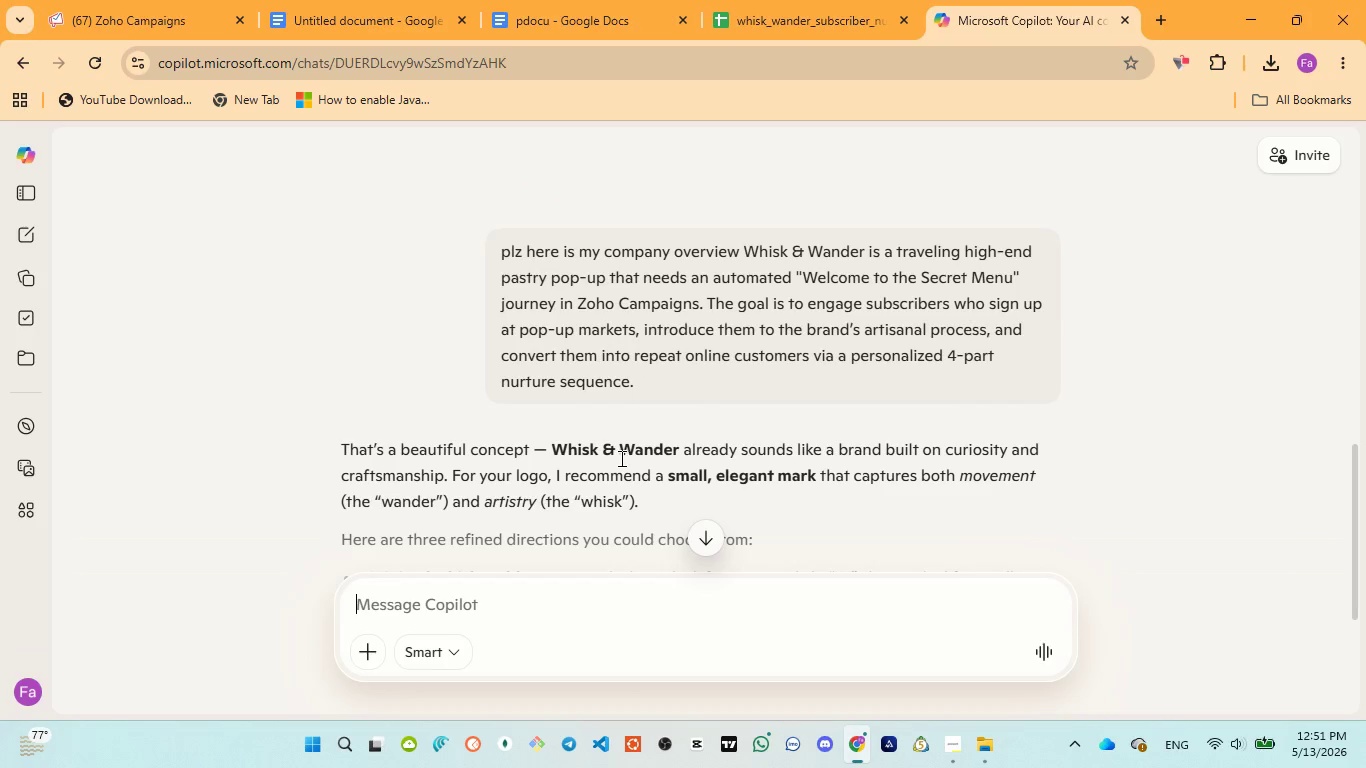 
scroll: coordinate [619, 458], scroll_direction: down, amount: 3.0
 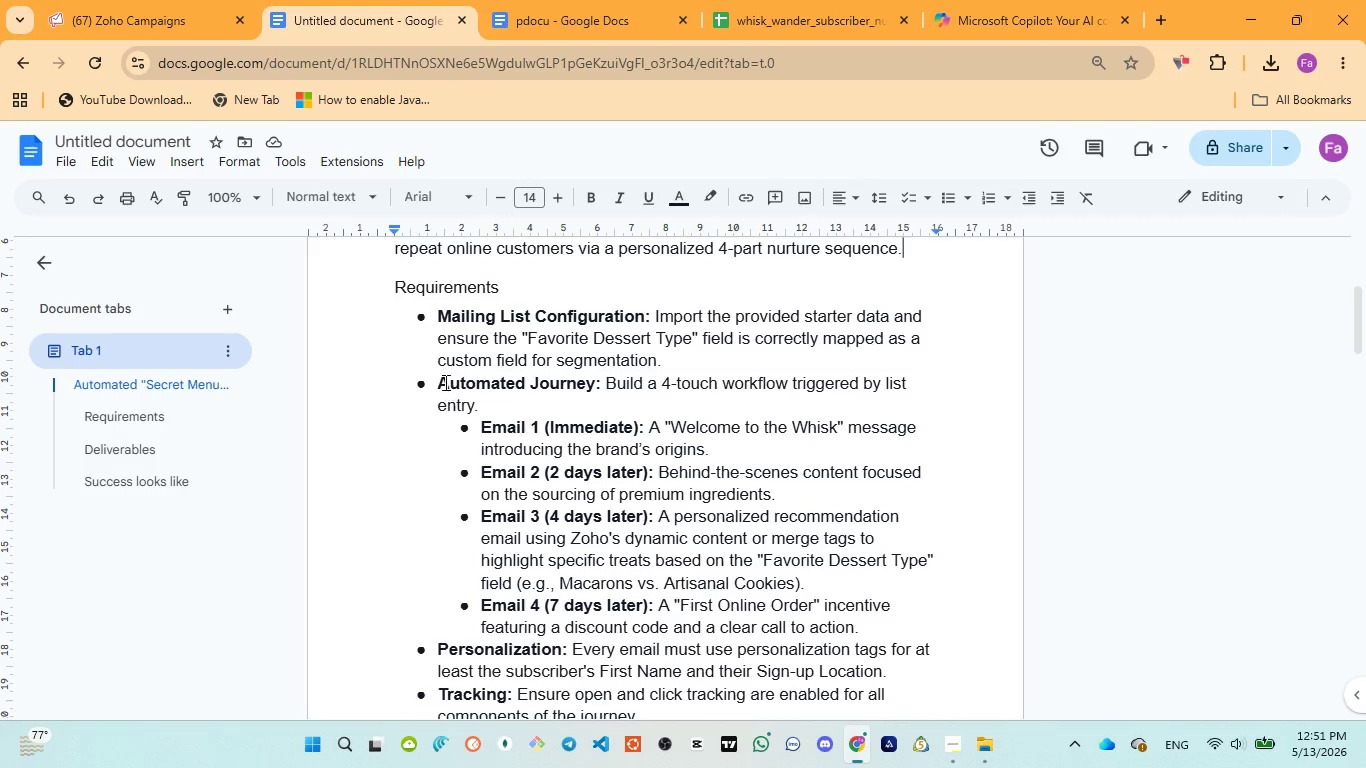 
left_click_drag(start_coordinate=[437, 385], to_coordinate=[498, 402])
 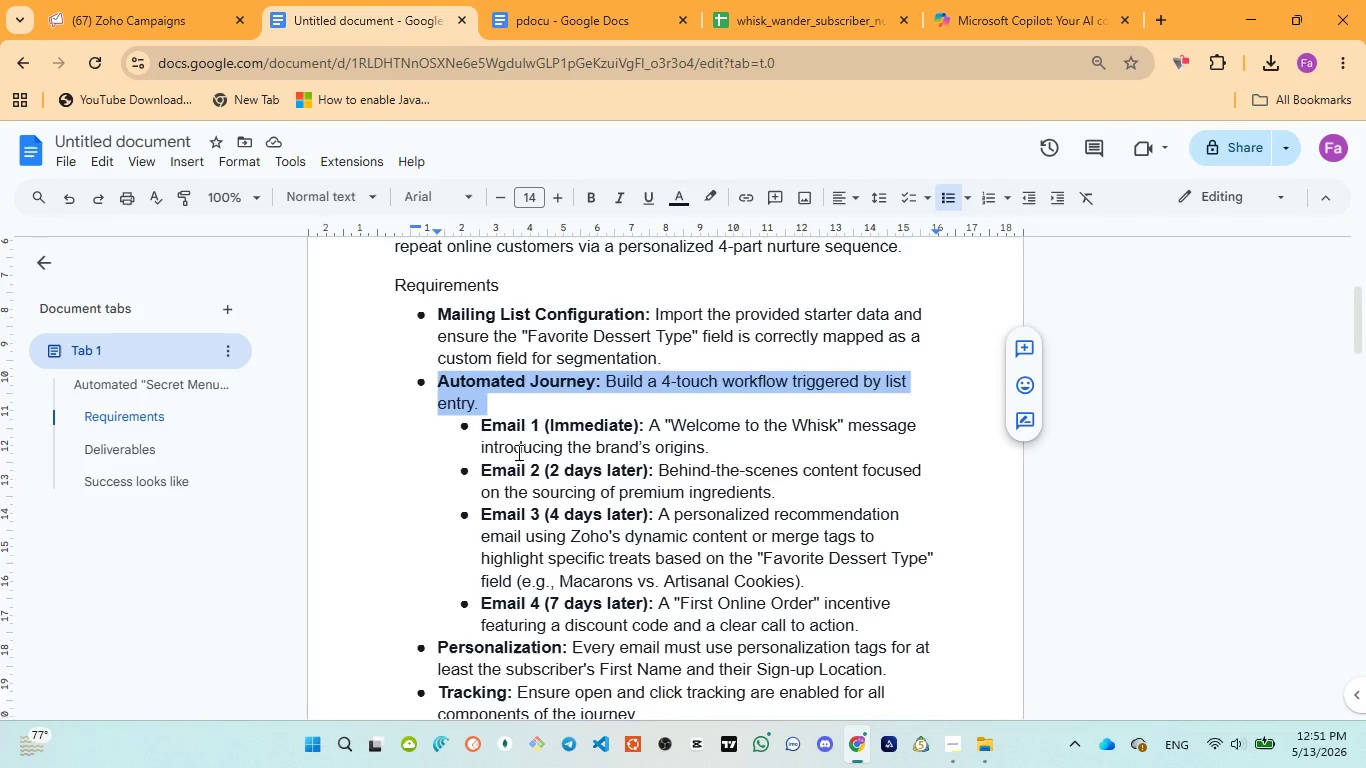 
scroll: coordinate [549, 512], scroll_direction: down, amount: 2.0
 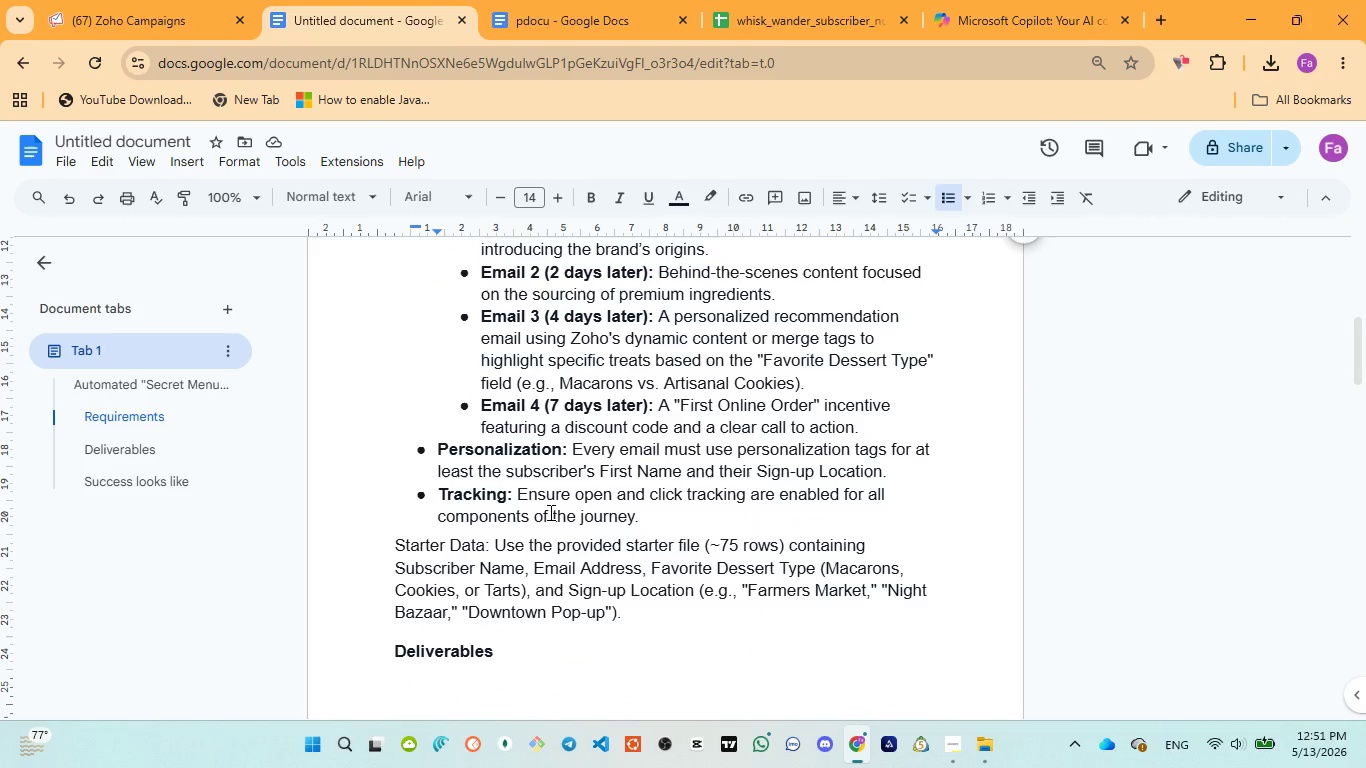 
scroll: coordinate [550, 513], scroll_direction: up, amount: 1.0
 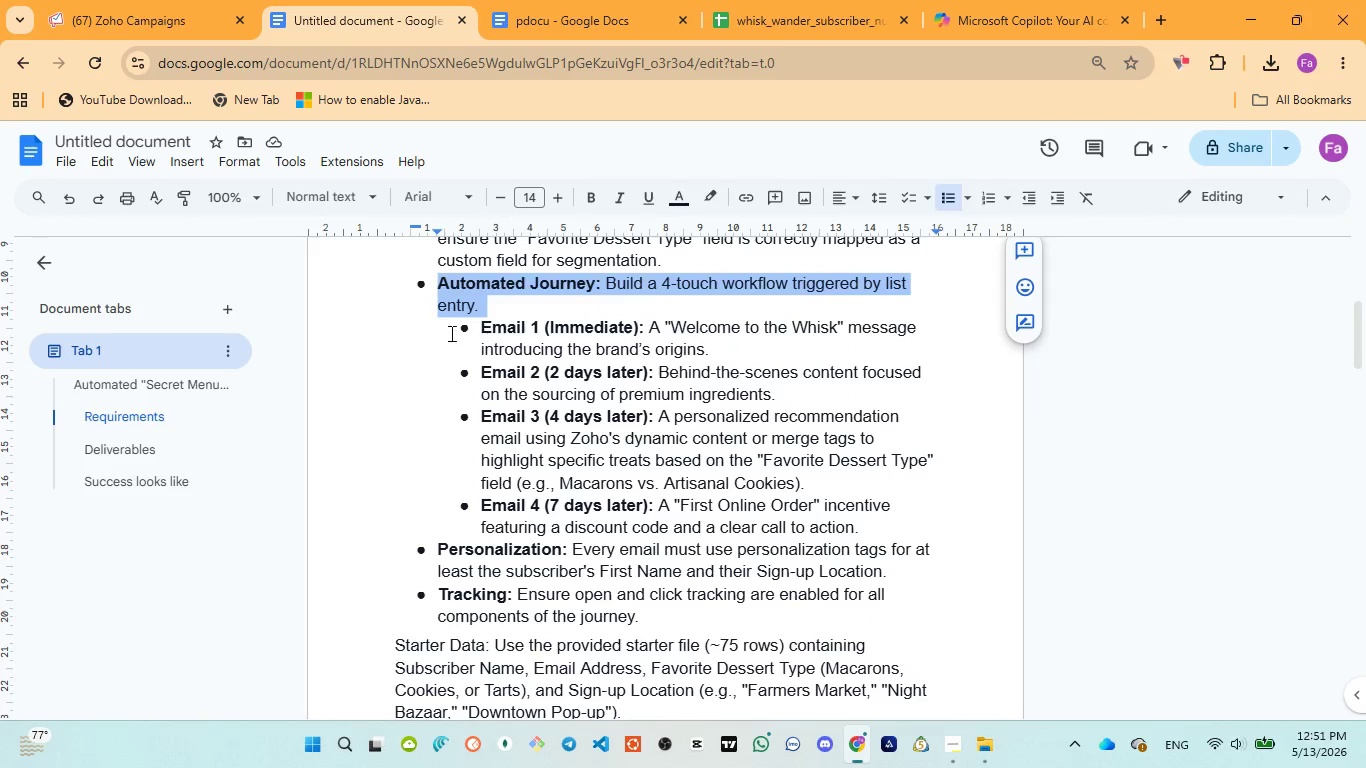 
left_click_drag(start_coordinate=[450, 328], to_coordinate=[860, 519])
 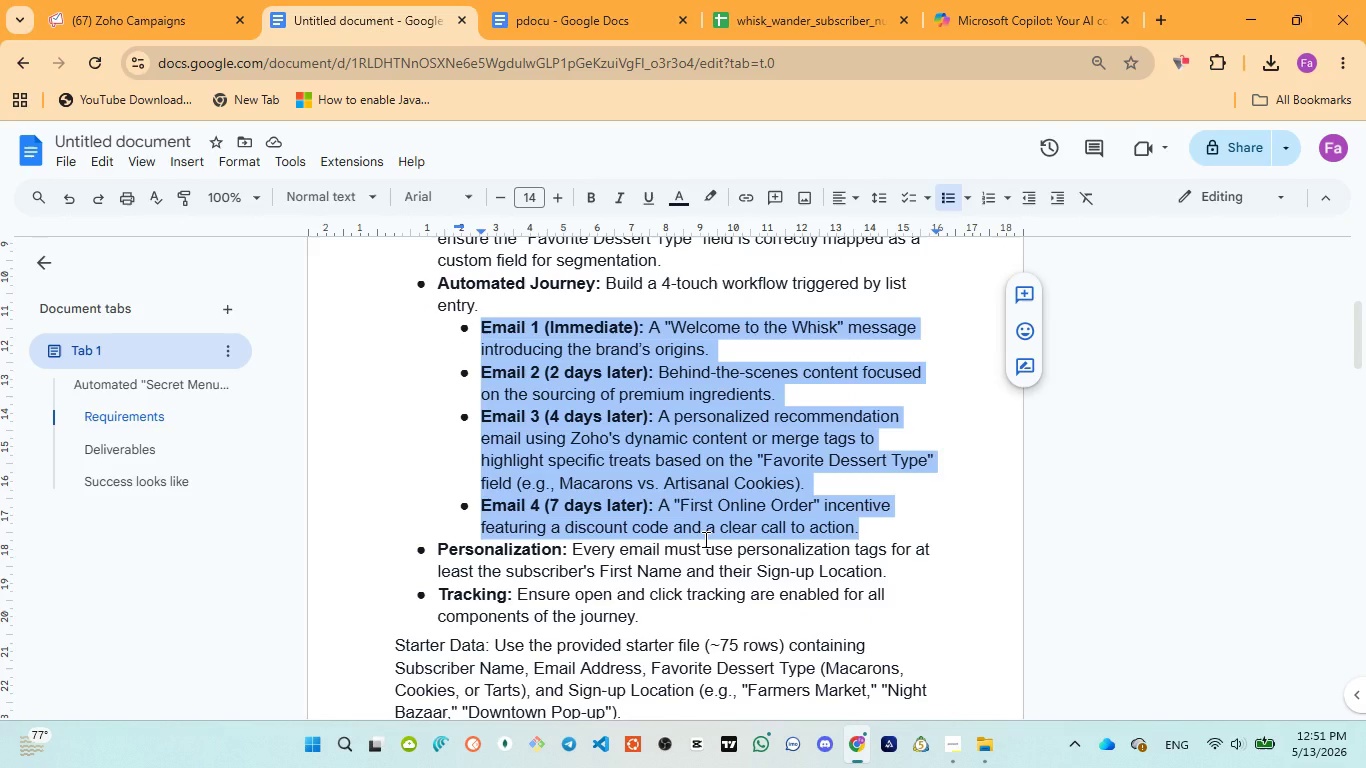 
scroll: coordinate [704, 540], scroll_direction: down, amount: 1.0
 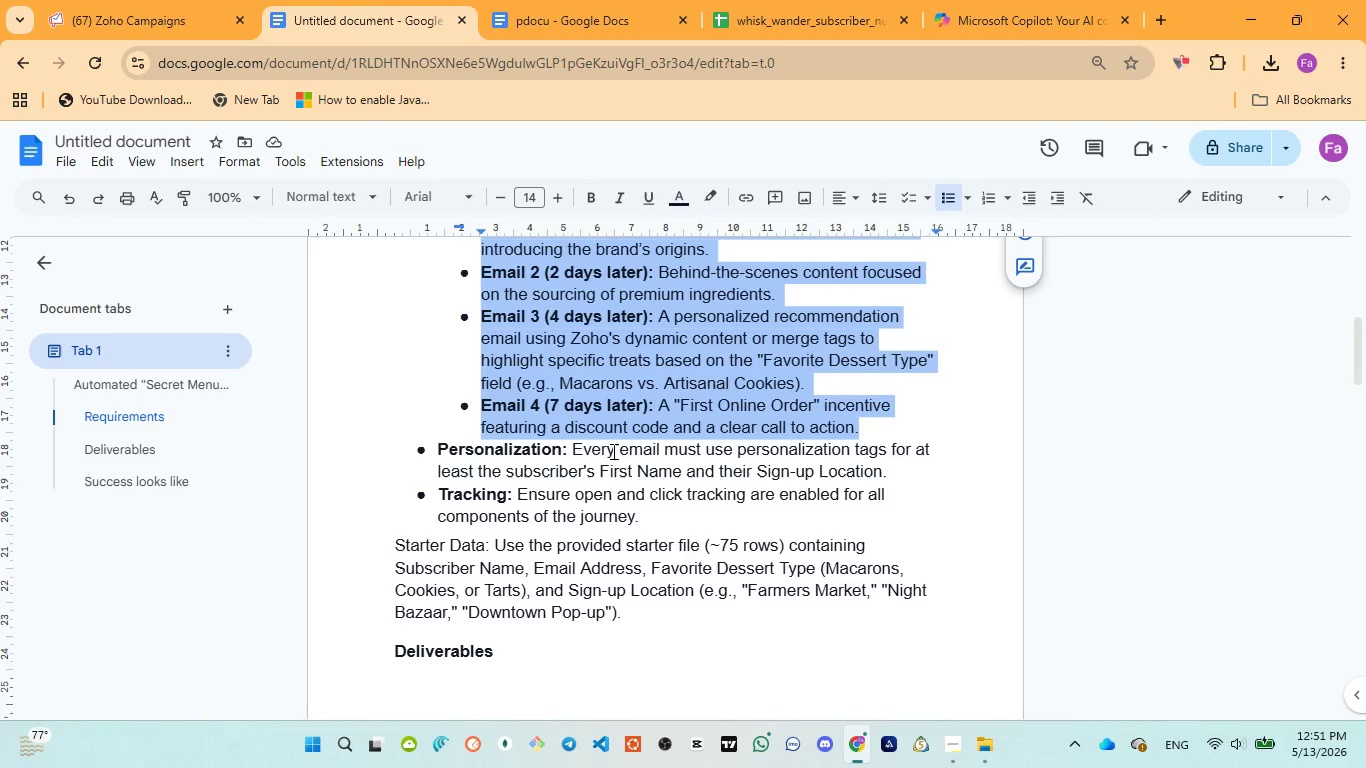 
scroll: coordinate [612, 451], scroll_direction: up, amount: 1.0
 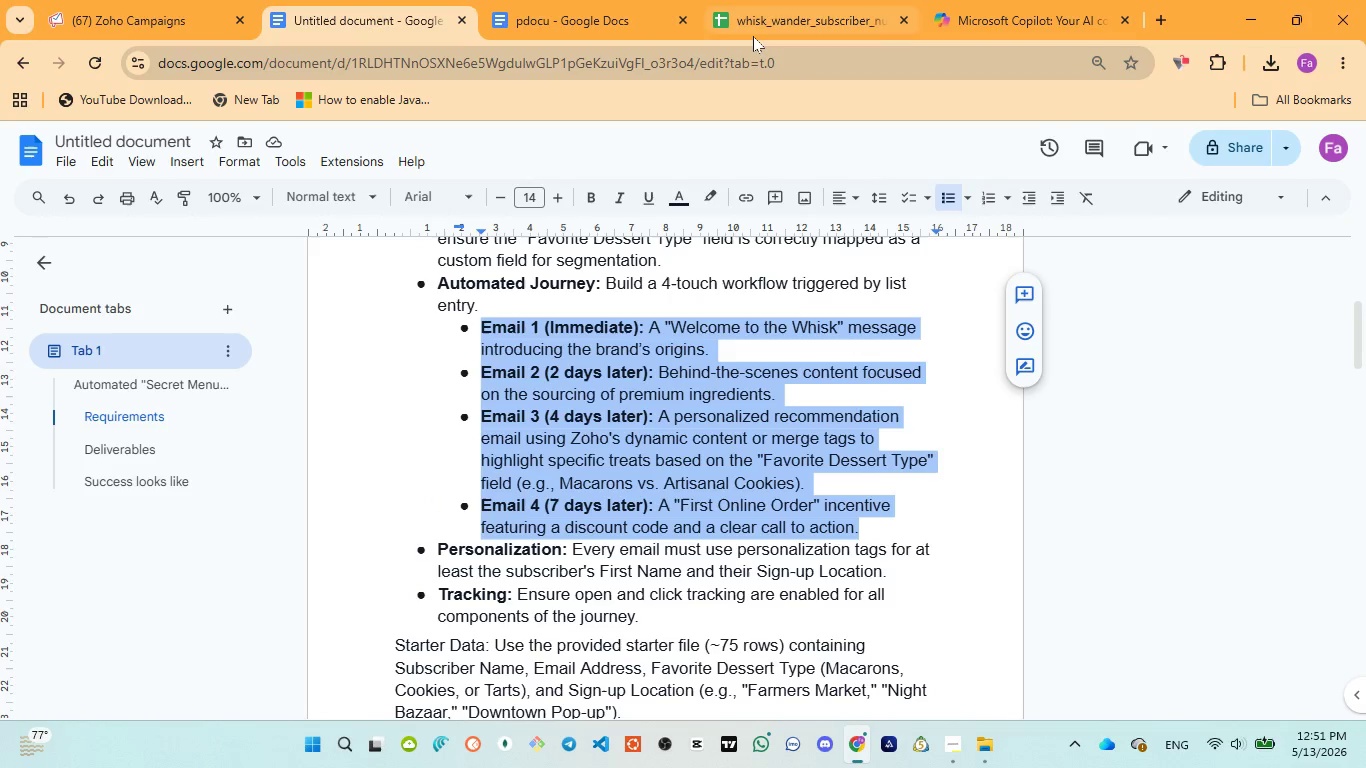 
mouse_move([567, 45])
 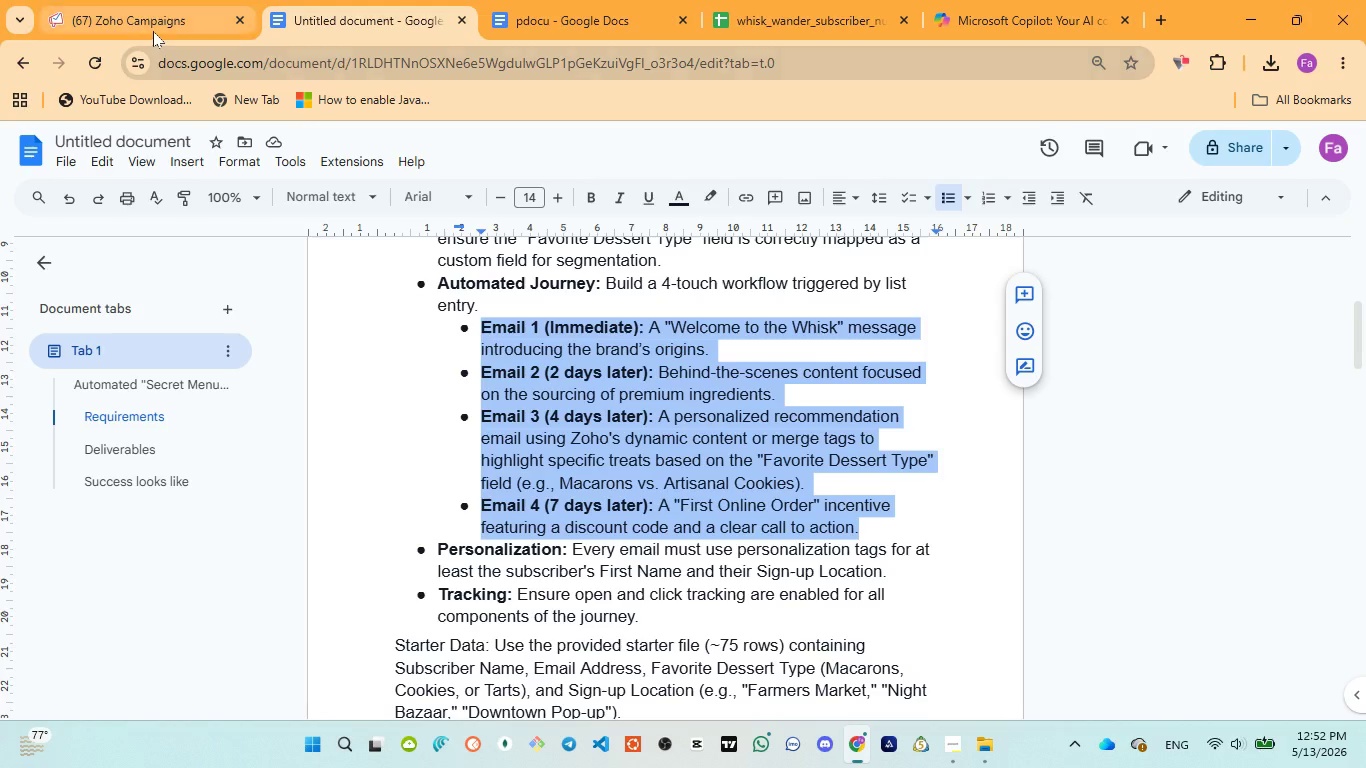 
left_click([153, 31])
 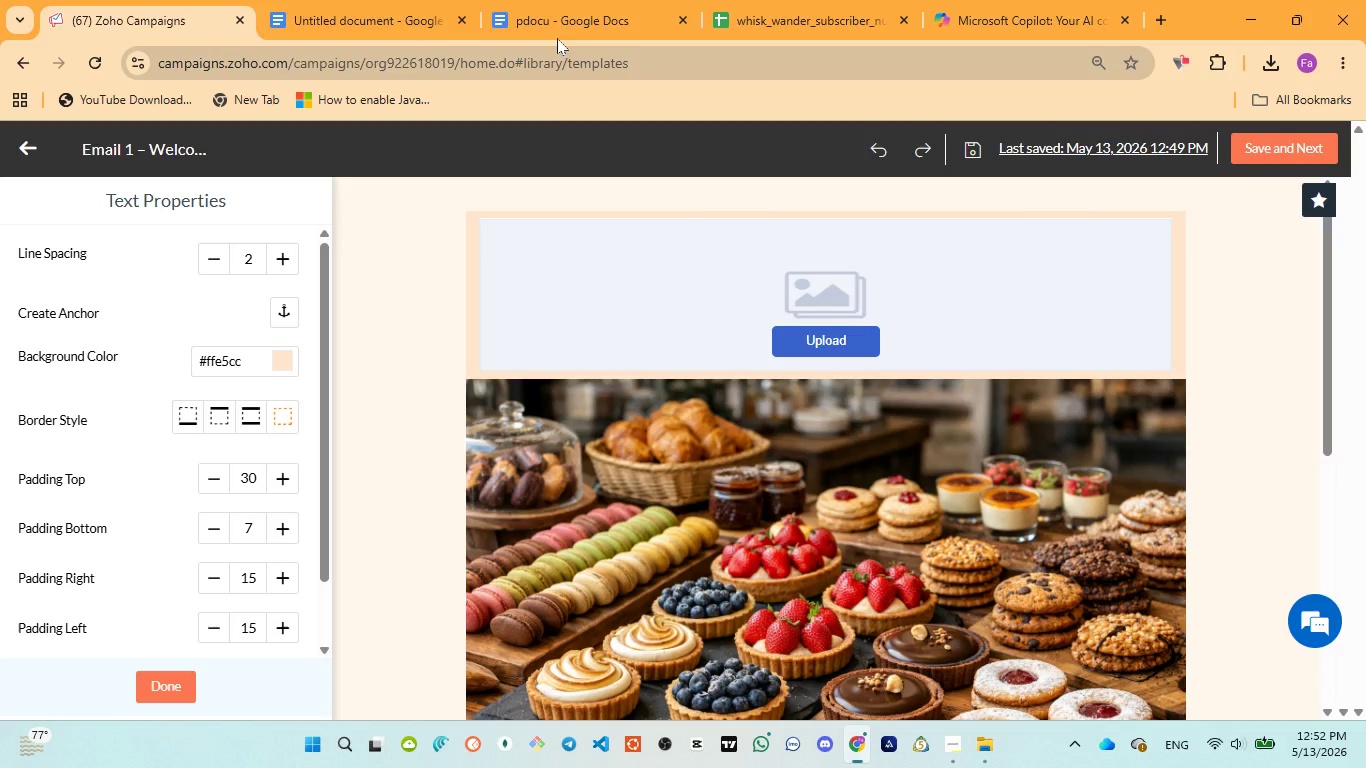 
left_click([558, 24])
 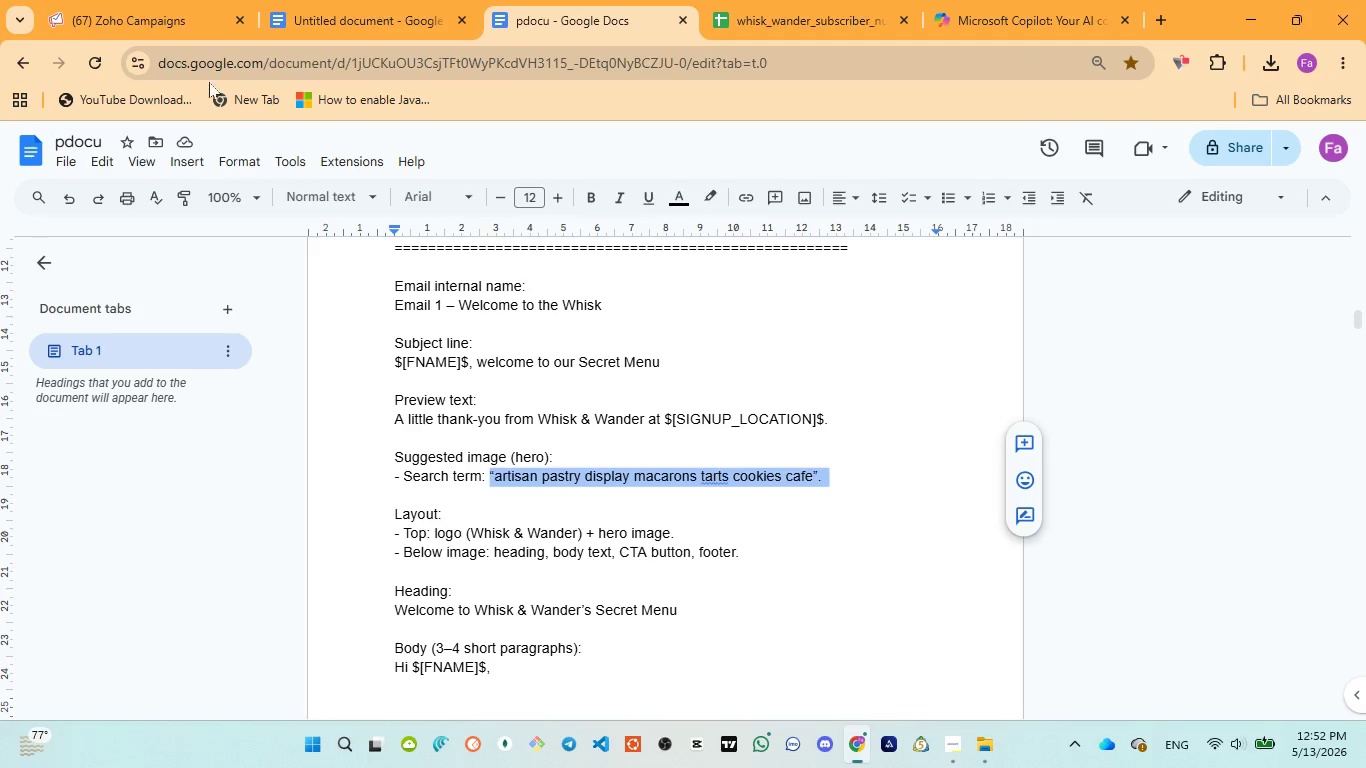 
left_click([146, 27])
 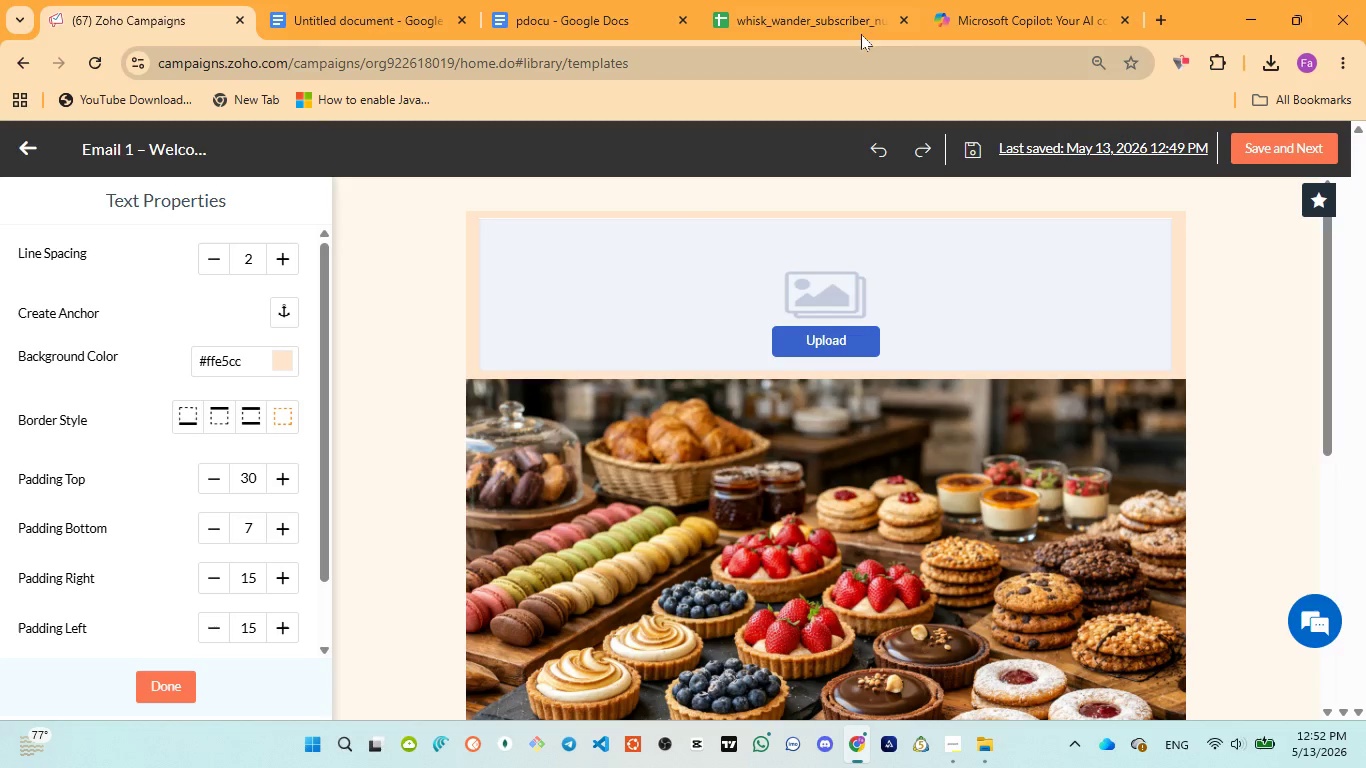 
left_click([960, 5])
 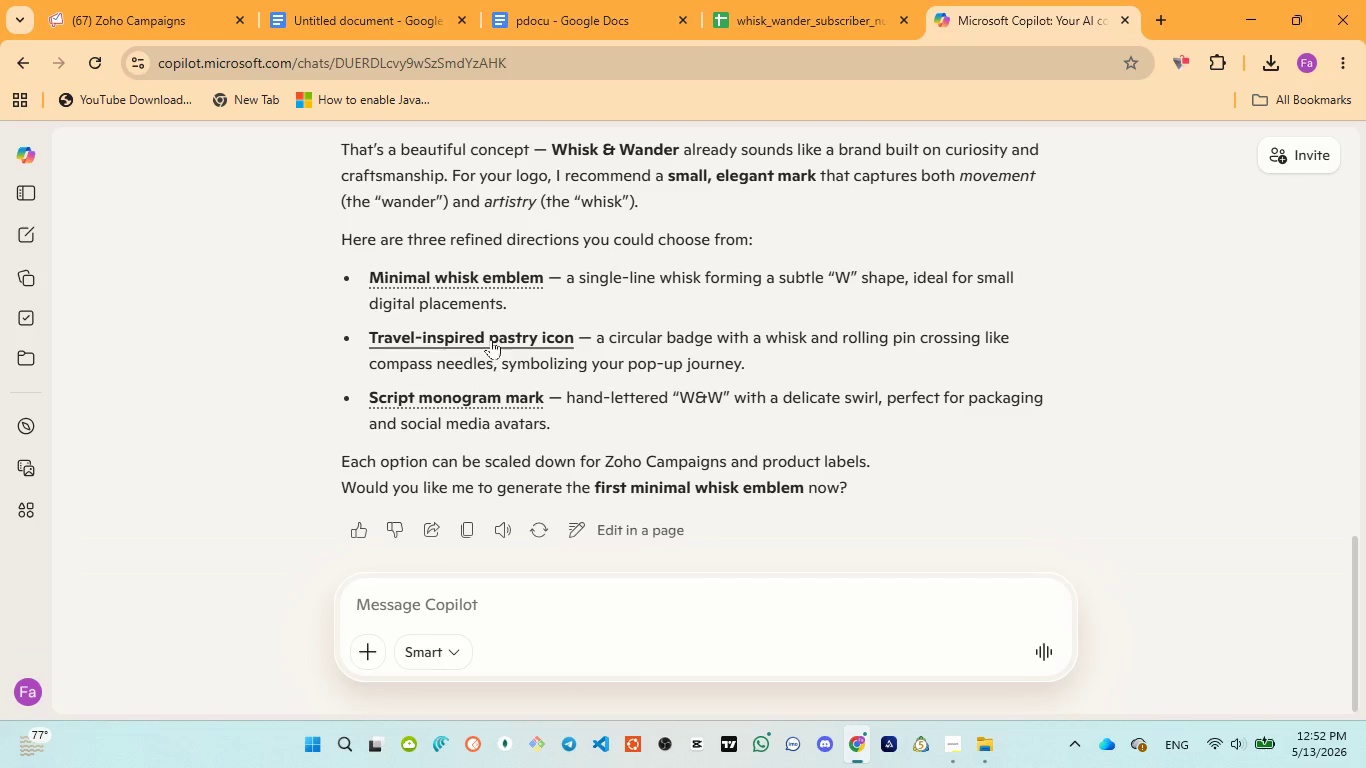 
wait(9.89)
 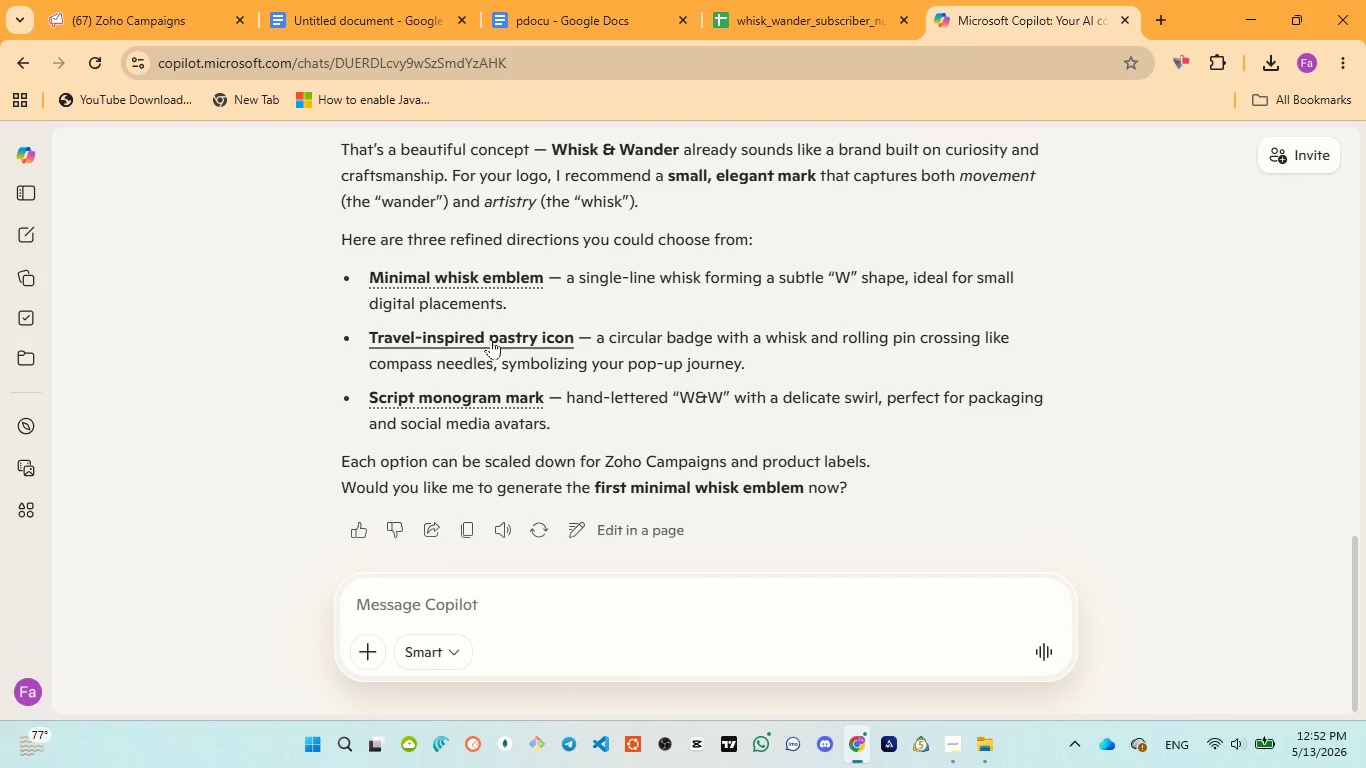 
type(yes)
 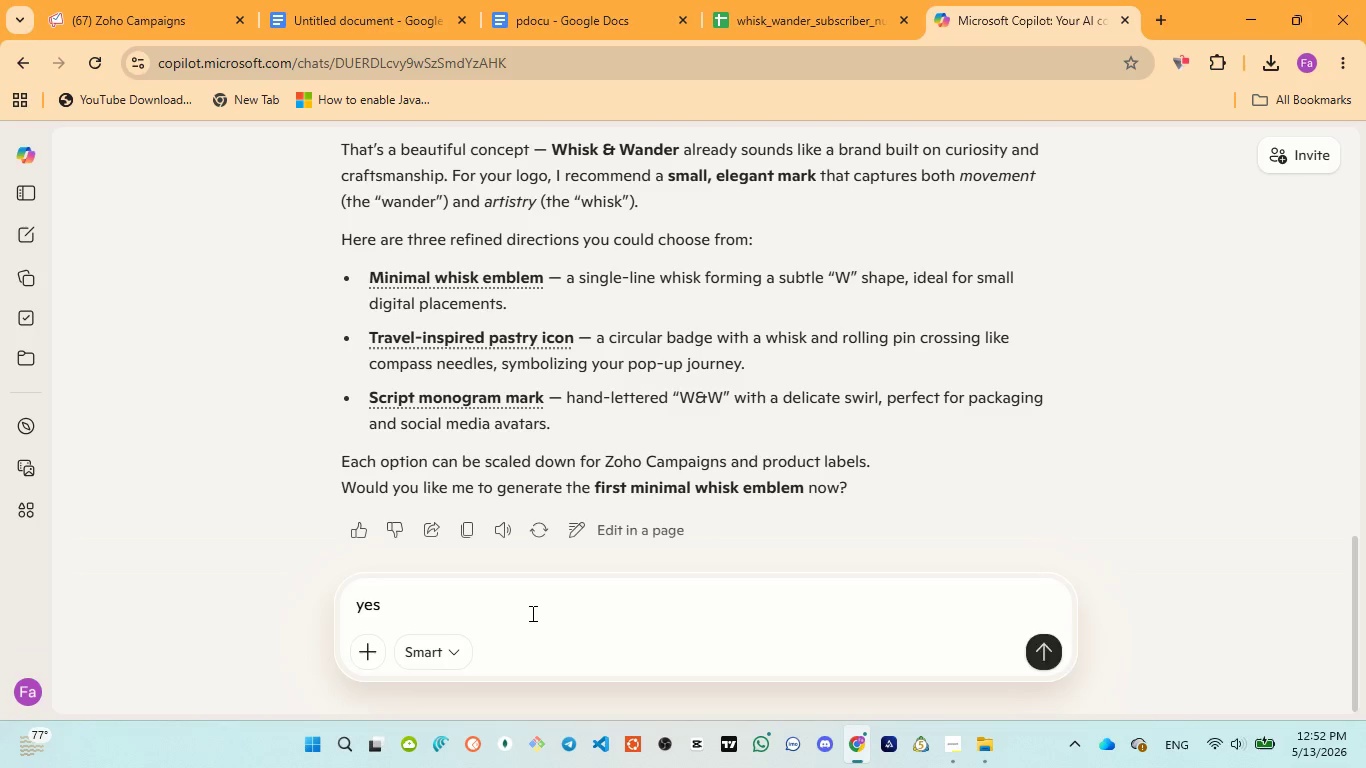 
key(Enter)
 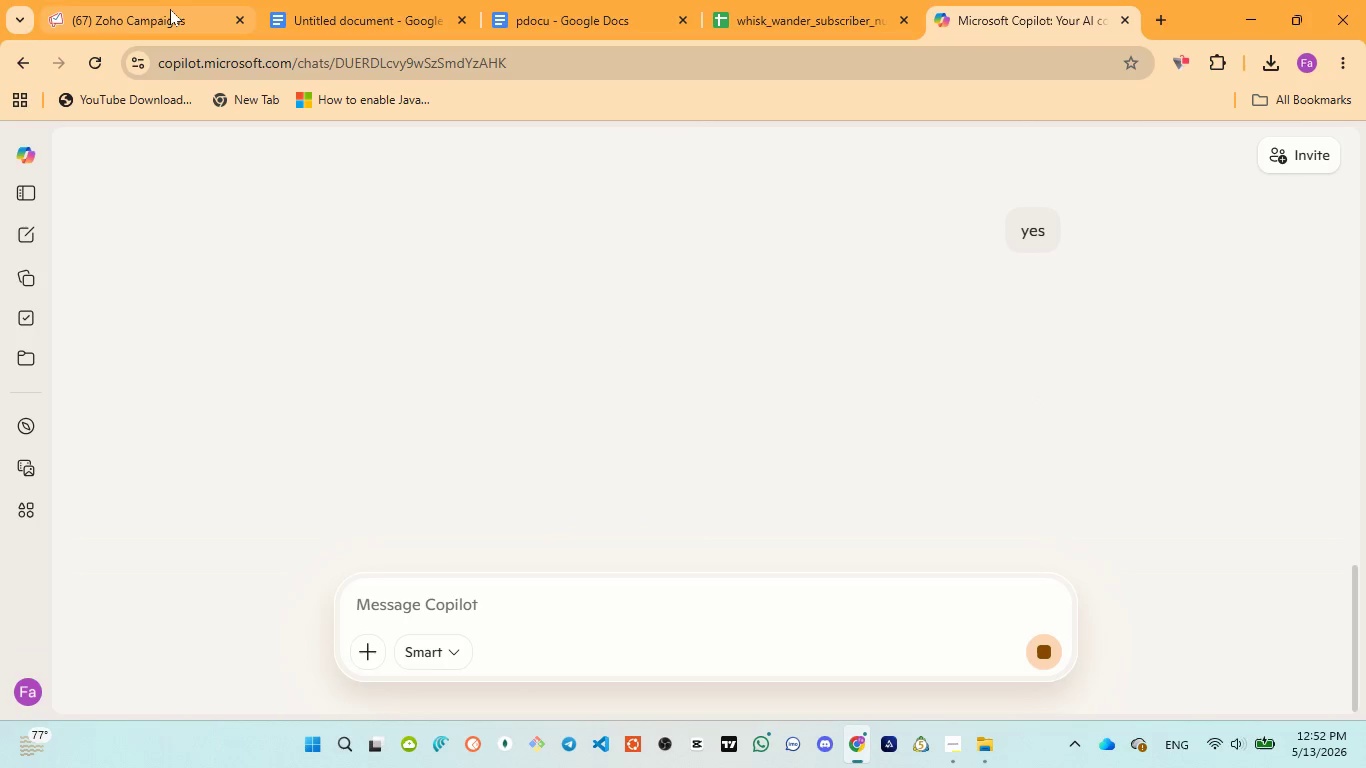 
left_click([167, 4])
 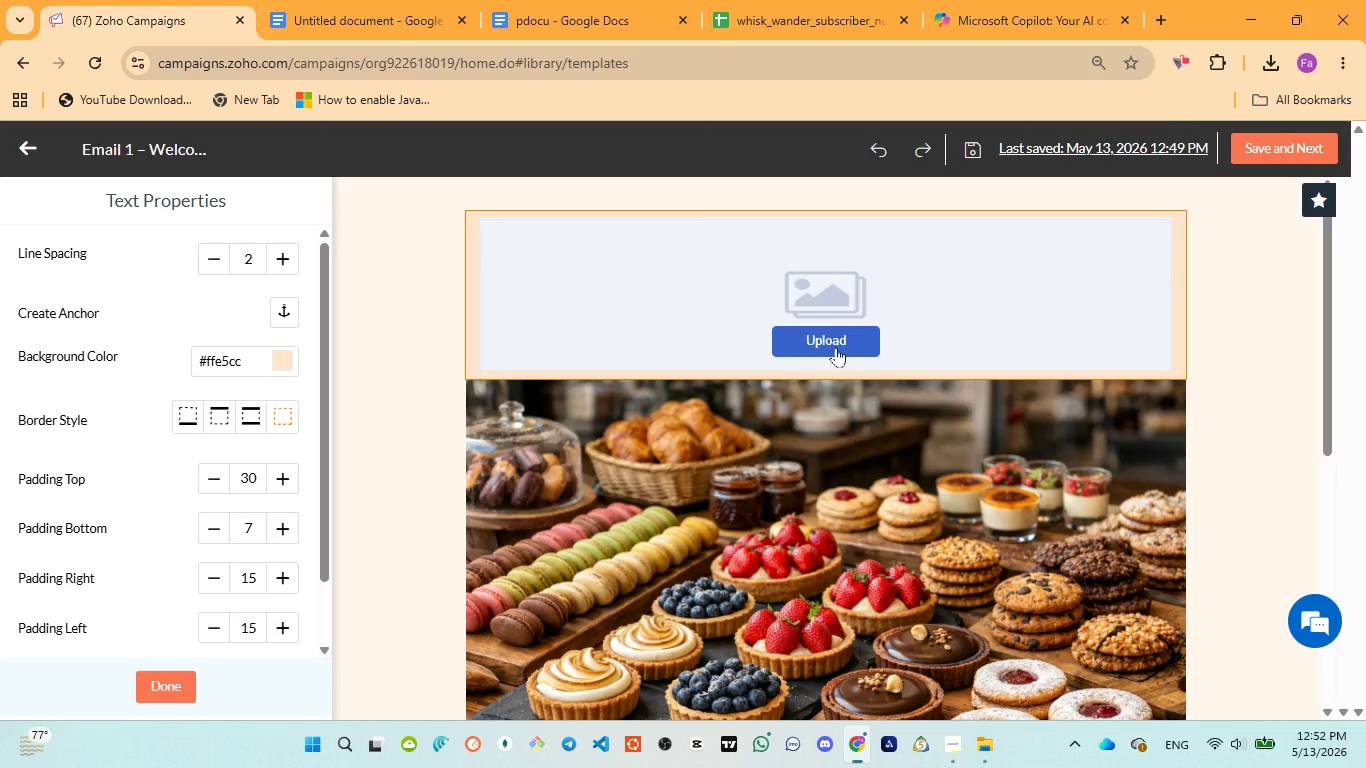 
scroll: coordinate [891, 510], scroll_direction: down, amount: 9.0
 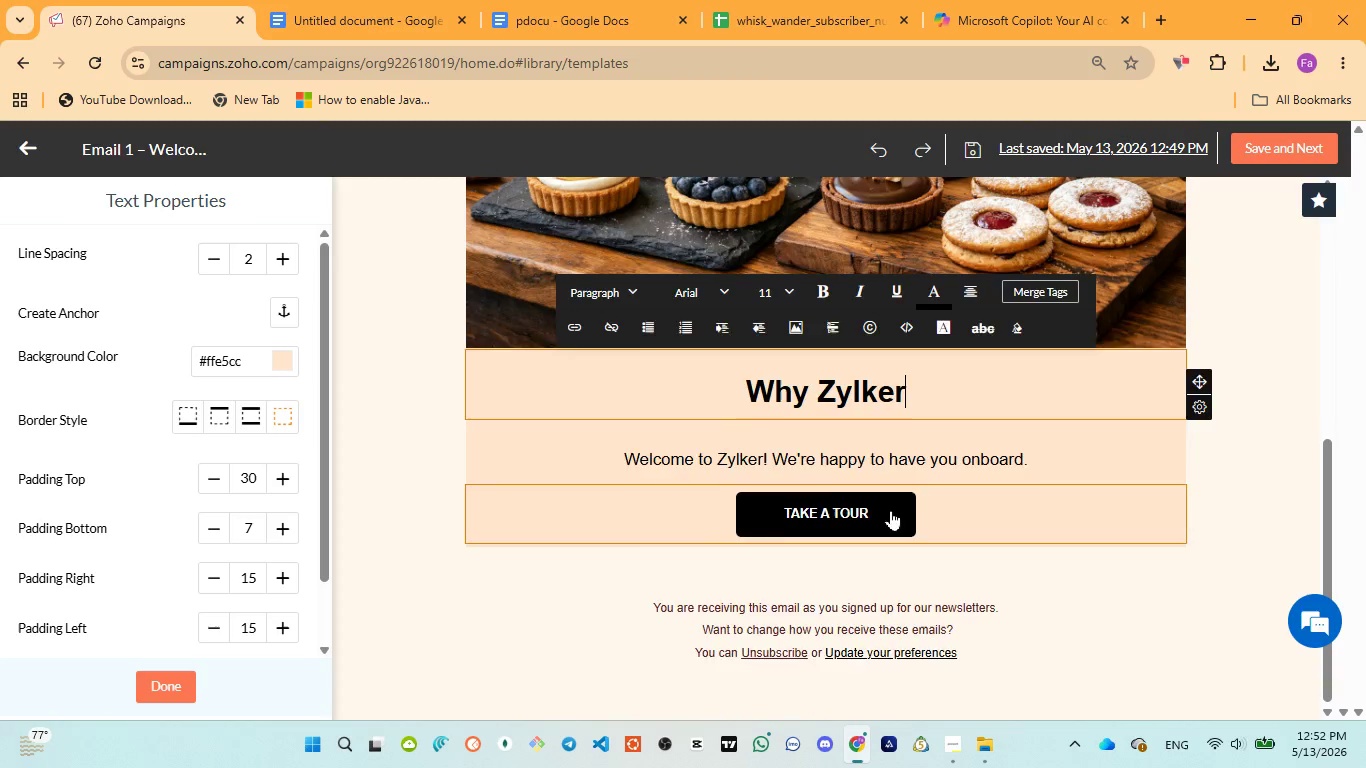 
scroll: coordinate [891, 510], scroll_direction: up, amount: 6.0
 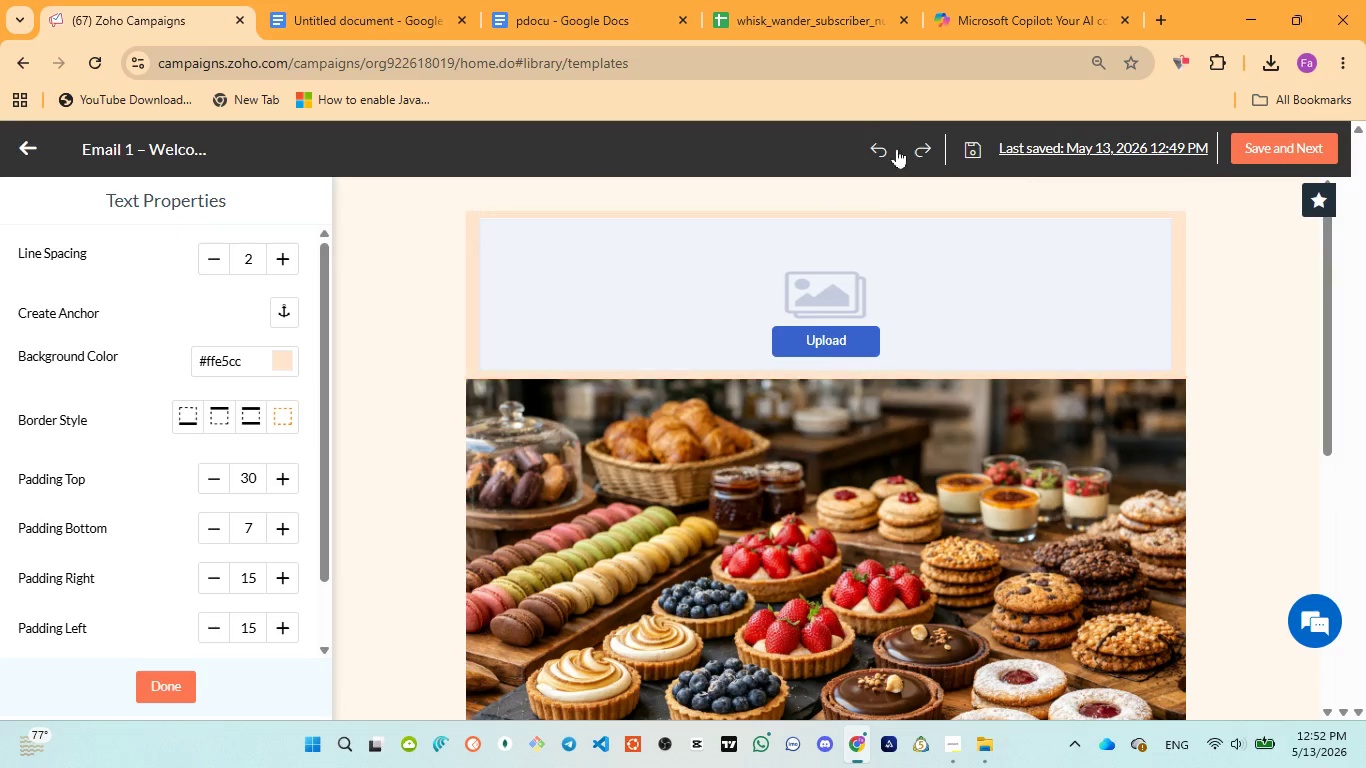 
left_click([958, 15])
 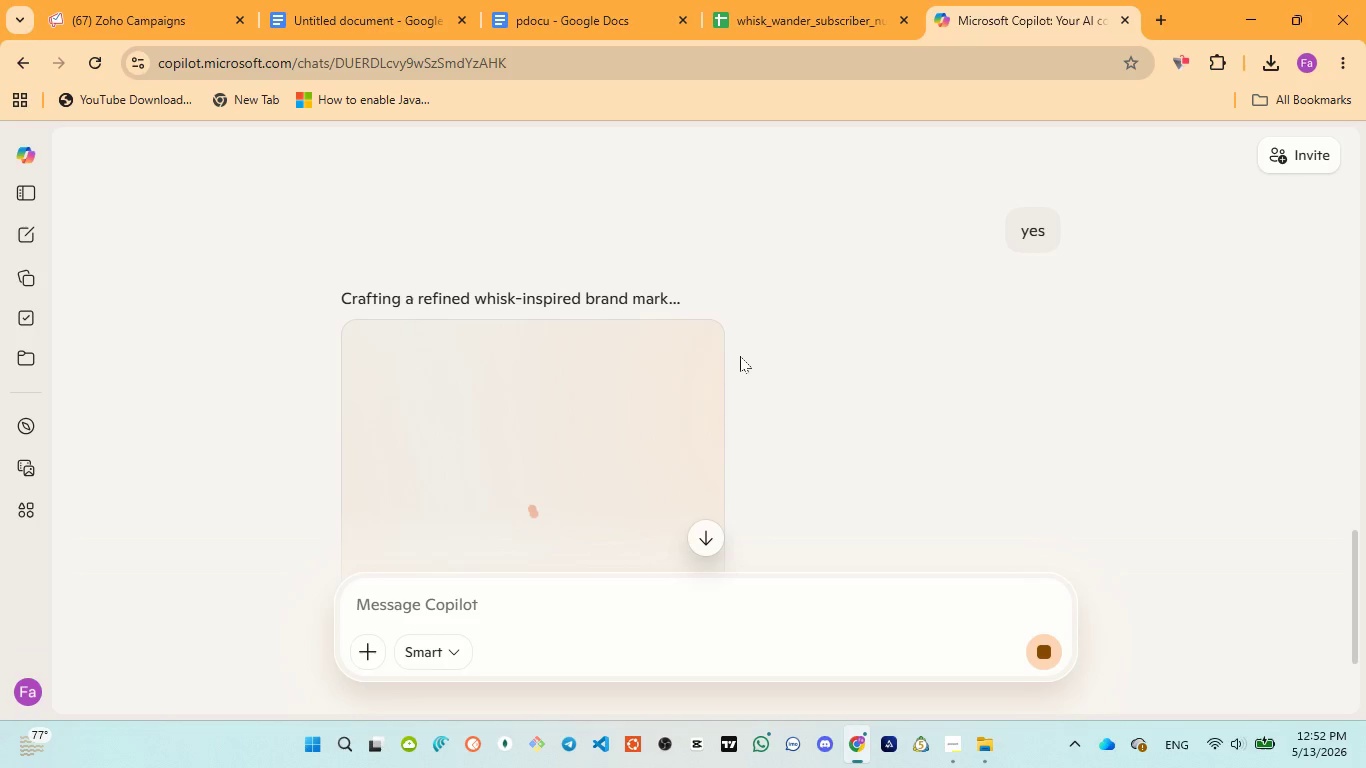 
scroll: coordinate [739, 363], scroll_direction: down, amount: 3.0
 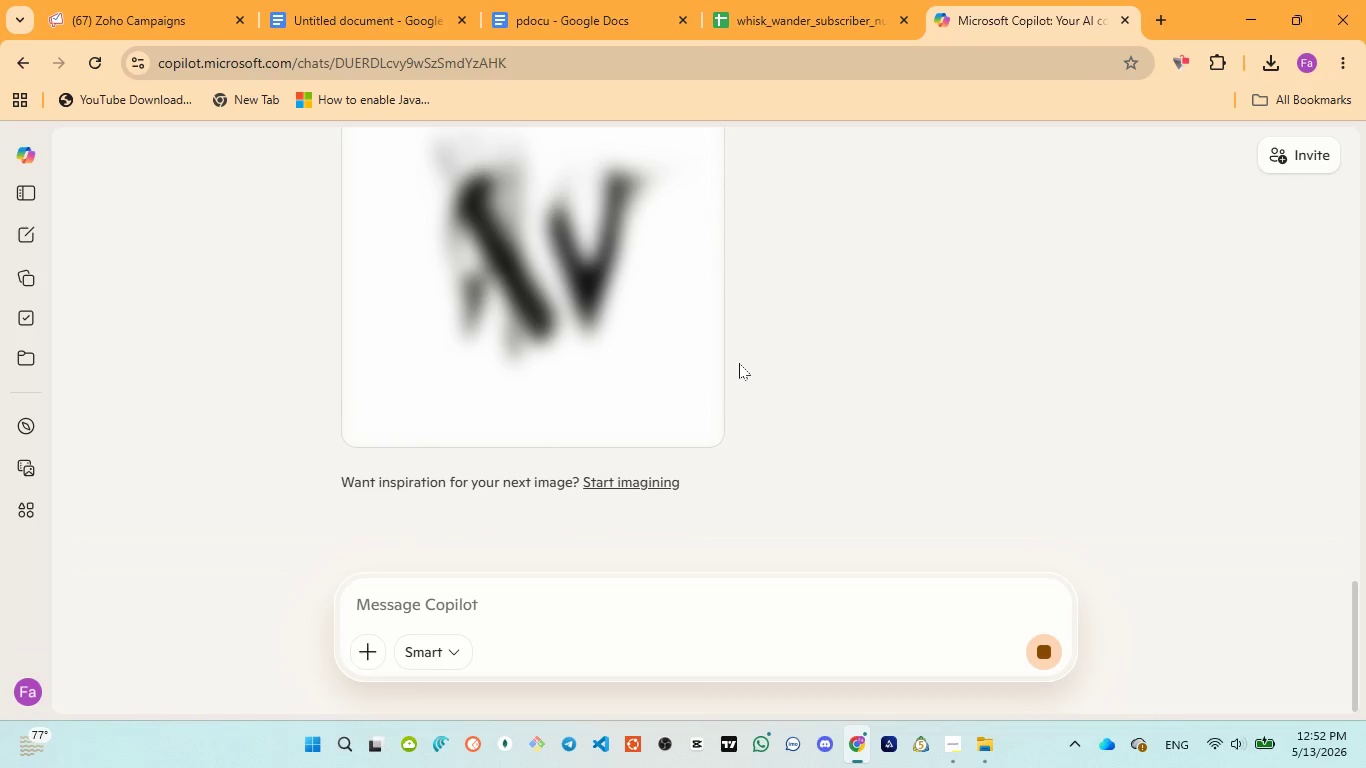 
scroll: coordinate [739, 363], scroll_direction: up, amount: 1.0
 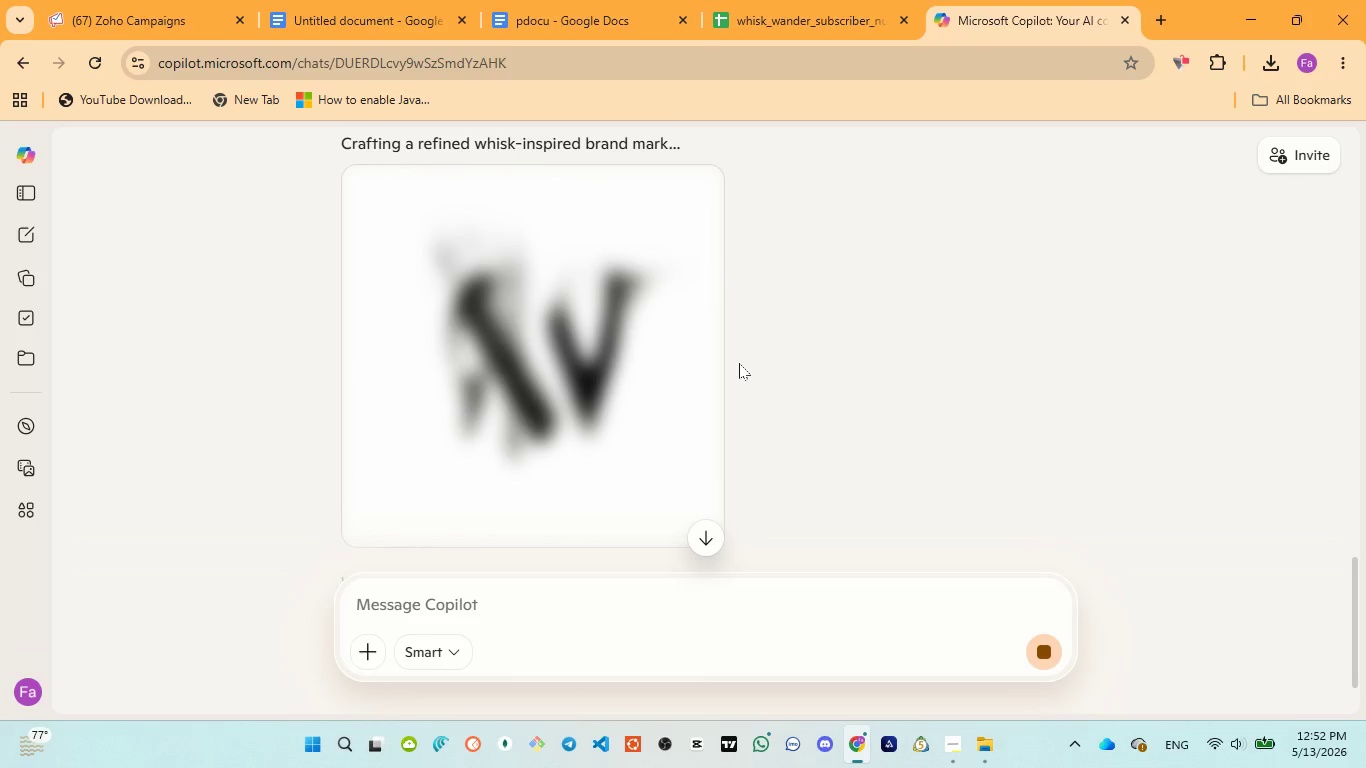 
scroll: coordinate [739, 363], scroll_direction: down, amount: 2.0
 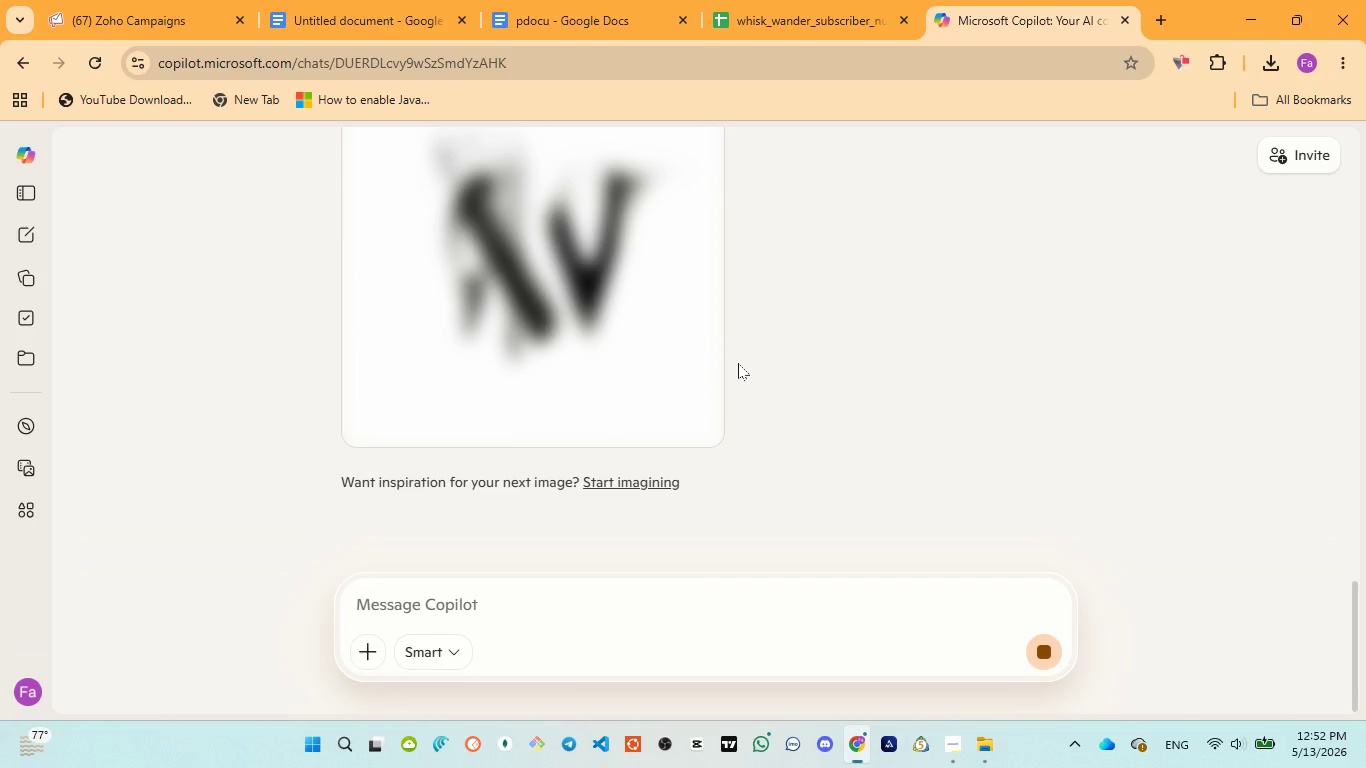 
scroll: coordinate [738, 363], scroll_direction: up, amount: 4.0
 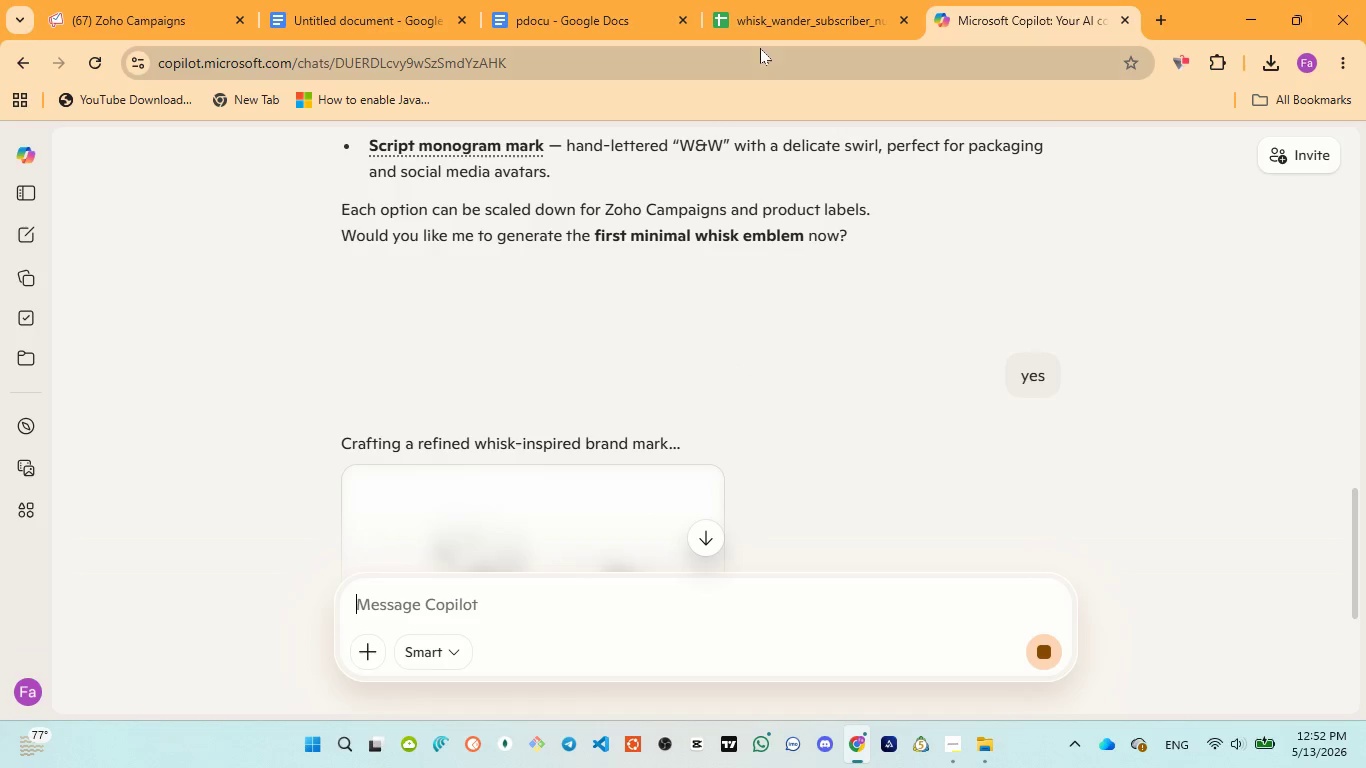 
left_click([563, 36])
 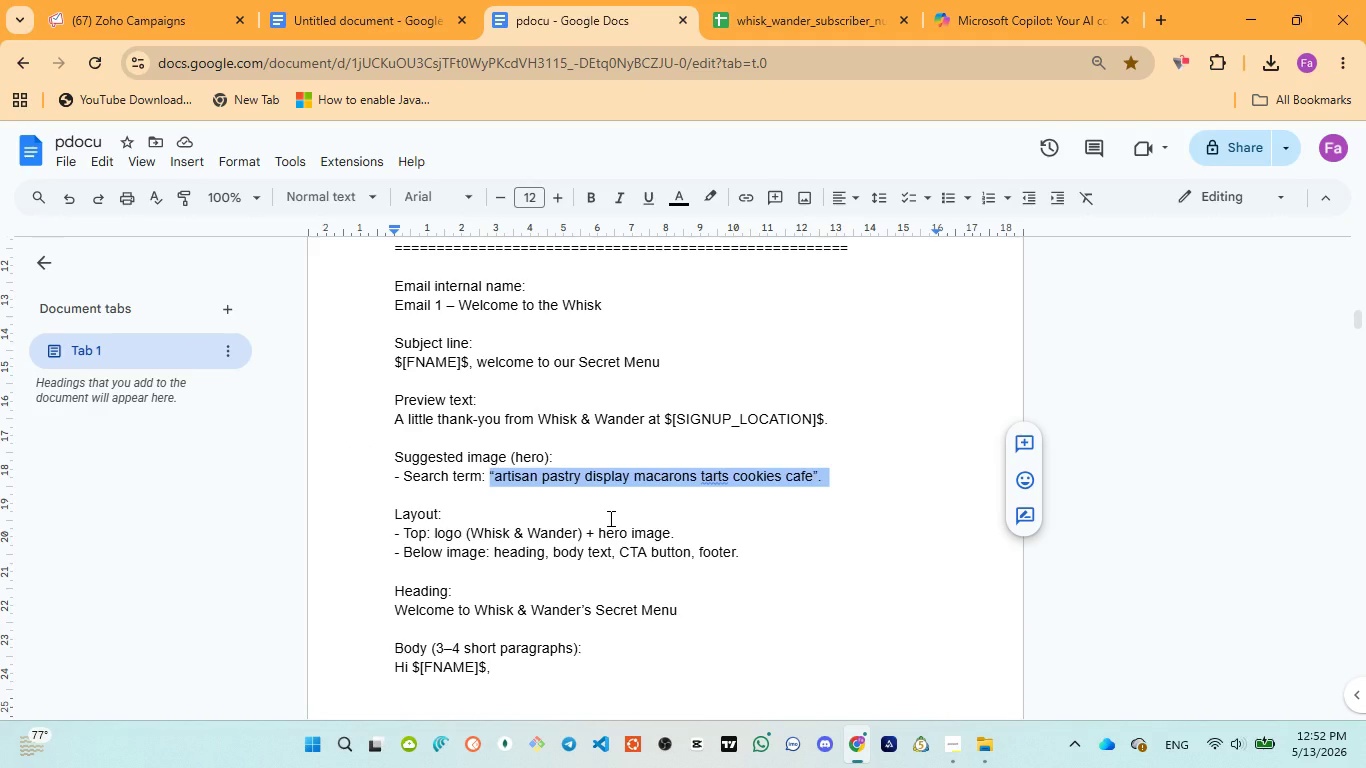 
wait(6.59)
 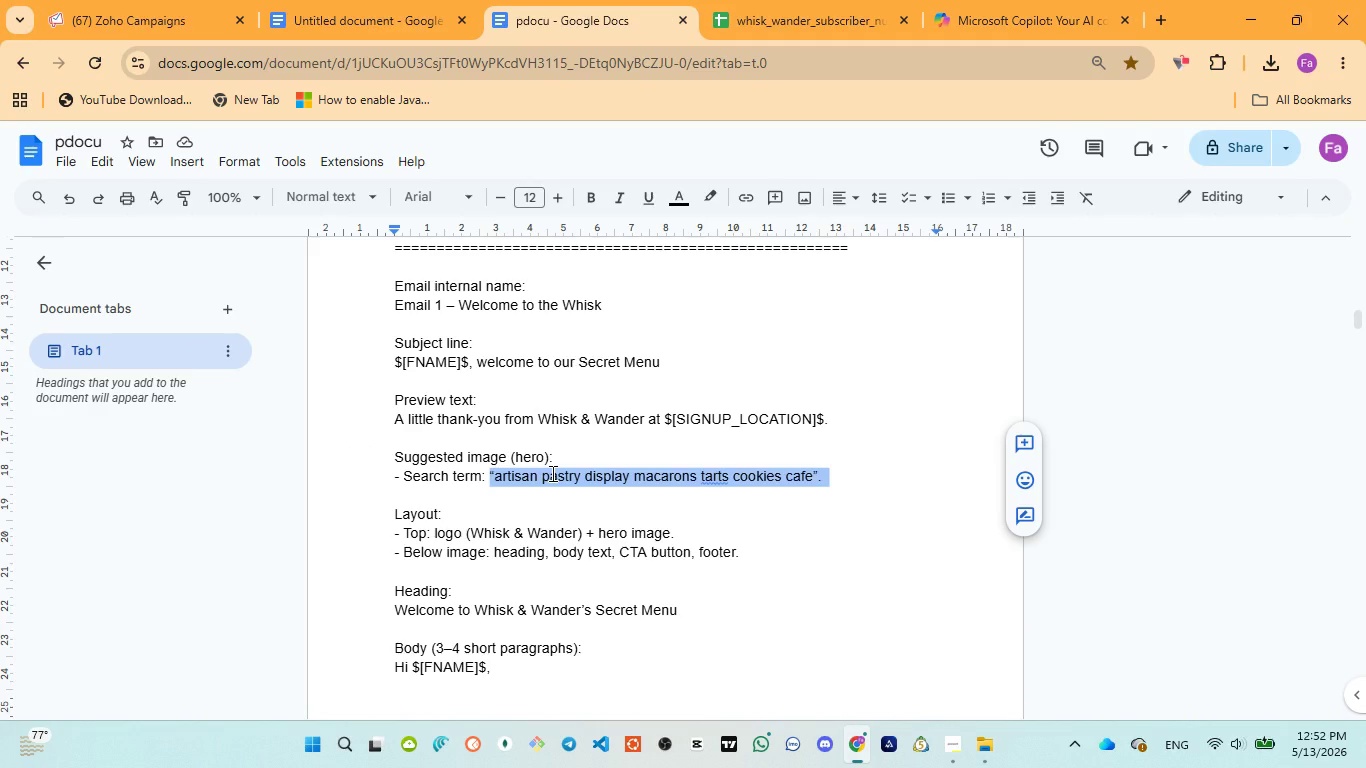 
scroll: coordinate [594, 523], scroll_direction: down, amount: 2.0
 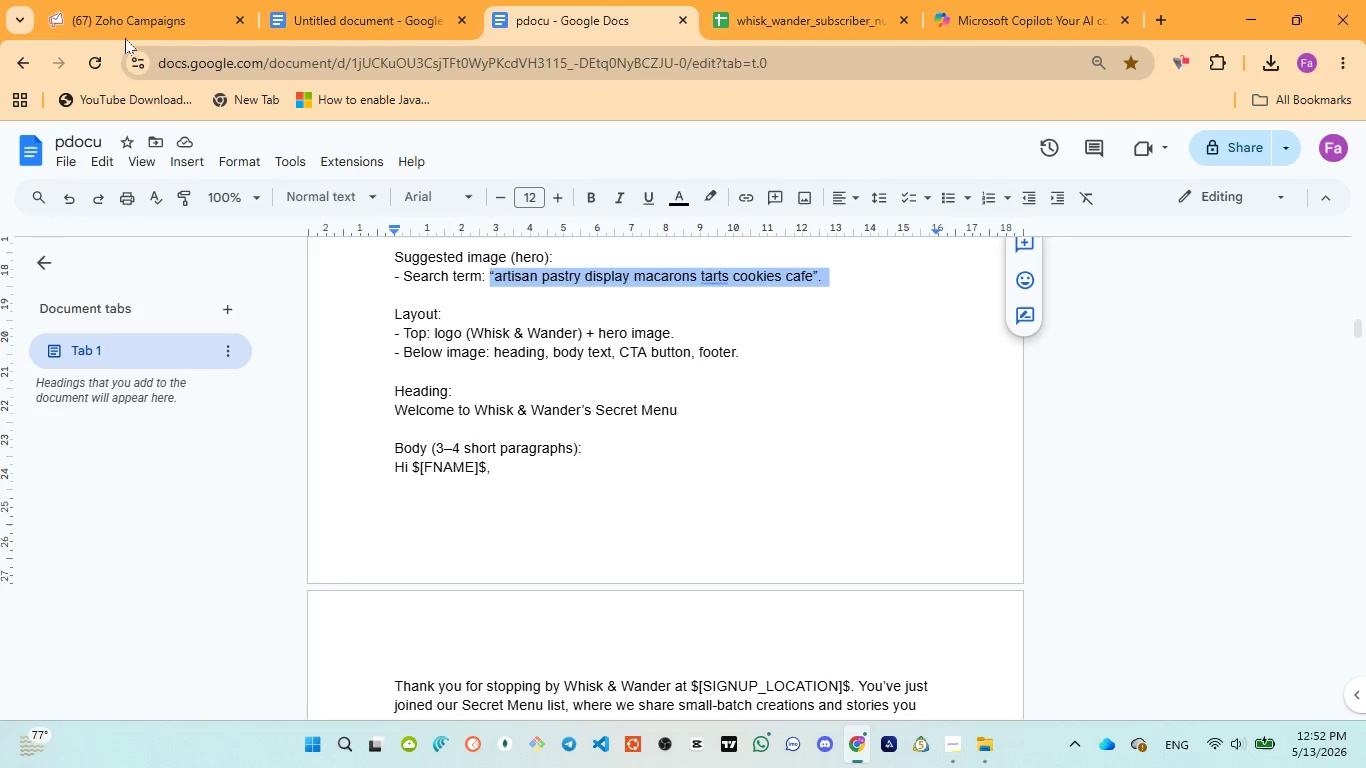 
left_click([119, 11])
 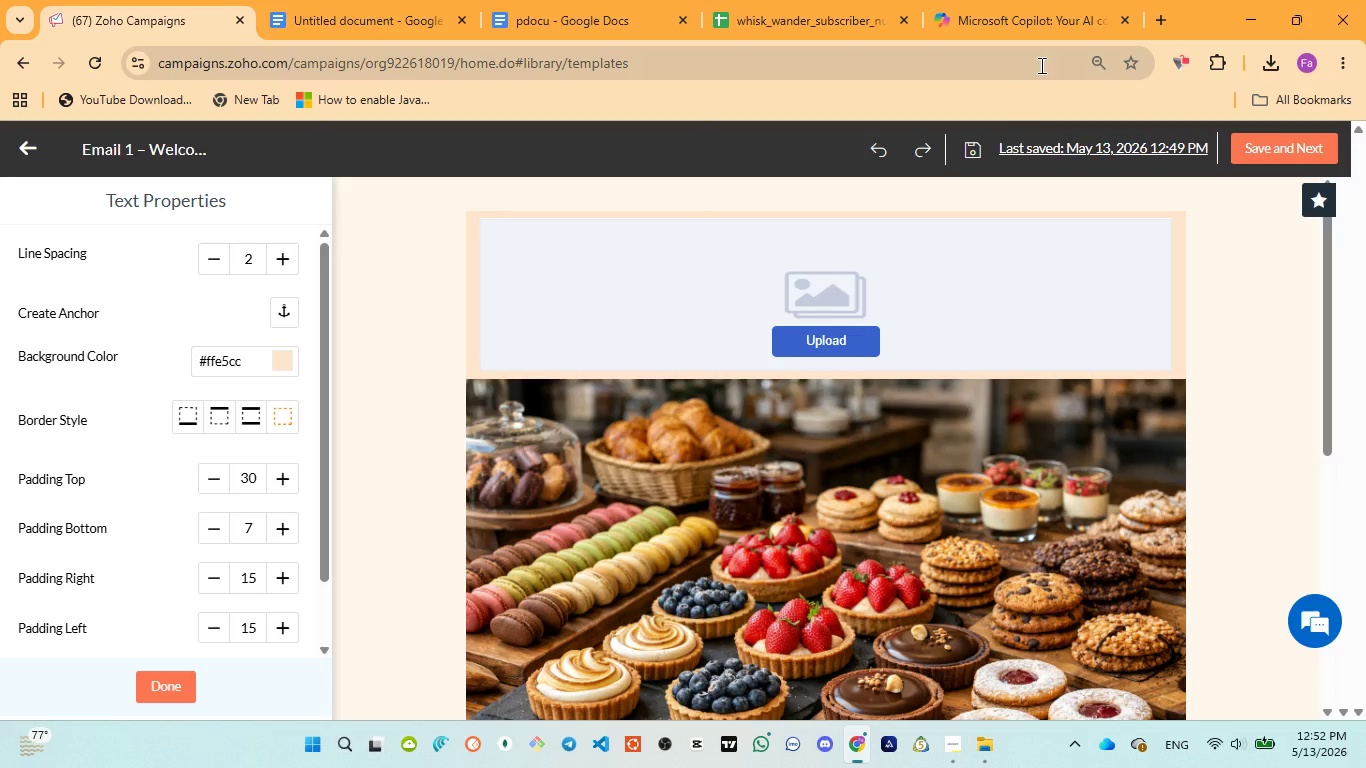 
left_click([1005, 22])
 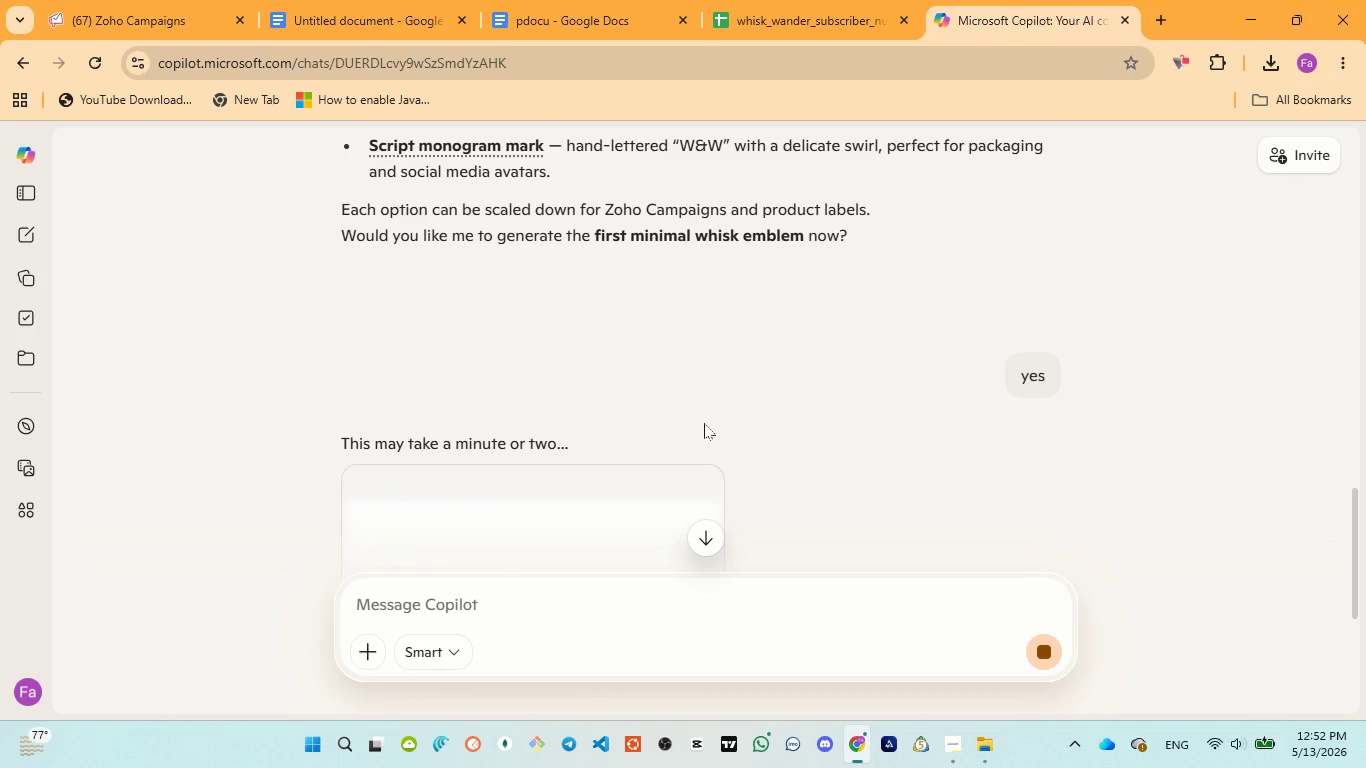 
scroll: coordinate [700, 425], scroll_direction: down, amount: 2.0
 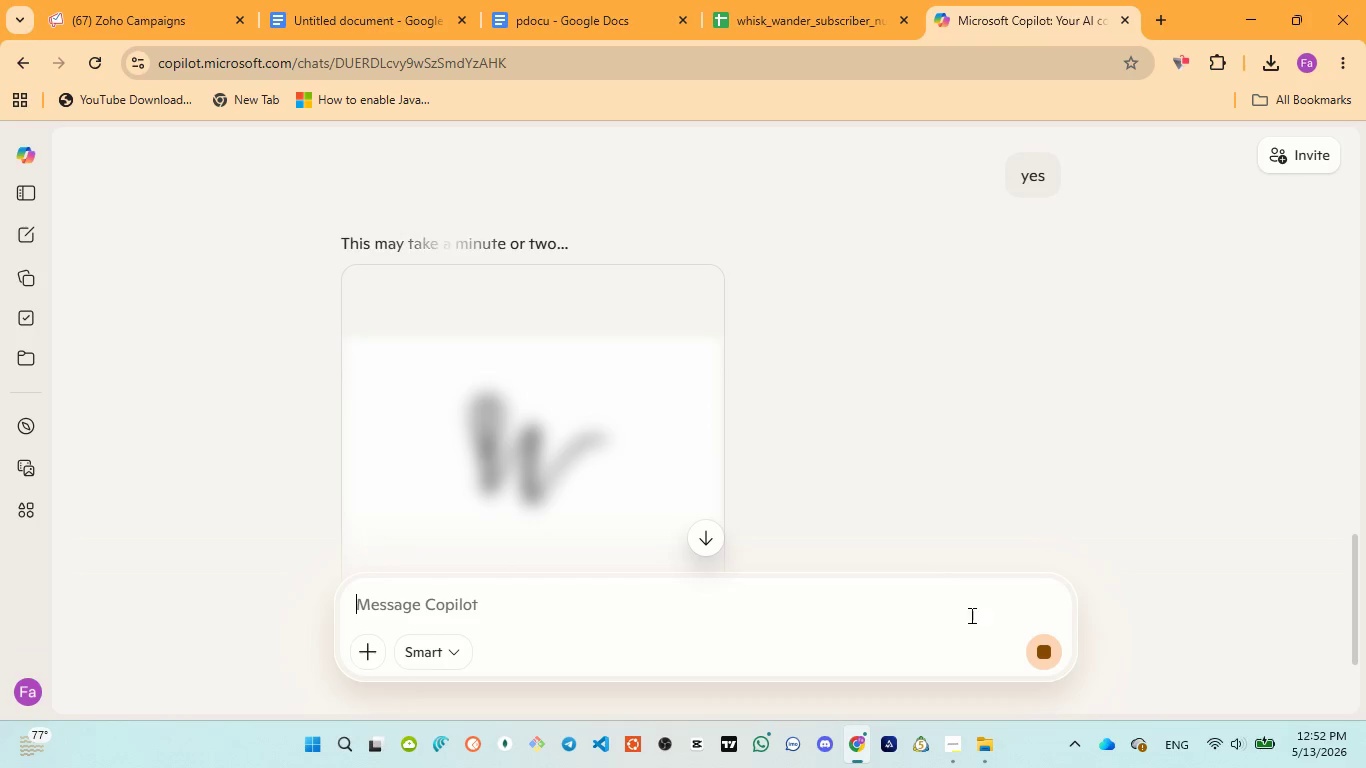 
mouse_move([948, 719])
 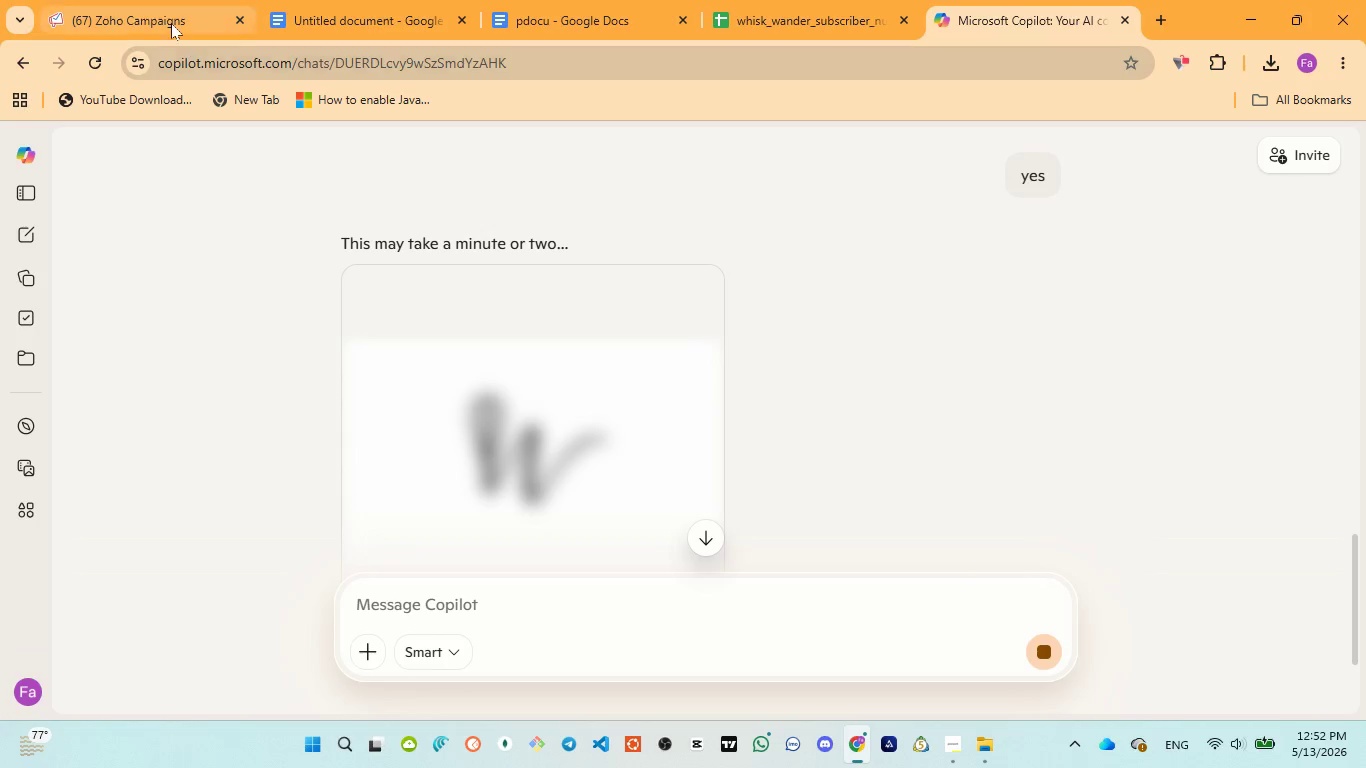 
mouse_move([157, 49])
 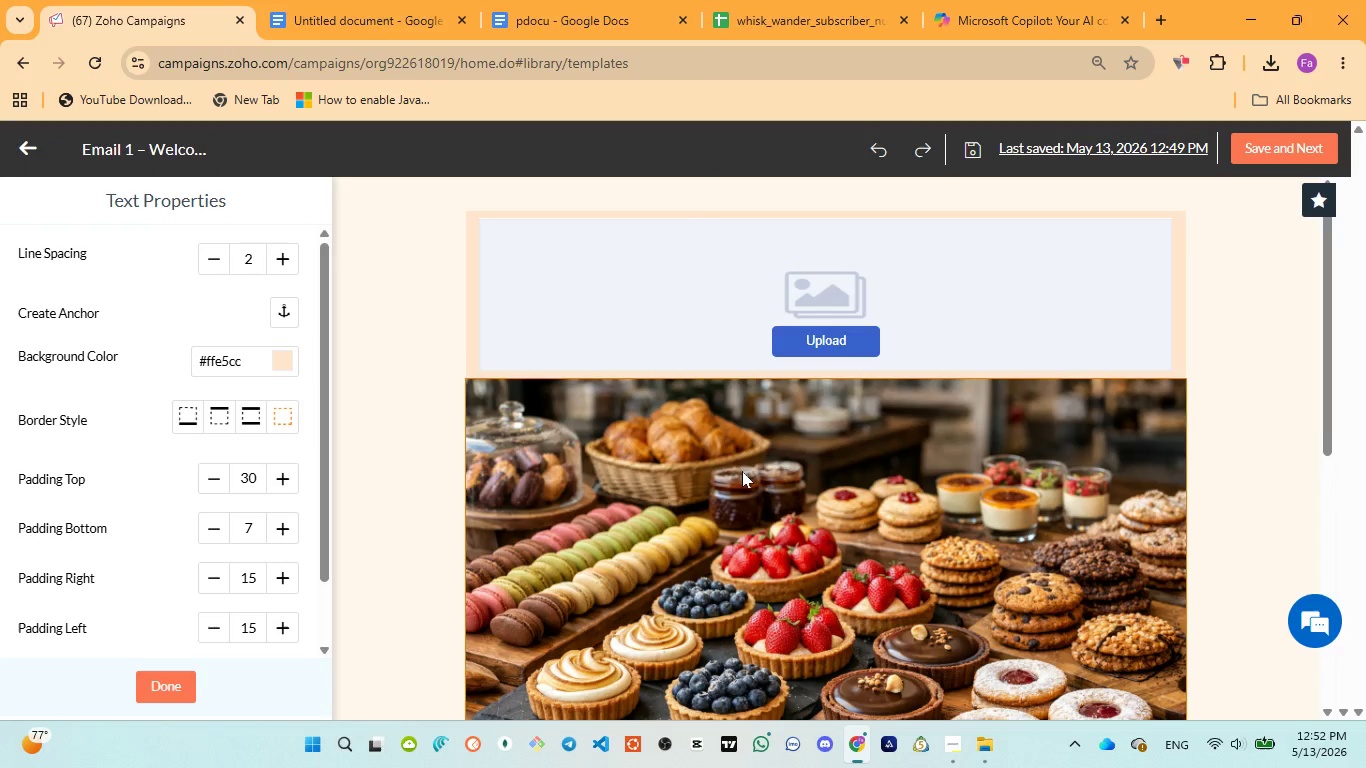 
scroll: coordinate [744, 483], scroll_direction: down, amount: 9.0
 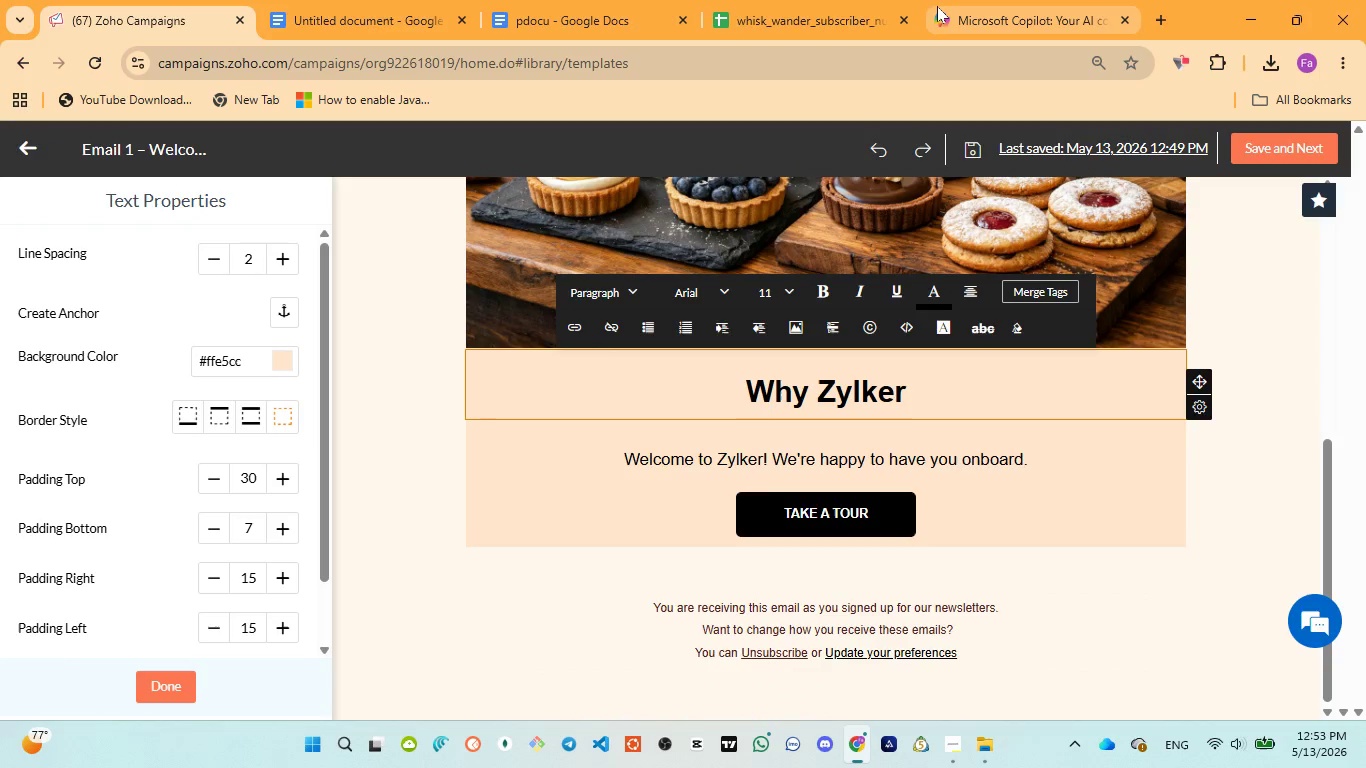 
left_click([938, 6])
 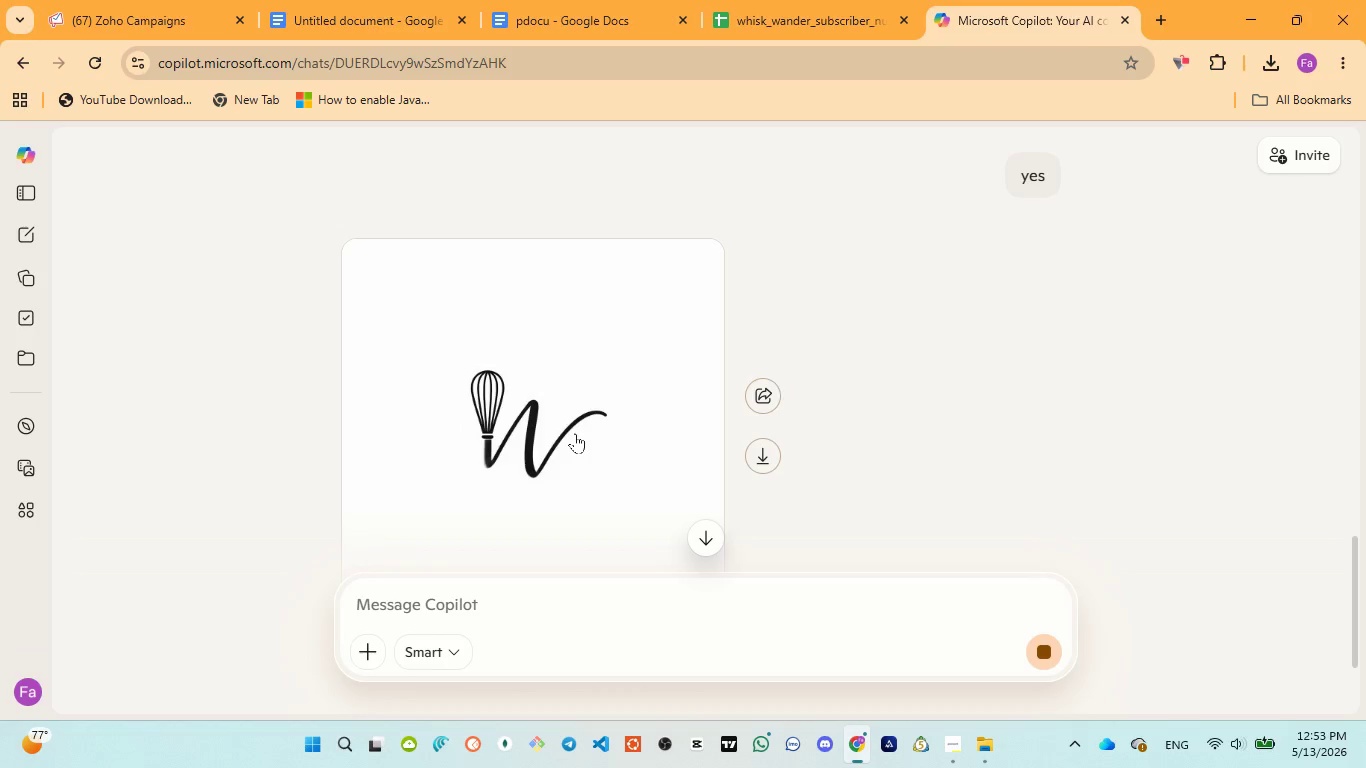 
scroll: coordinate [574, 436], scroll_direction: down, amount: 2.0
 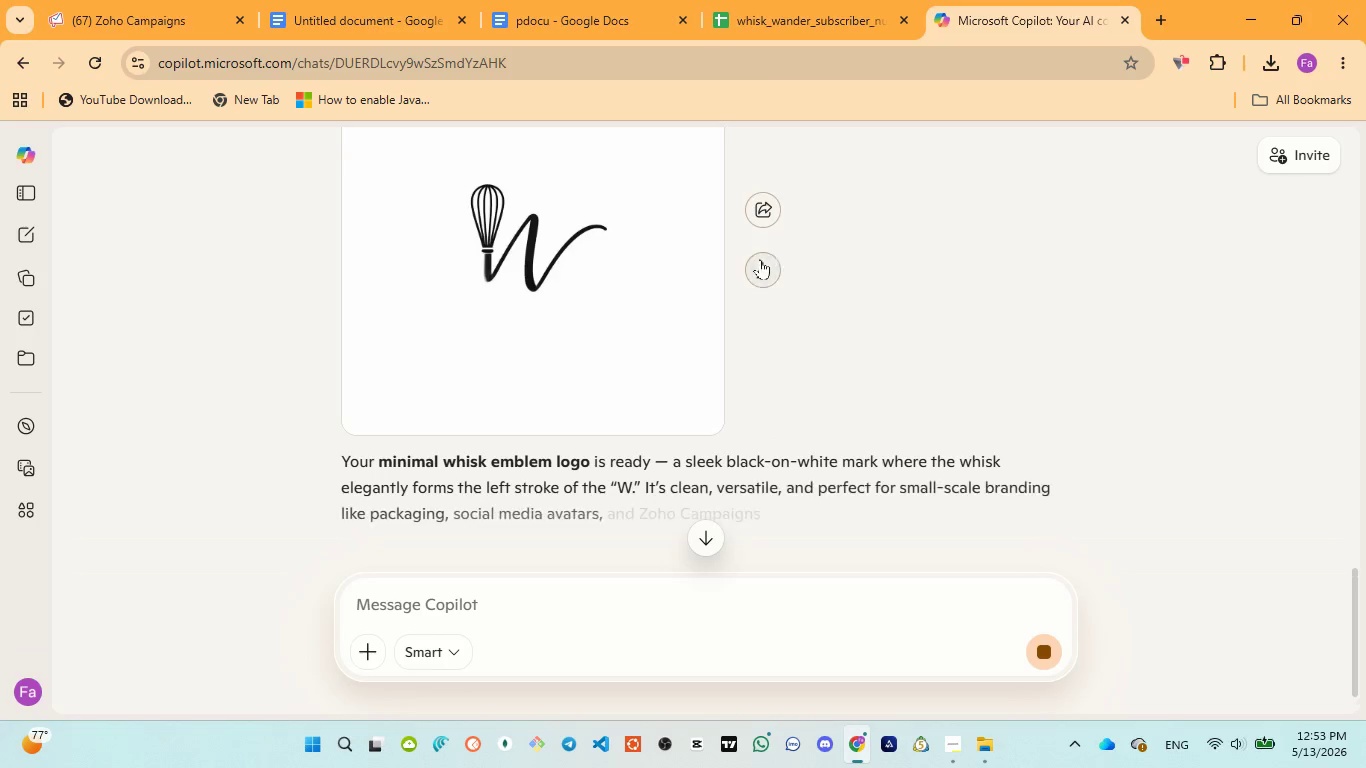 
left_click([755, 264])
 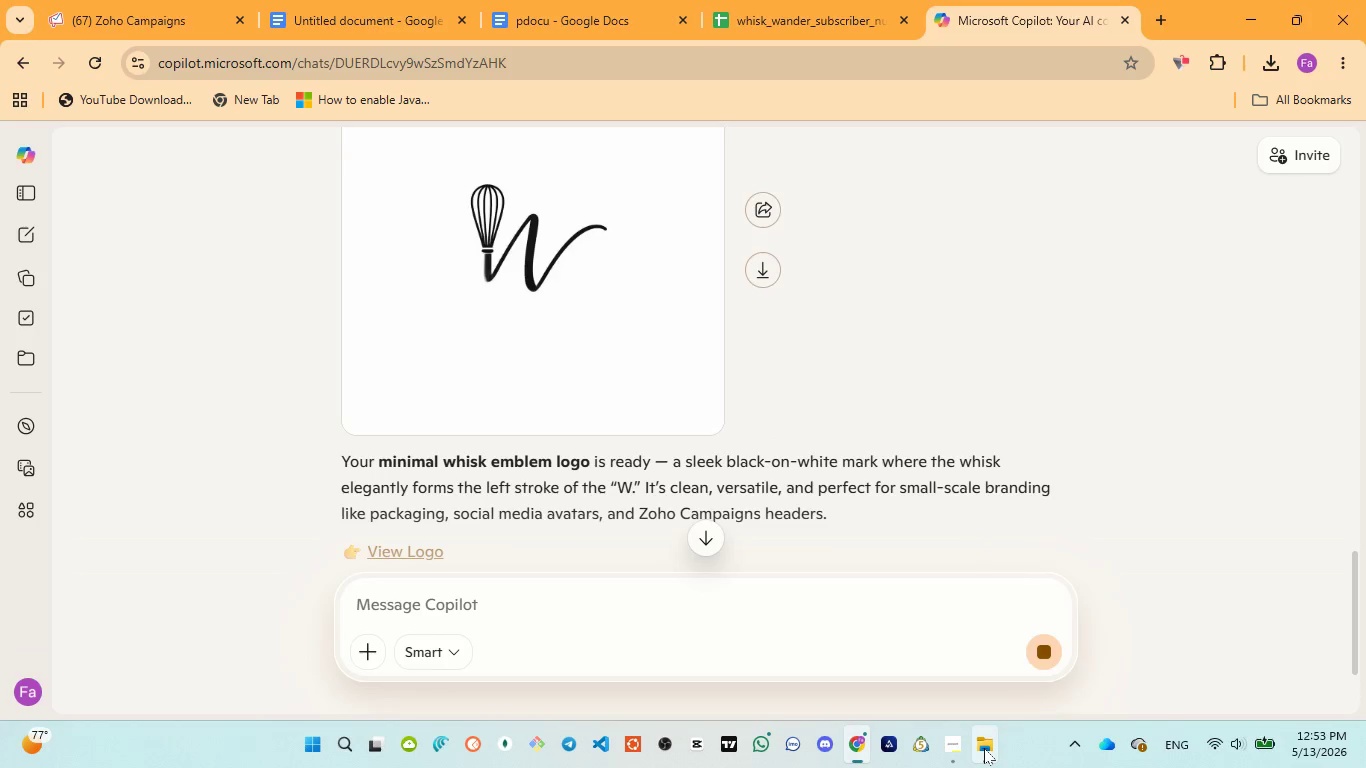 
left_click([973, 666])
 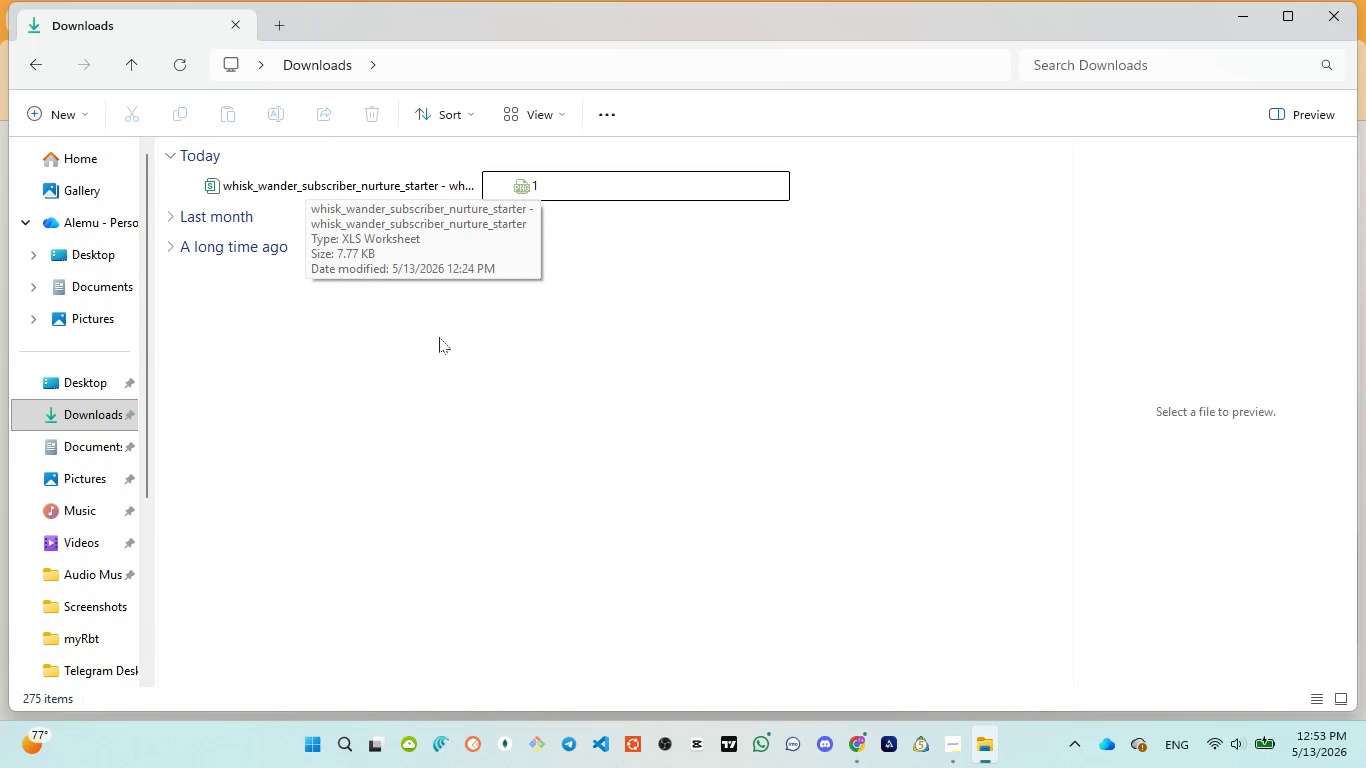 
wait(10.08)
 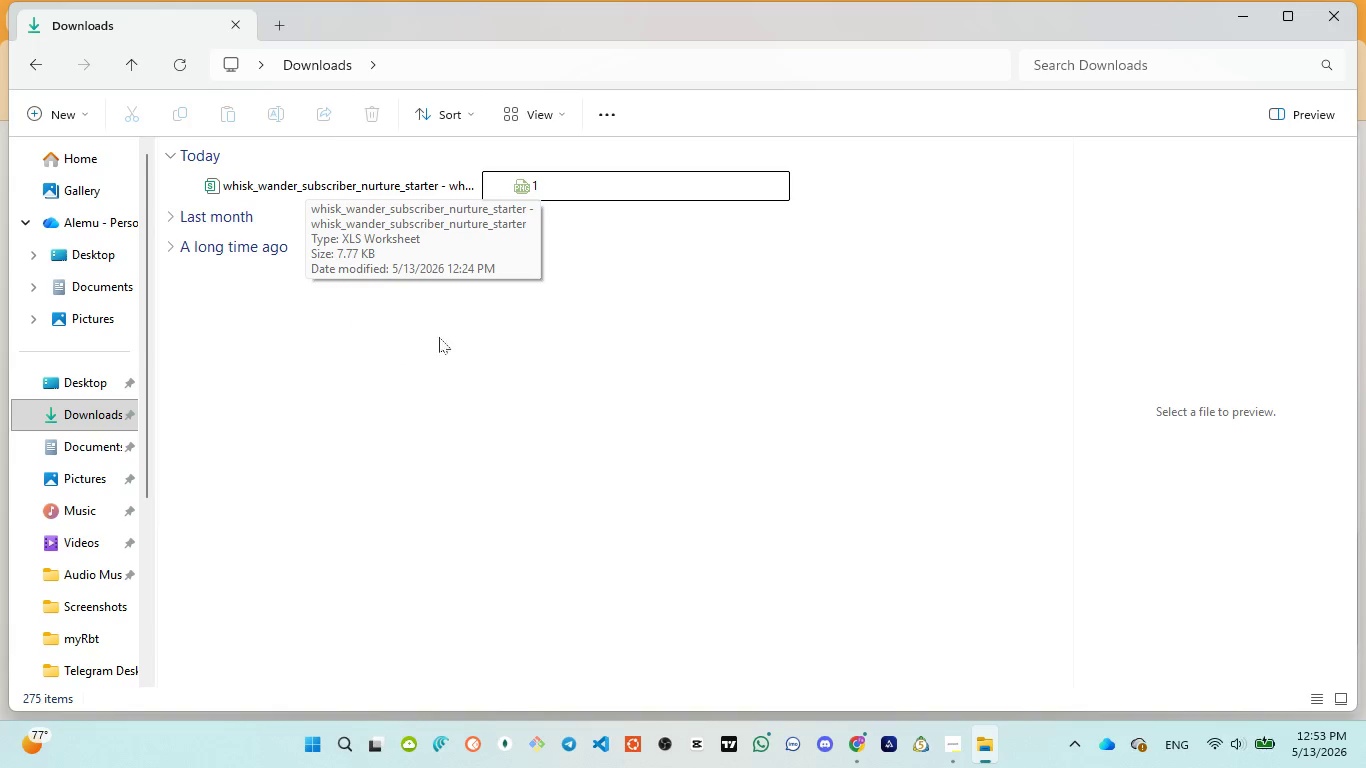 
left_click([835, 654])
 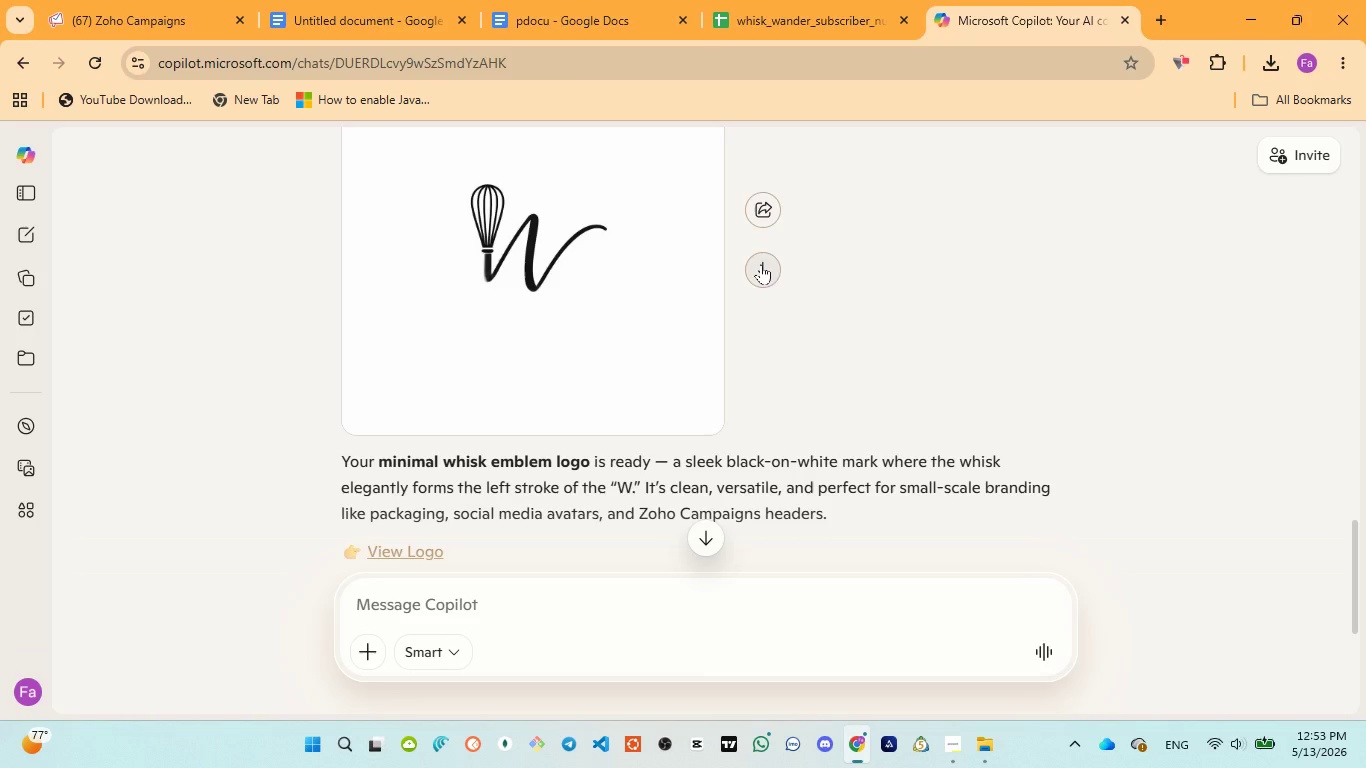 
left_click([761, 264])
 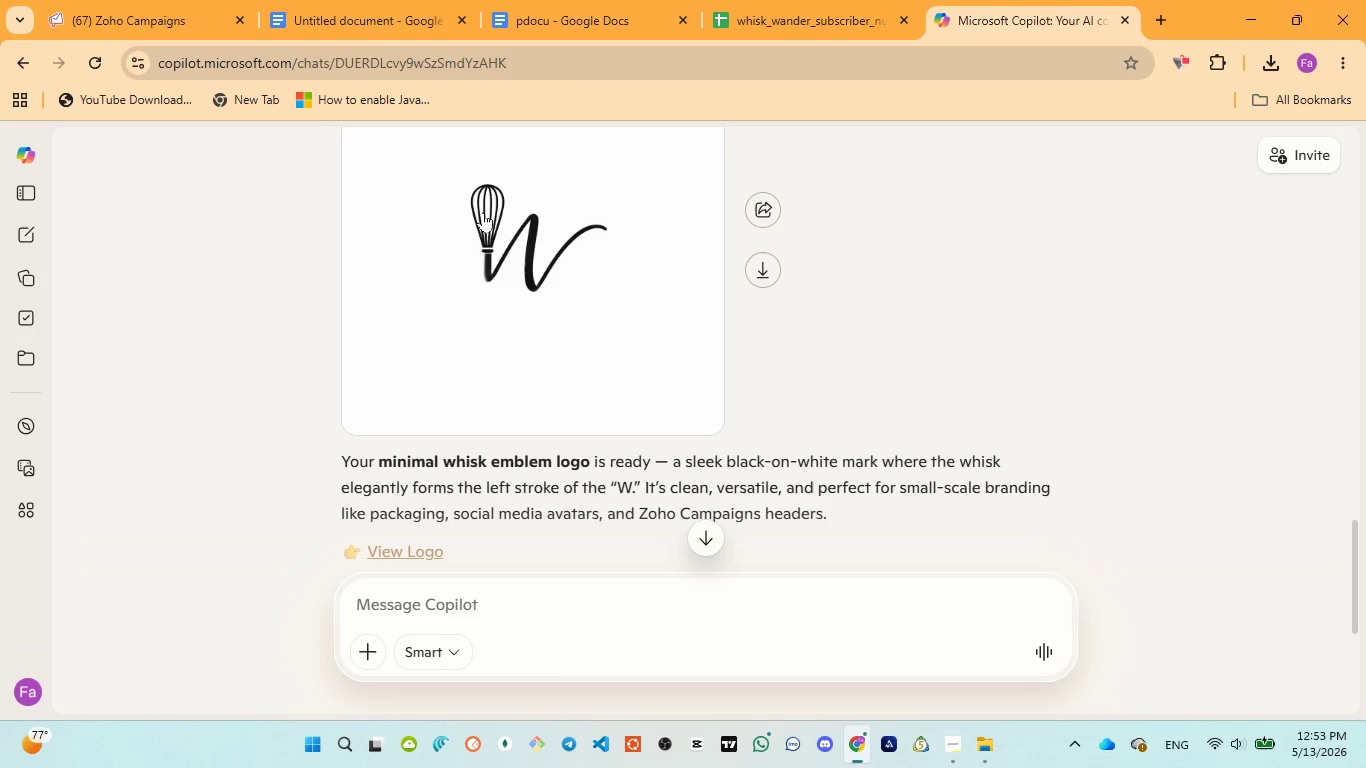 
left_click([175, 16])
 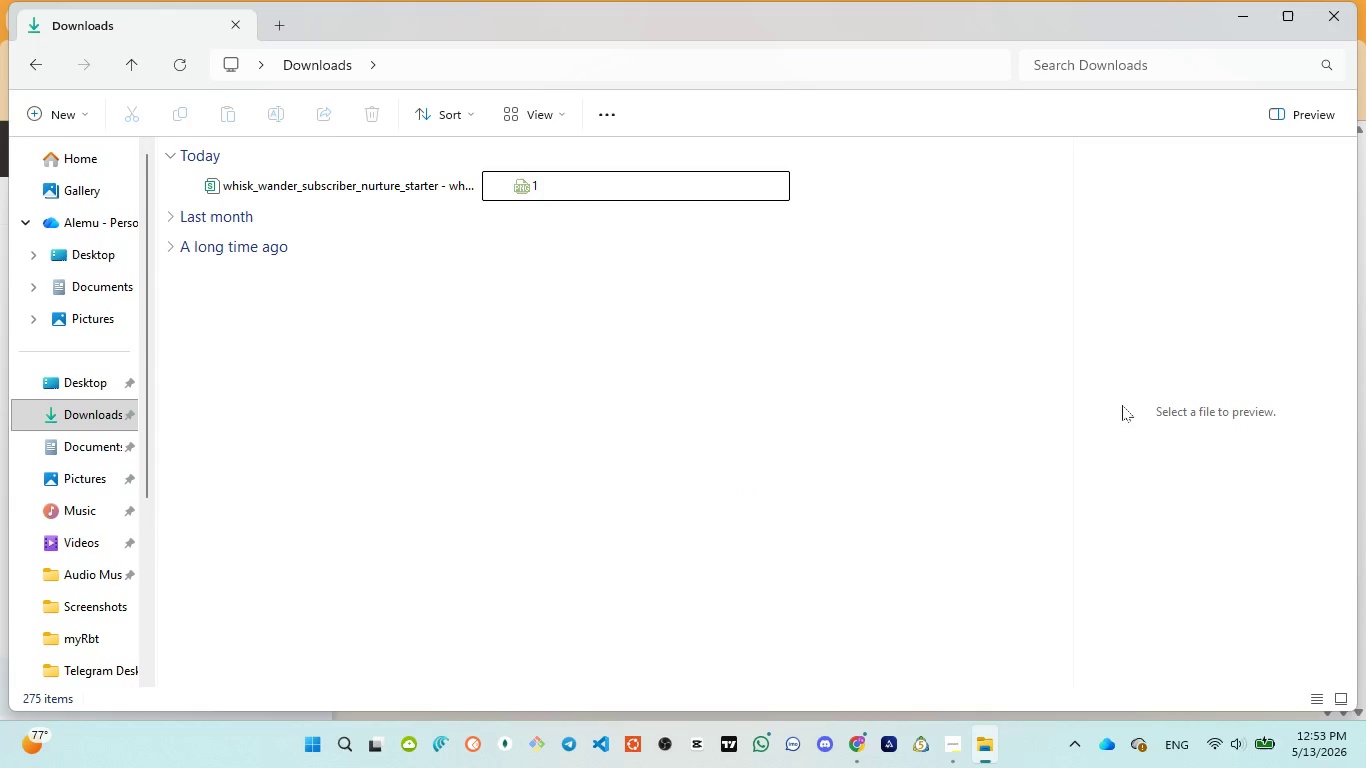 
wait(8.95)
 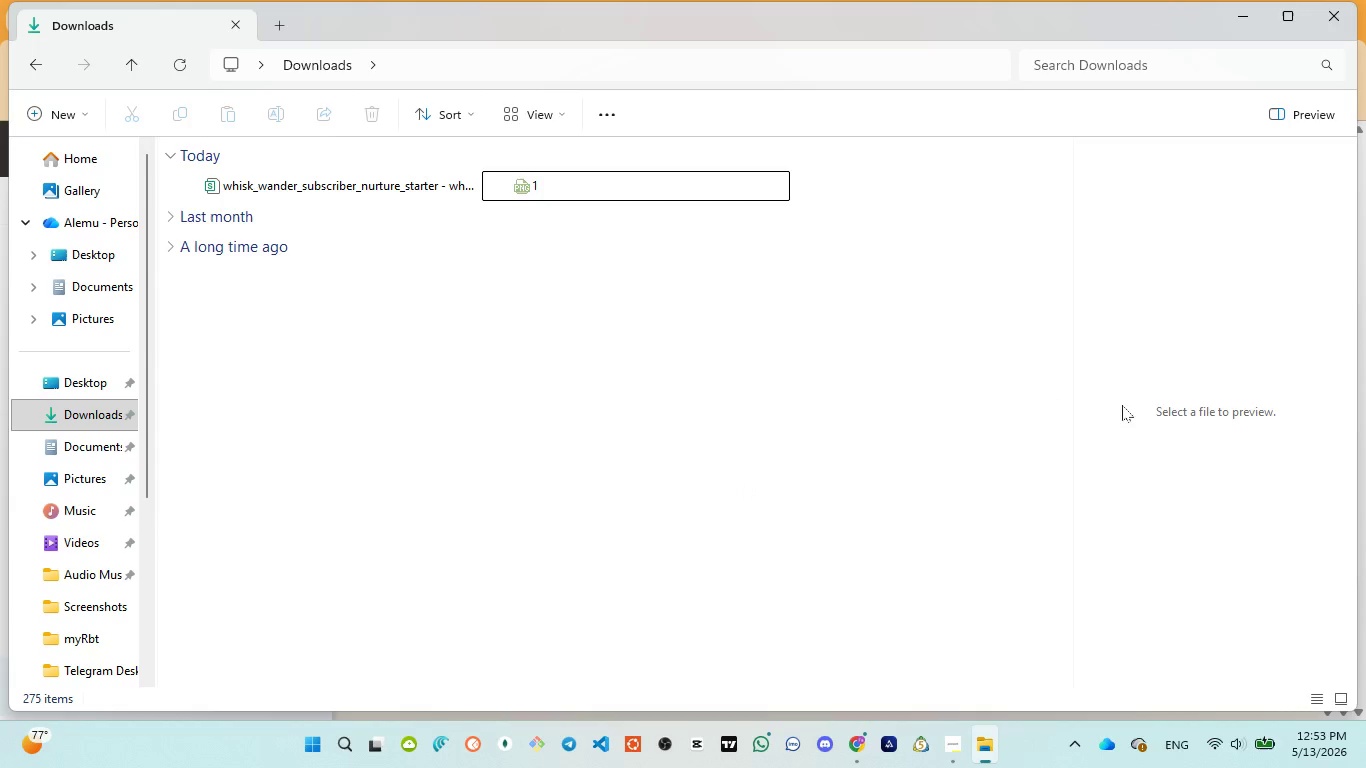 
left_click([318, 182])
 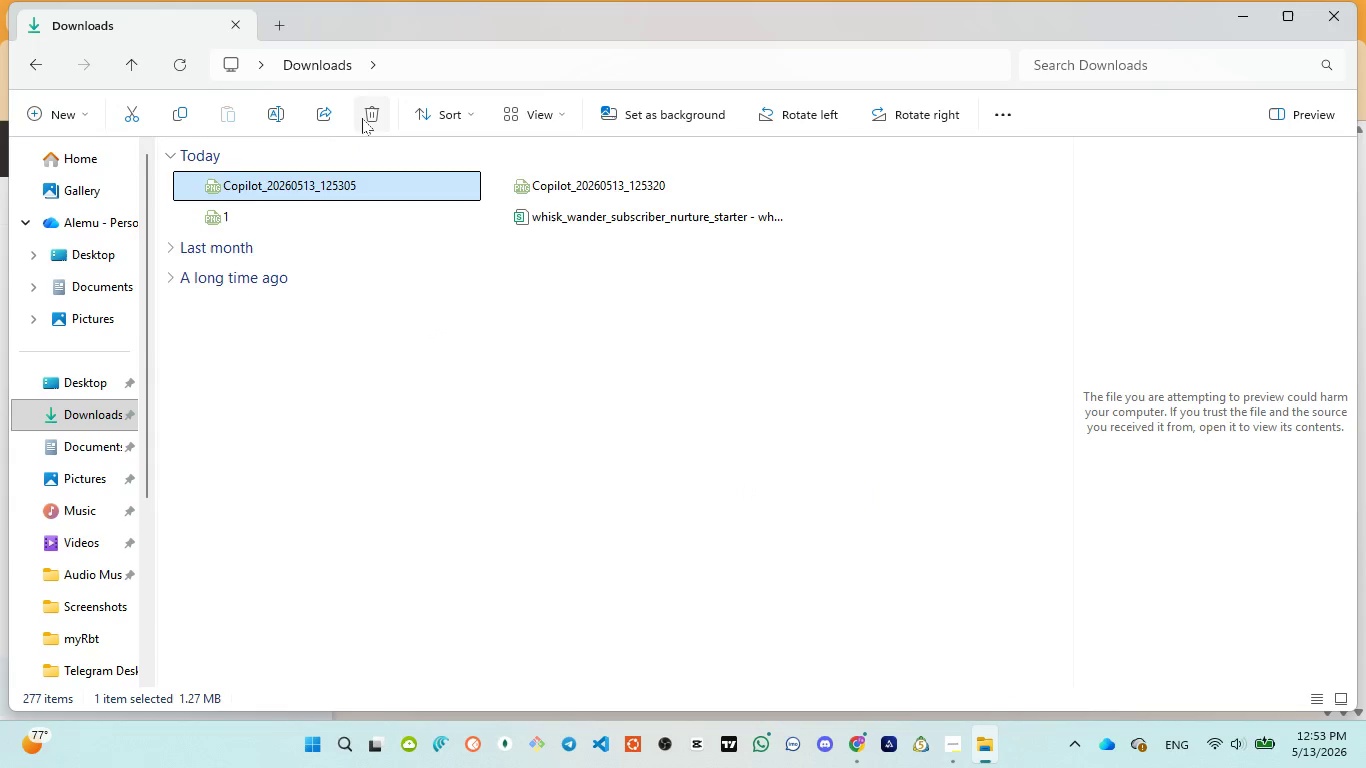 
left_click([362, 117])
 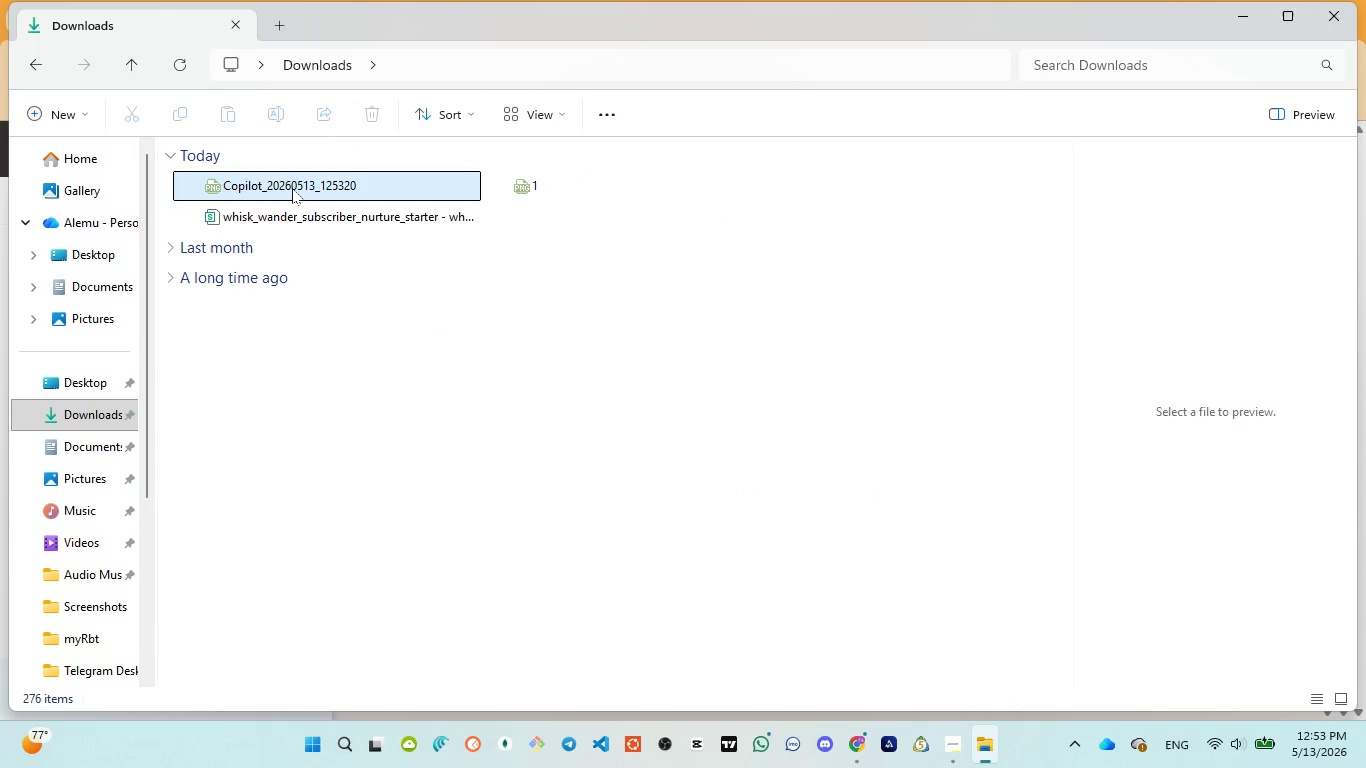 
left_click([291, 186])
 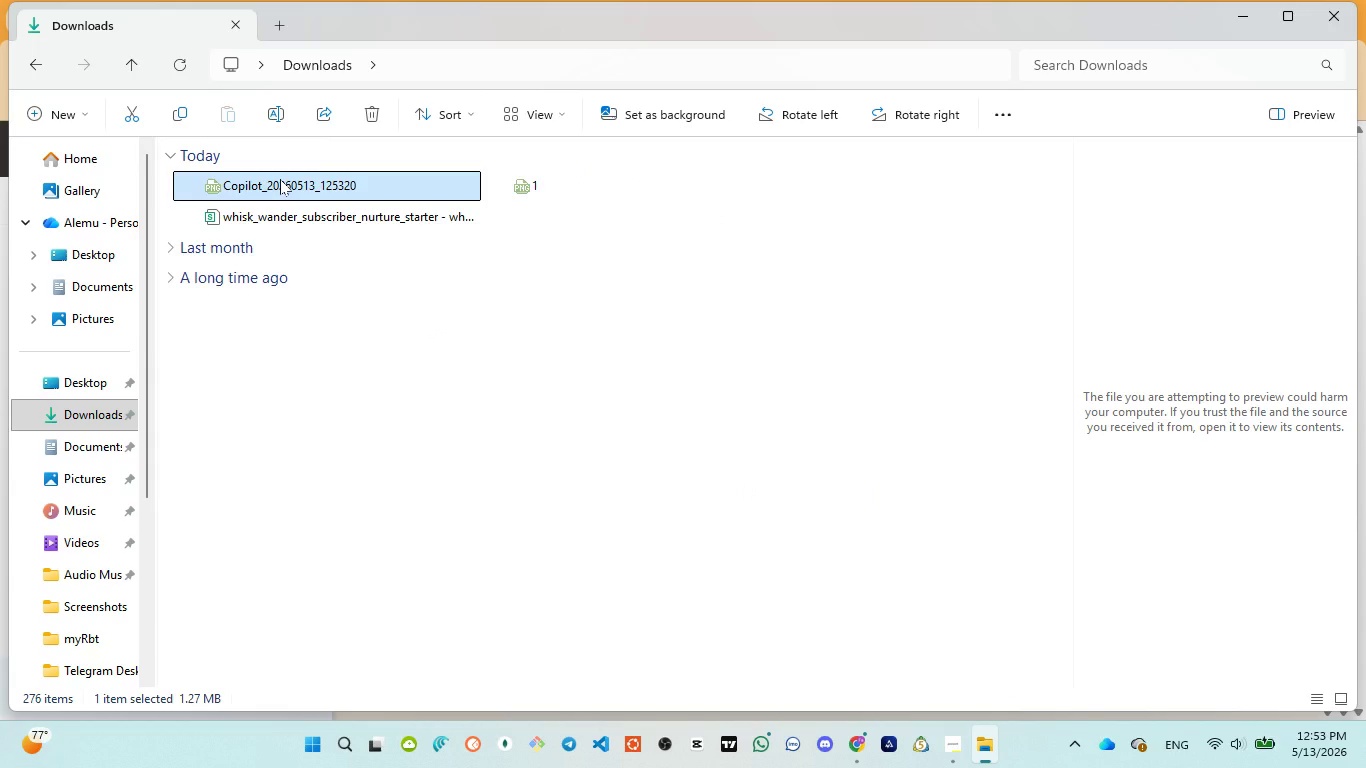 
left_click([280, 179])
 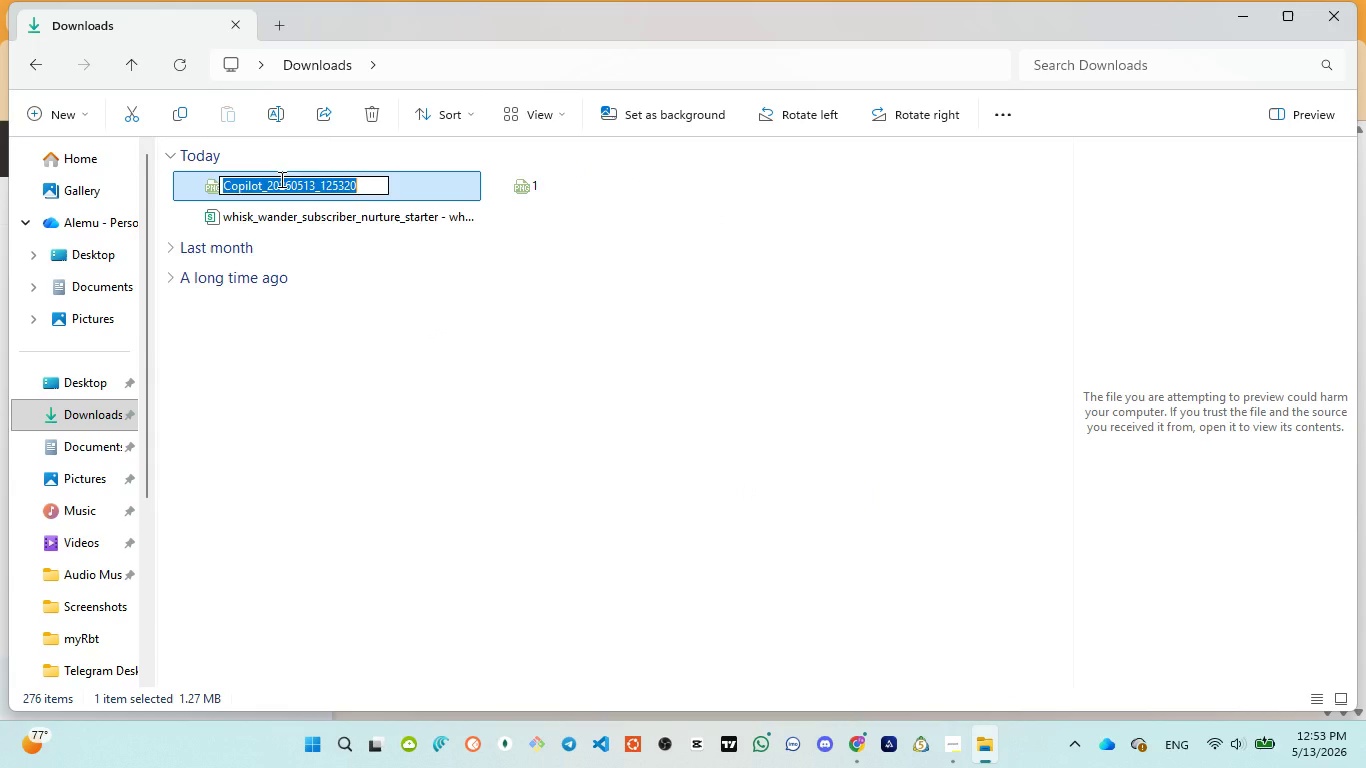 
type(l1)
 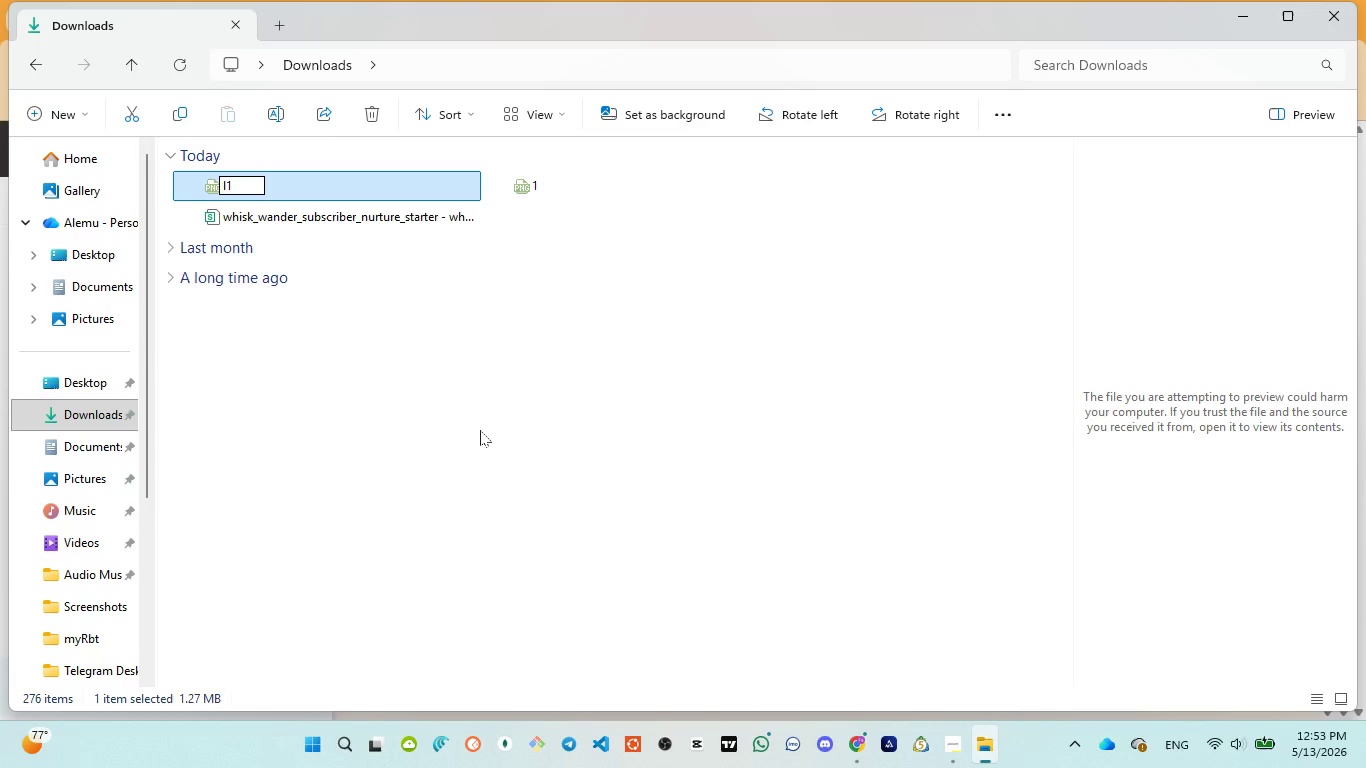 
key(Backspace)
type(ogo)
 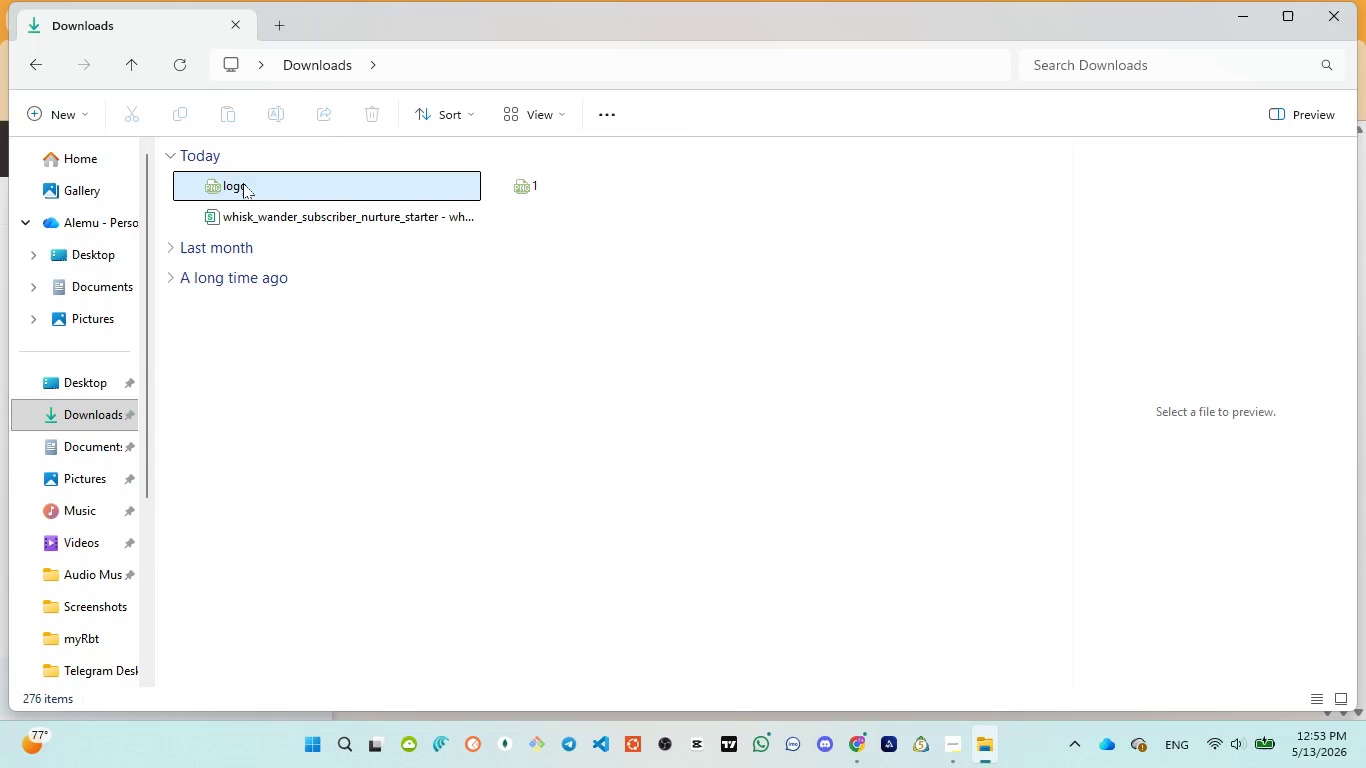 
double_click([241, 182])
 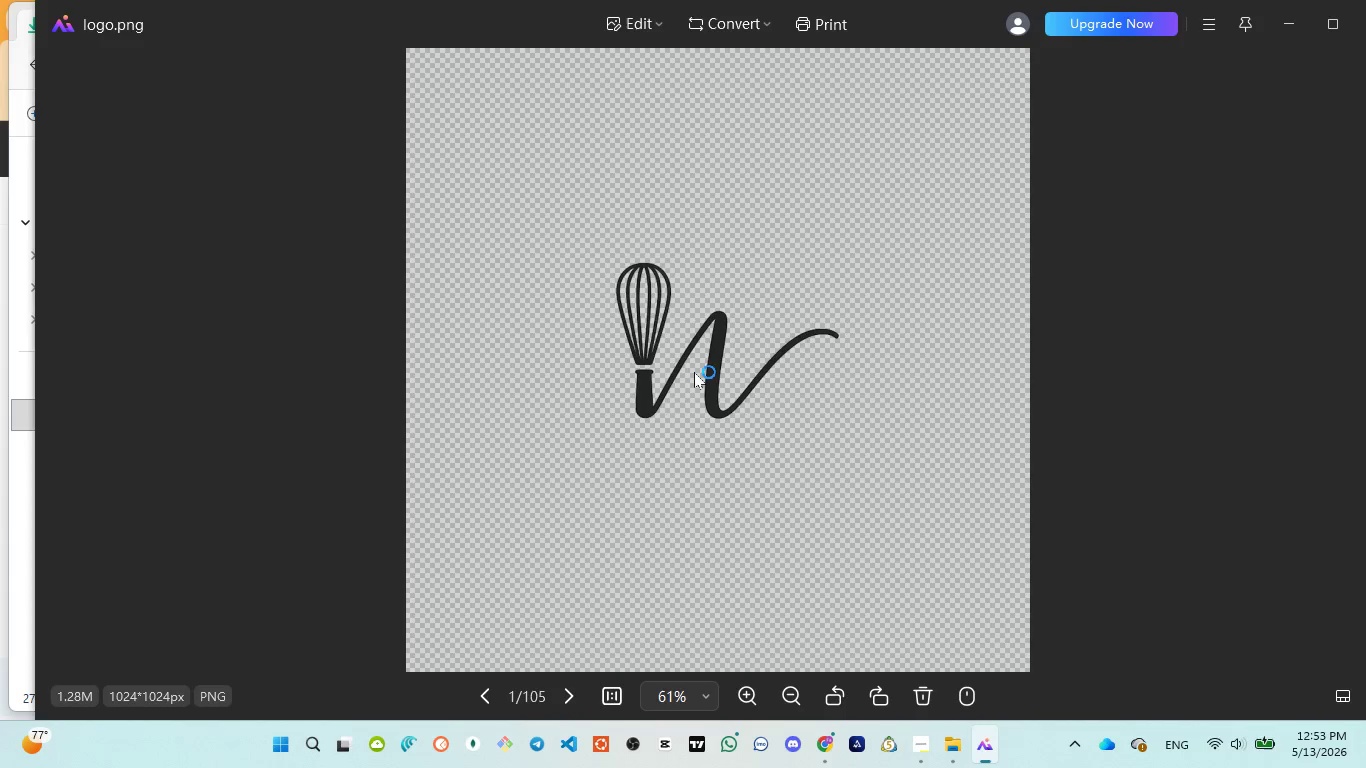 
scroll: coordinate [789, 392], scroll_direction: up, amount: 1.0
 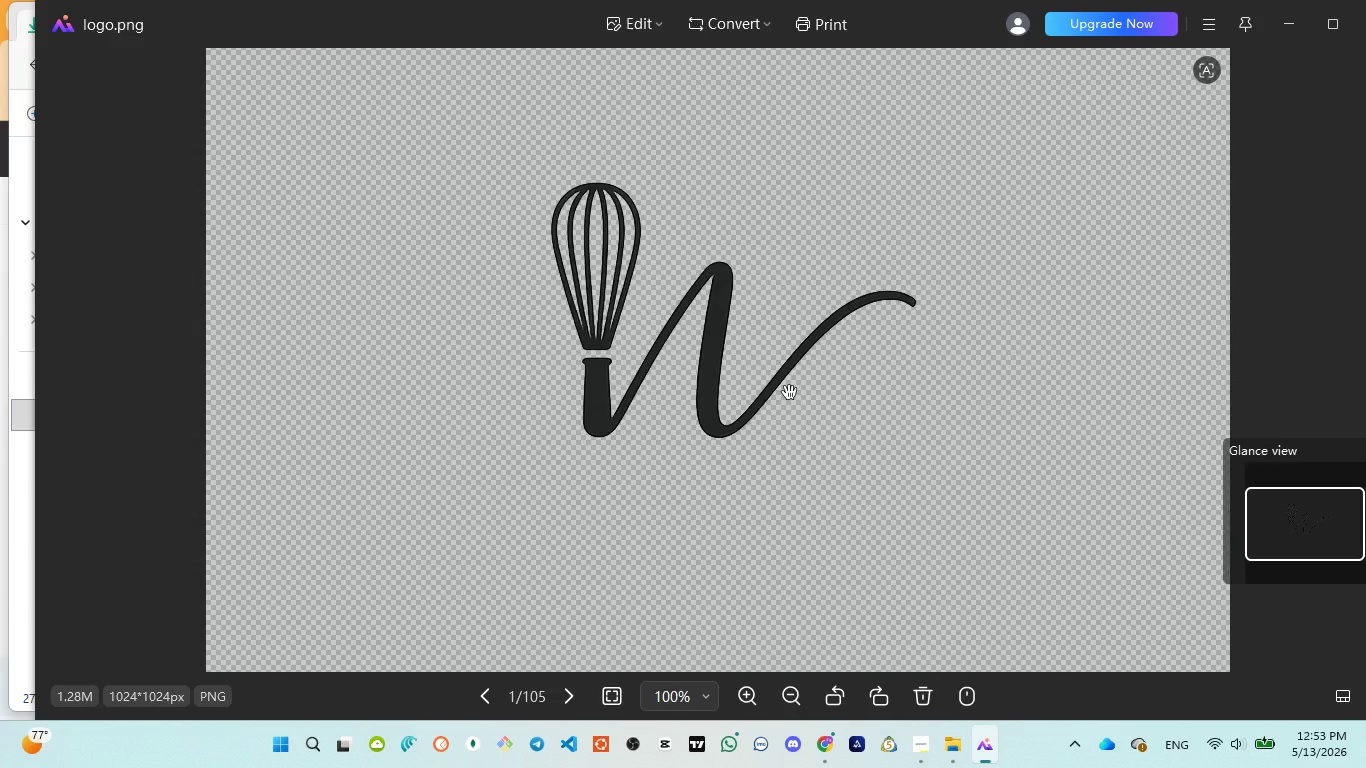 
scroll: coordinate [789, 395], scroll_direction: down, amount: 4.0
 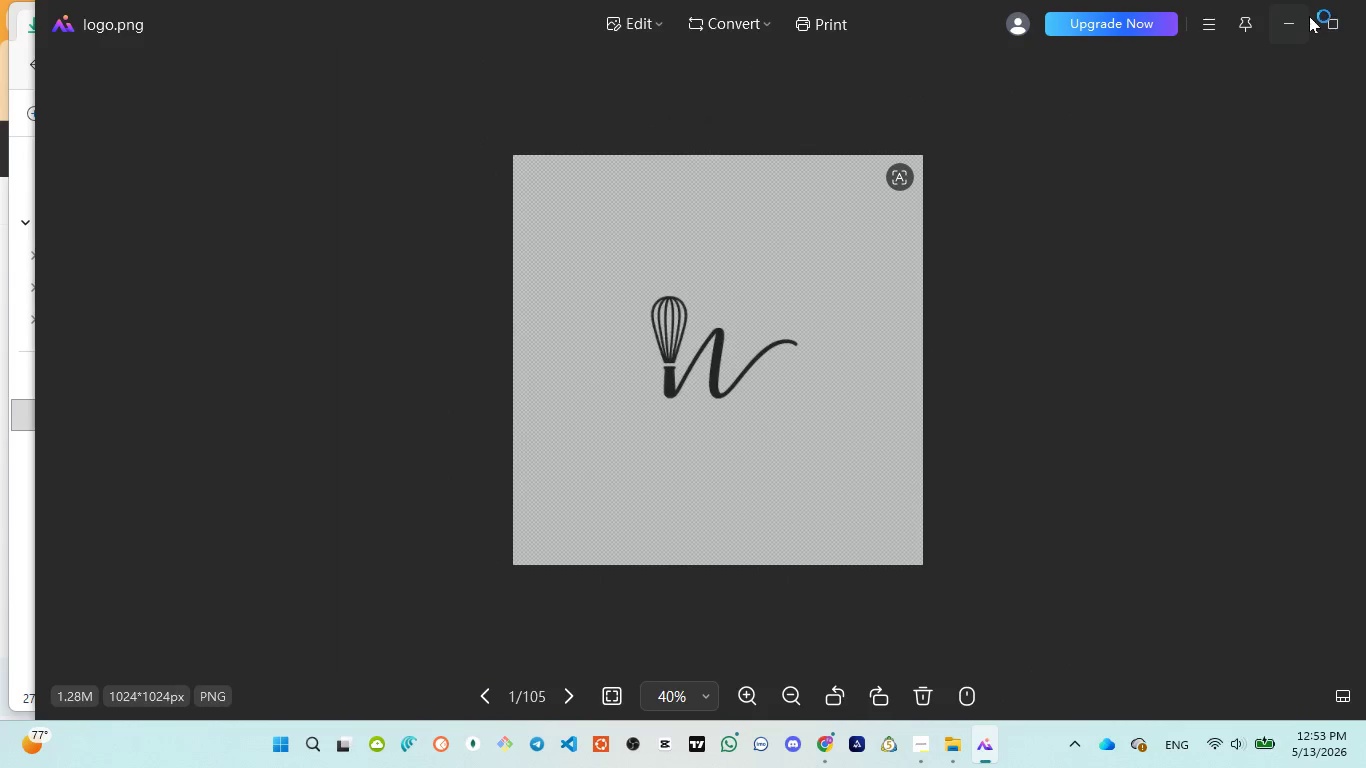 
left_click([1352, 16])
 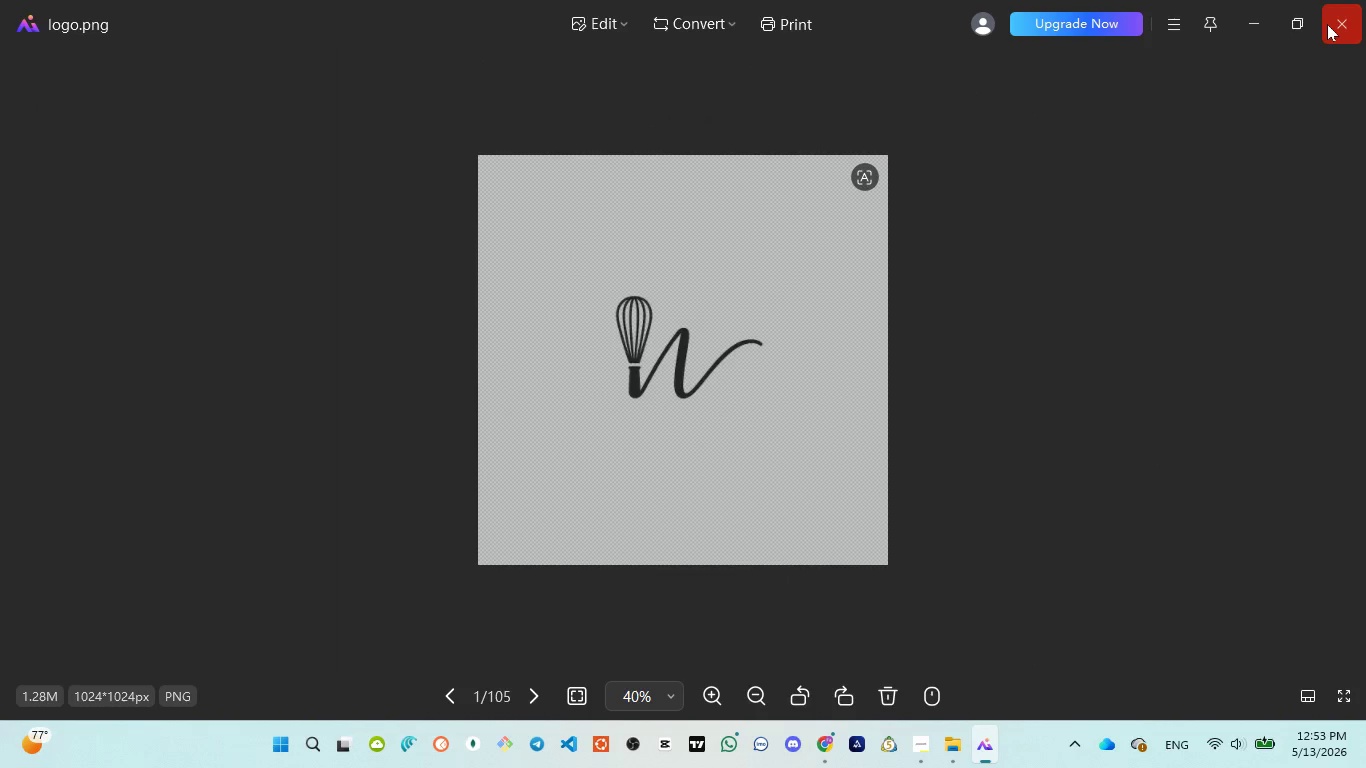 
left_click([1328, 24])
 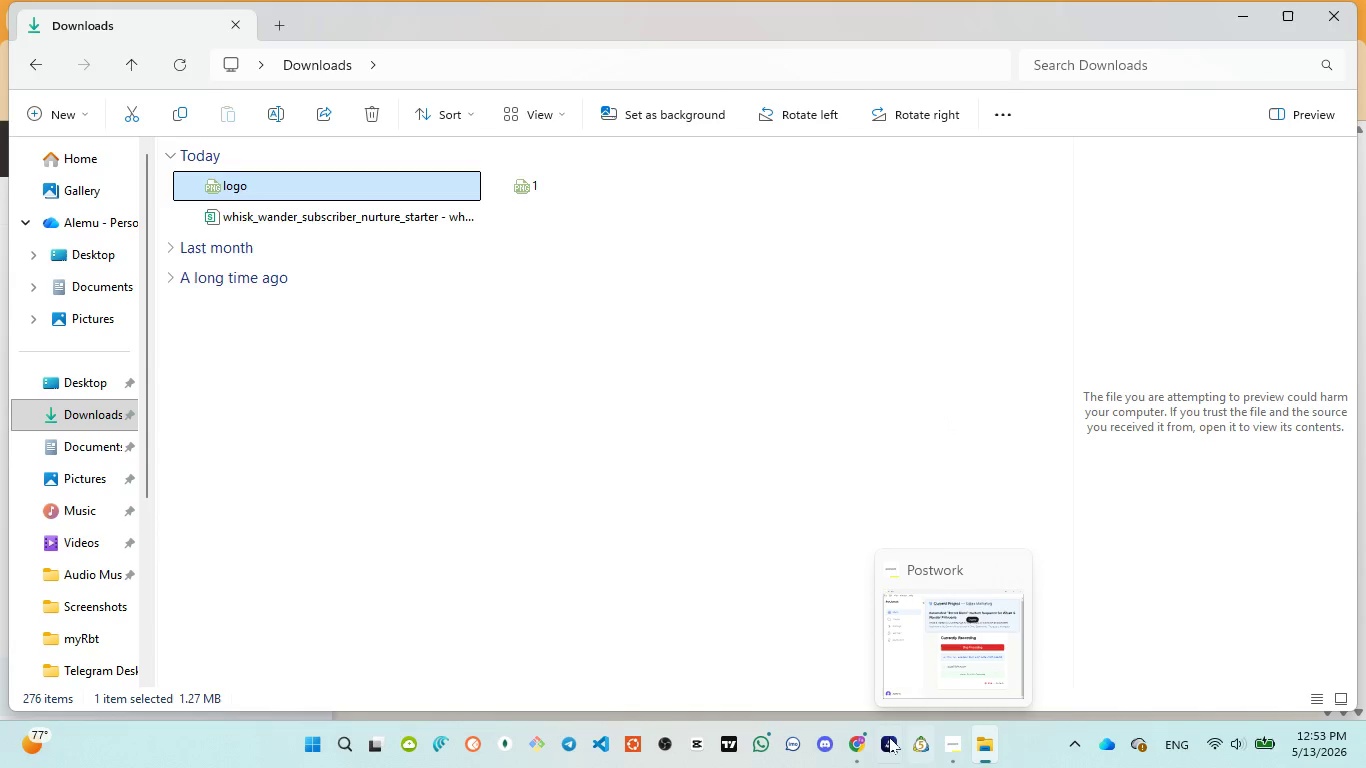 
left_click([839, 675])
 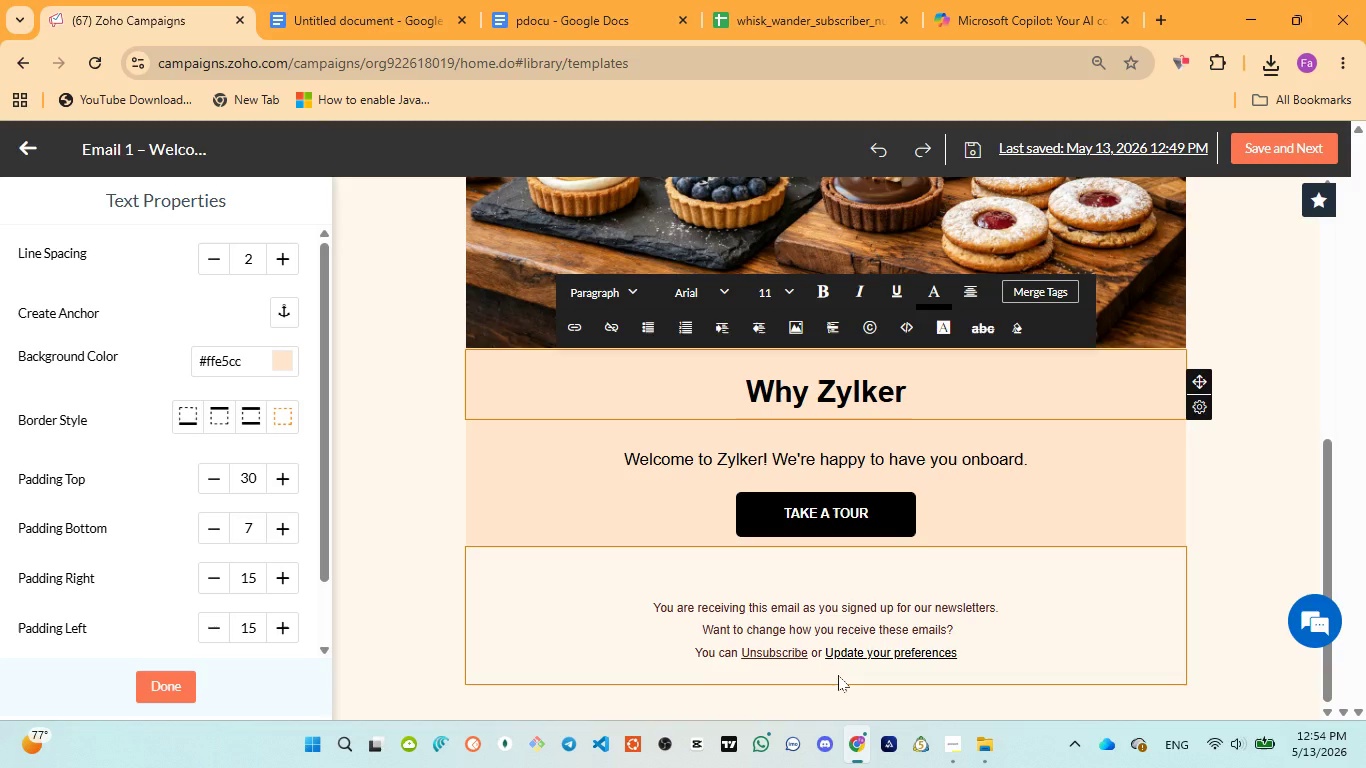 
mouse_move([863, 634])
 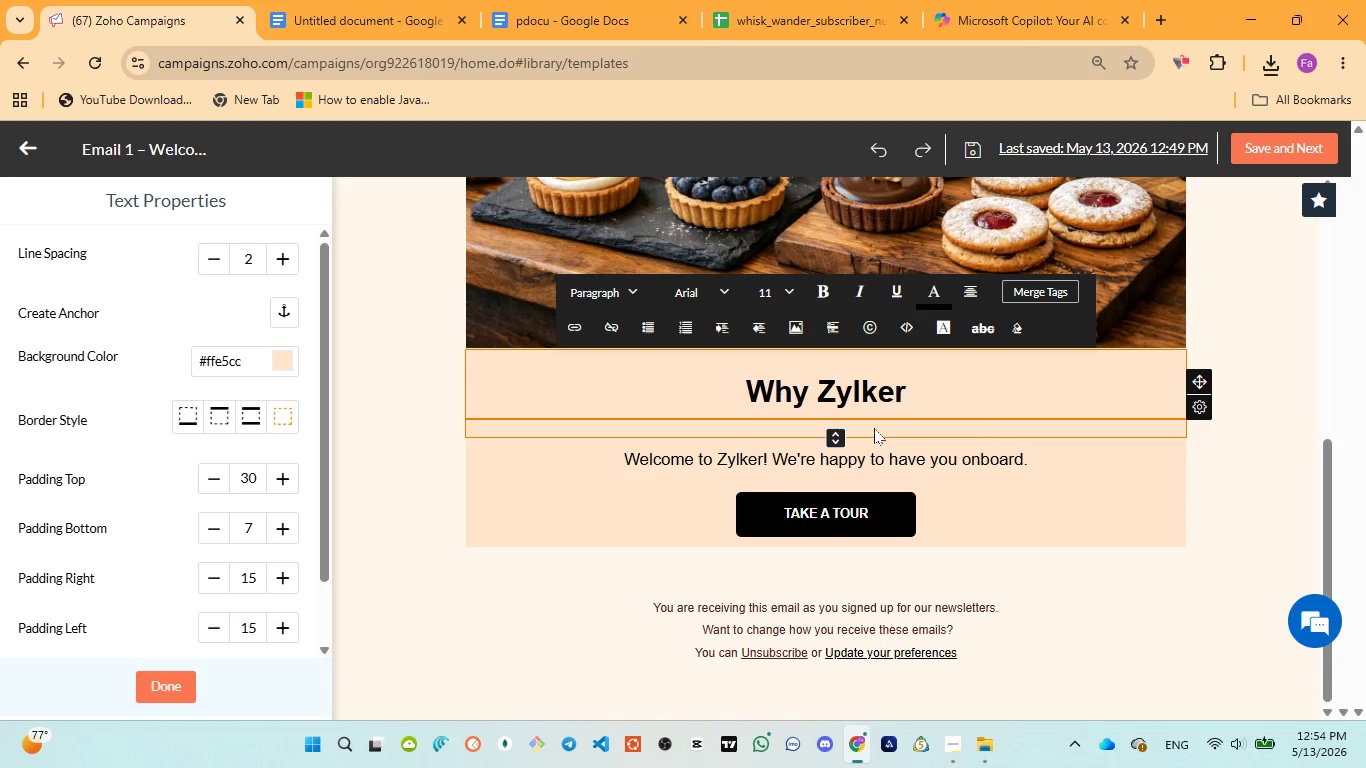 
scroll: coordinate [699, 358], scroll_direction: up, amount: 5.0
 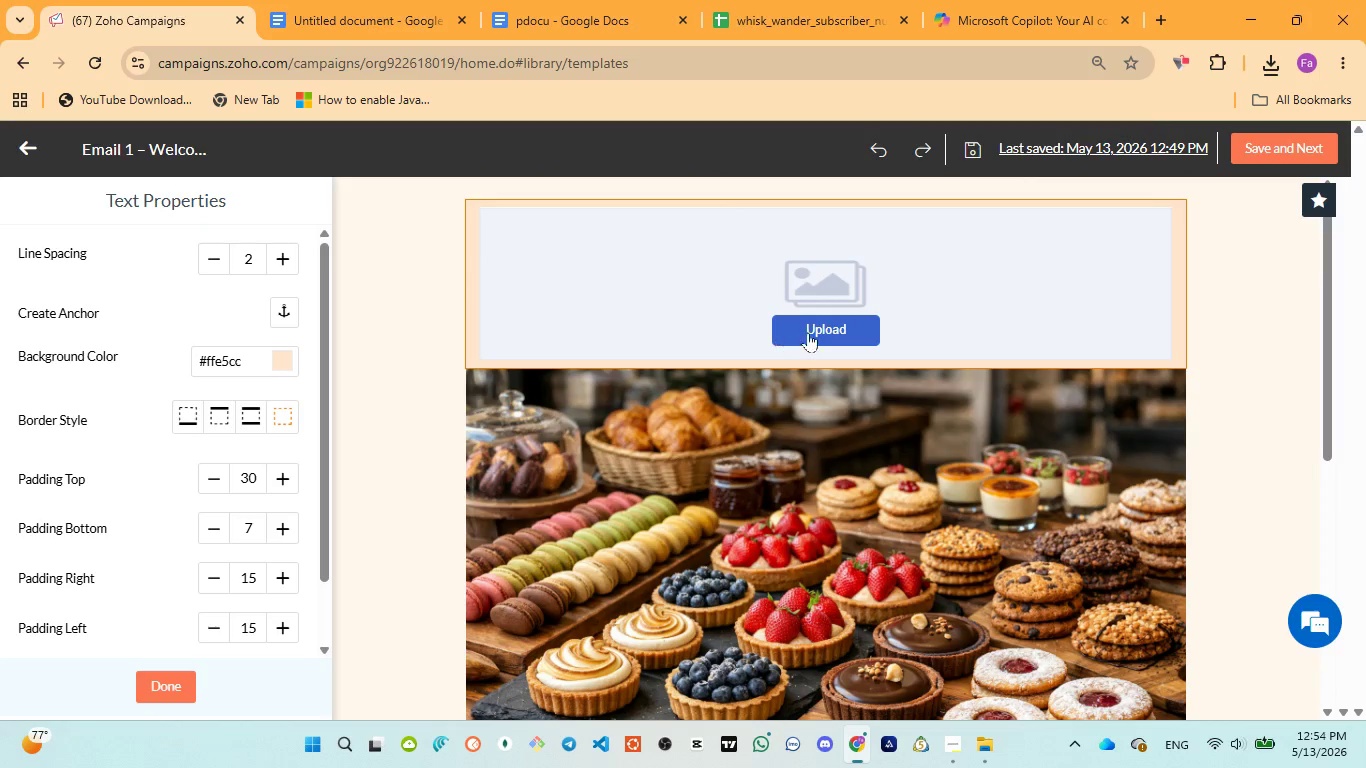 
left_click([818, 330])
 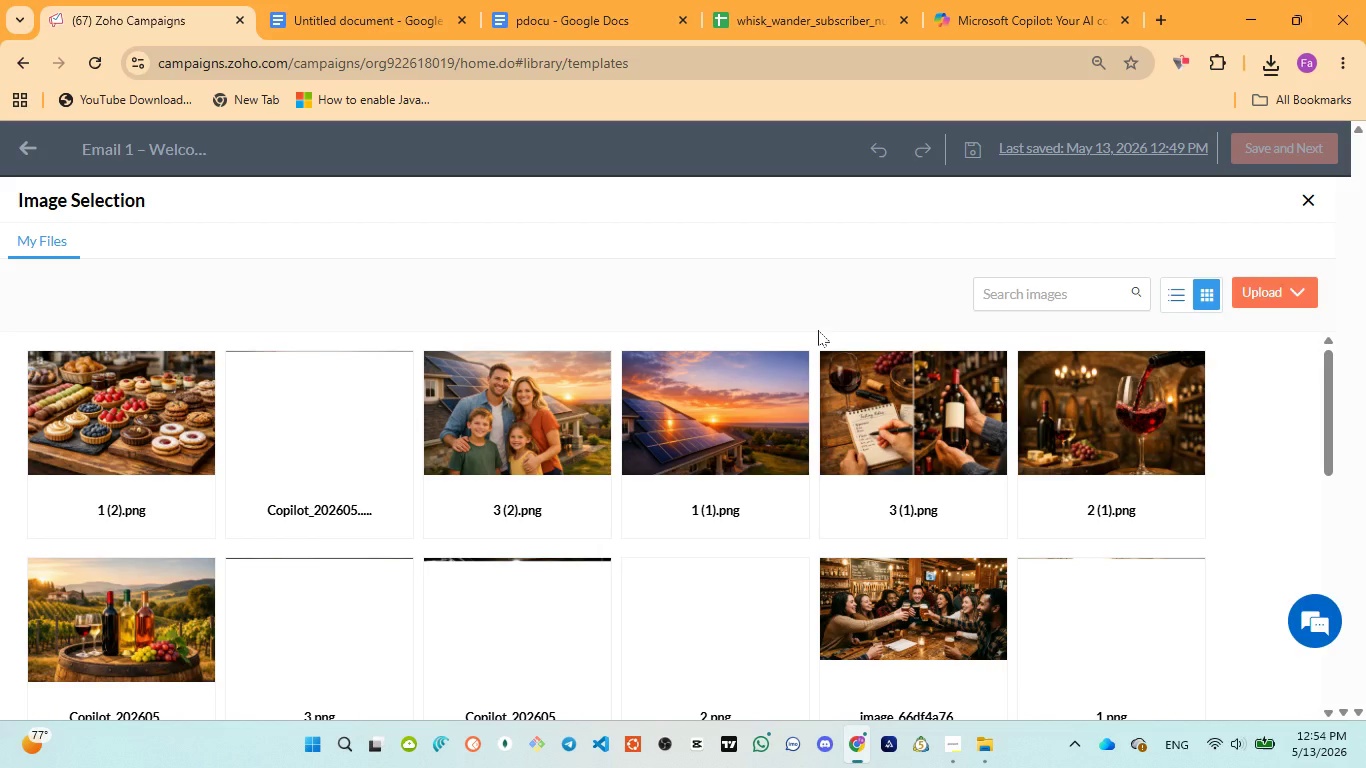 
wait(13.75)
 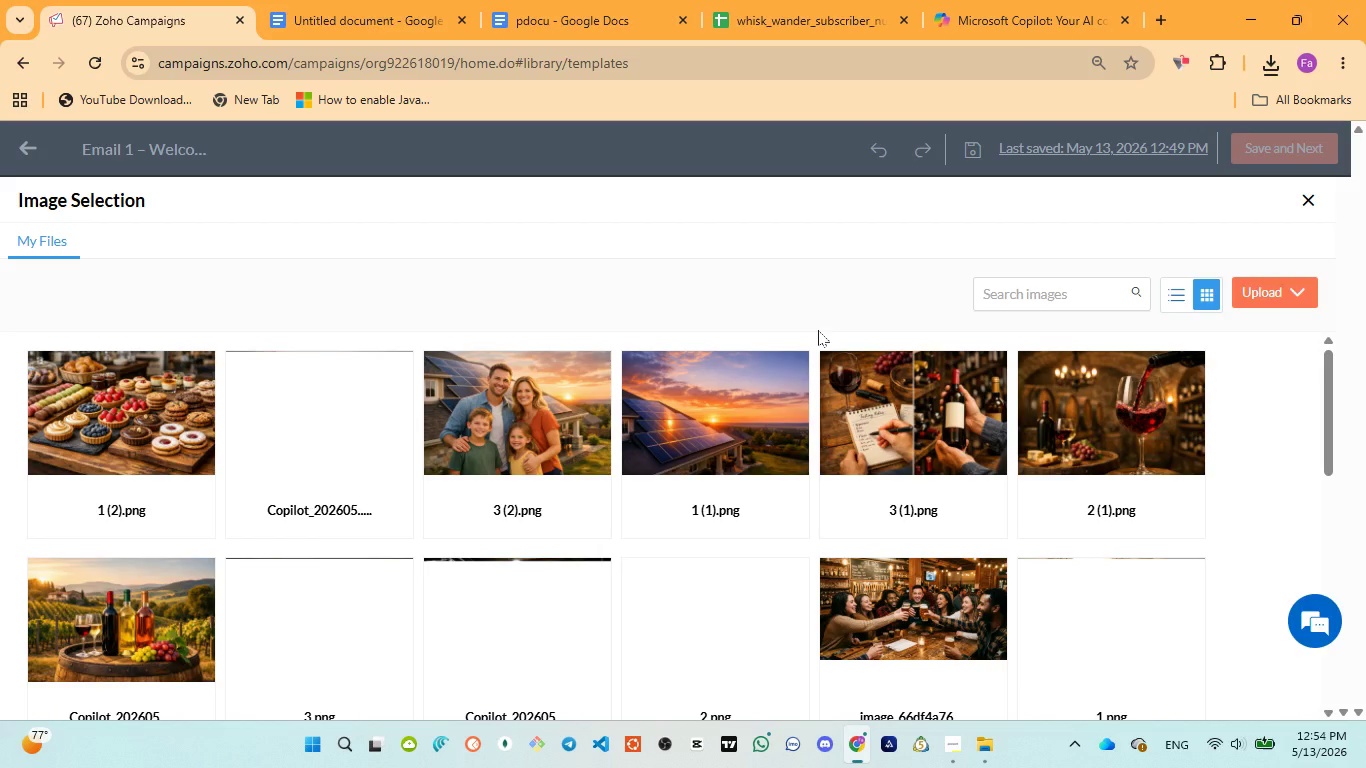 
left_click([1270, 292])
 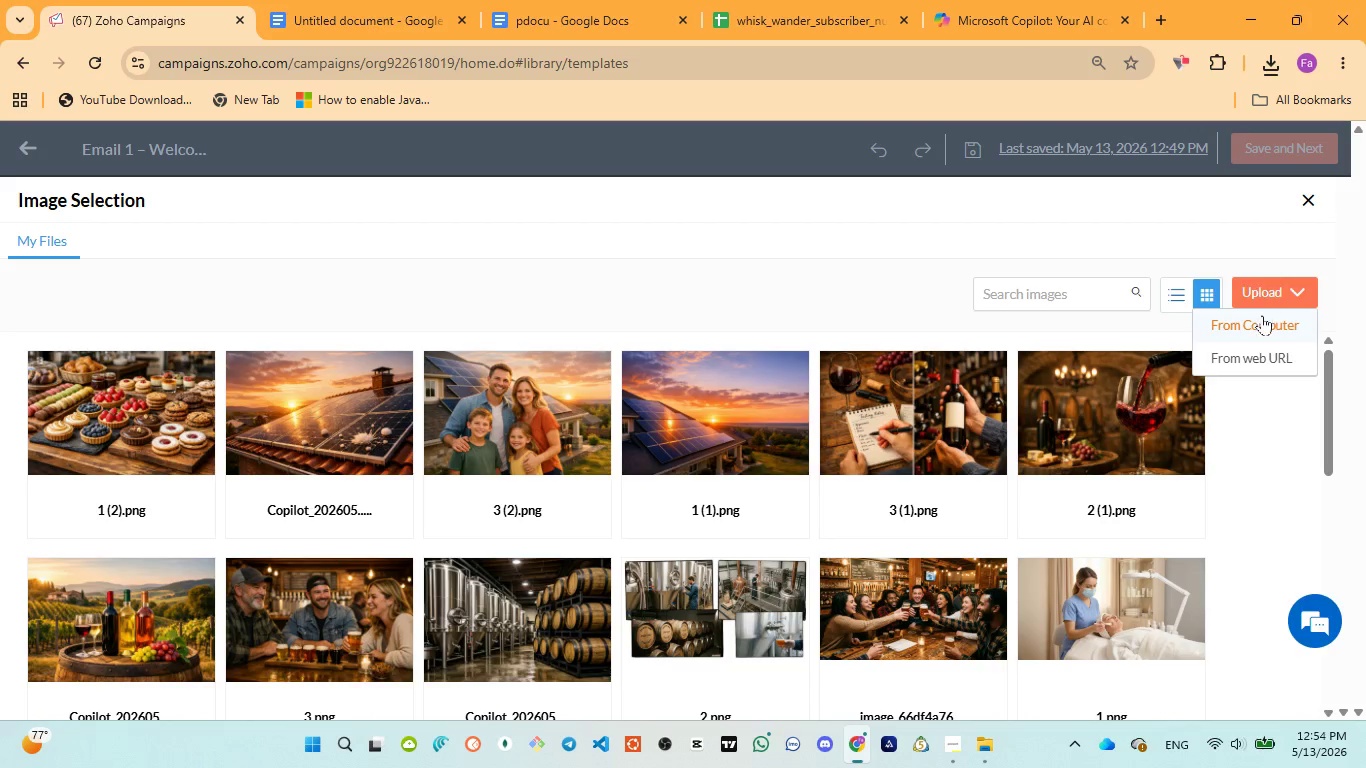 
left_click([1259, 326])
 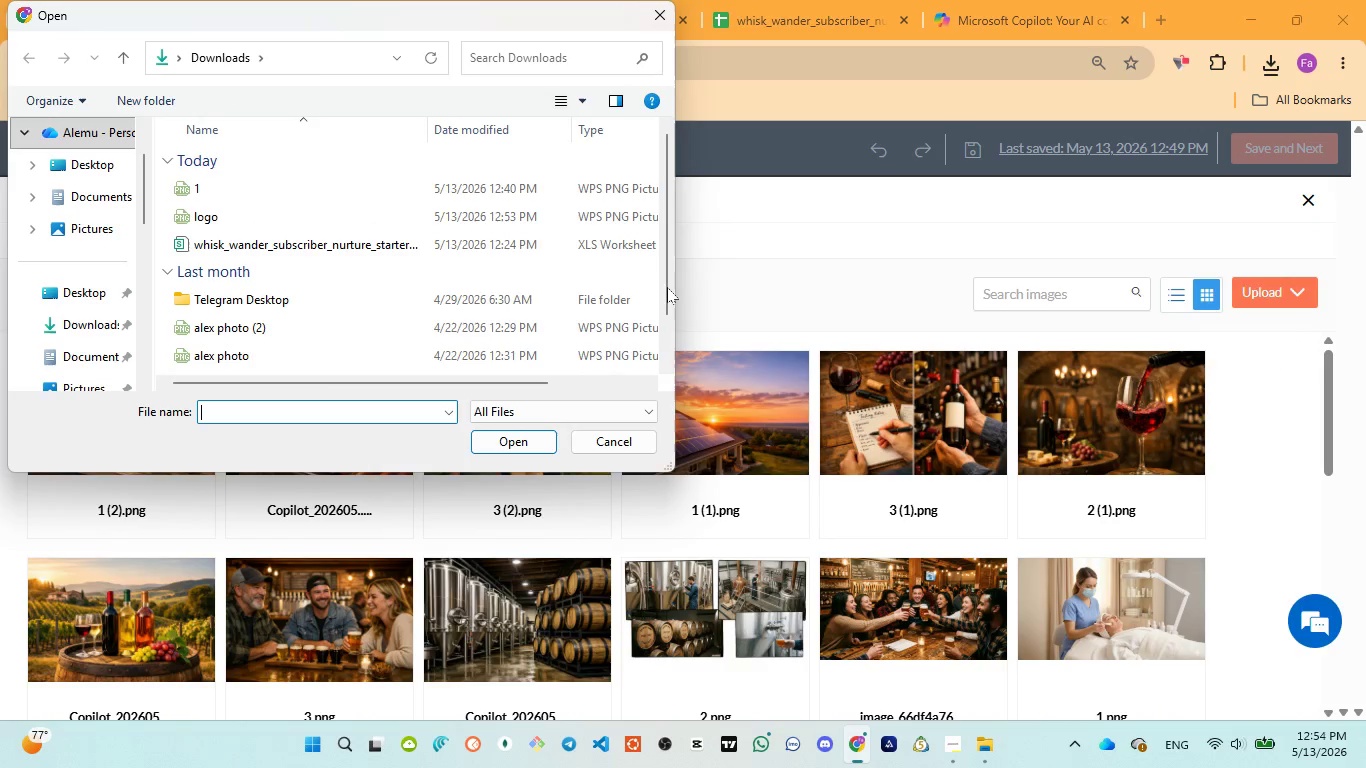 
left_click([199, 214])
 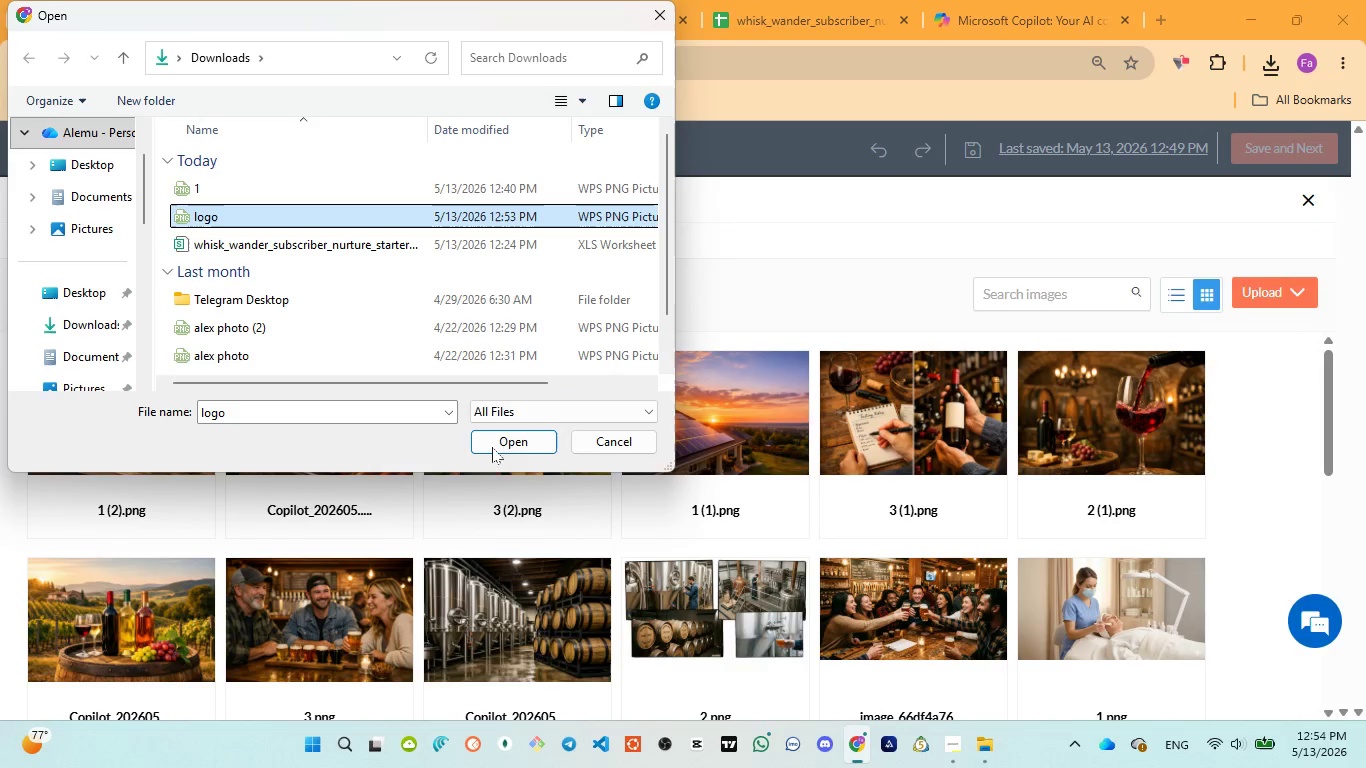 
left_click([505, 439])
 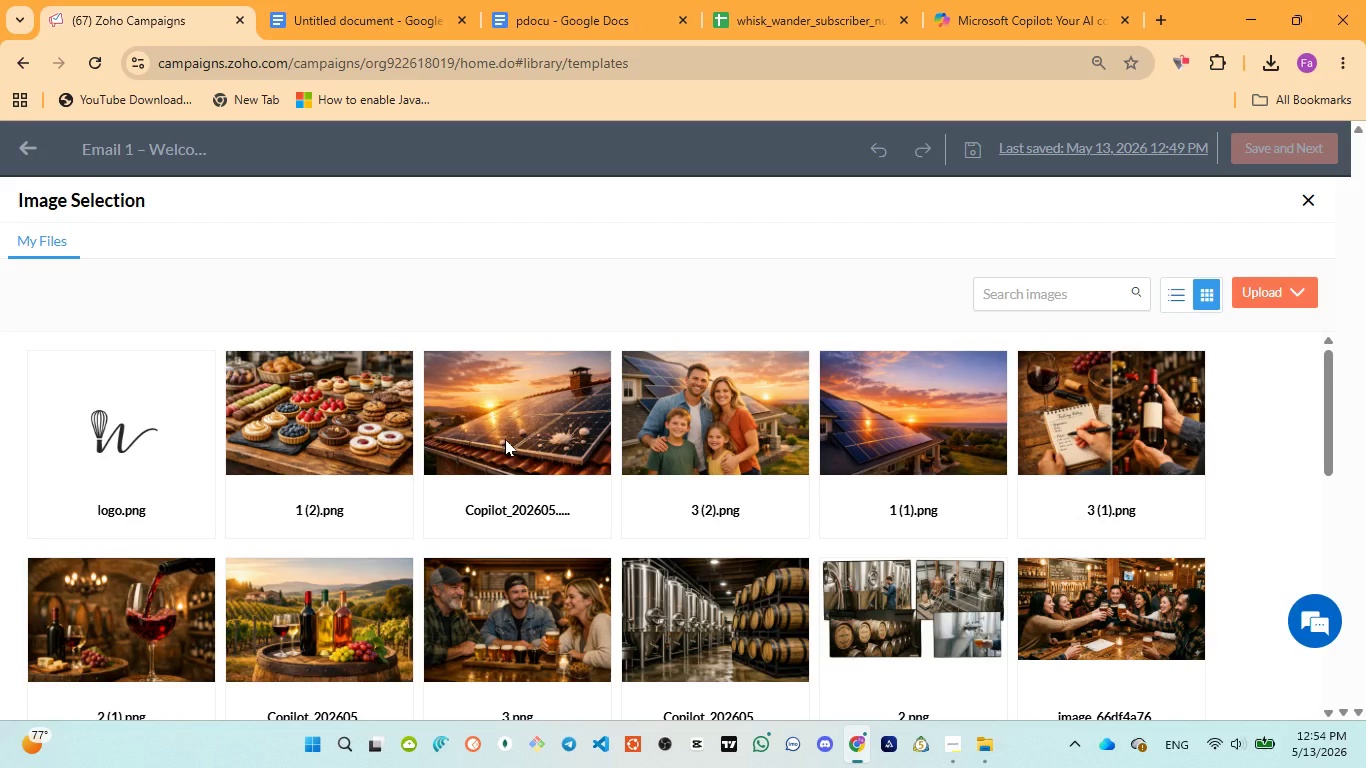 
wait(19.73)
 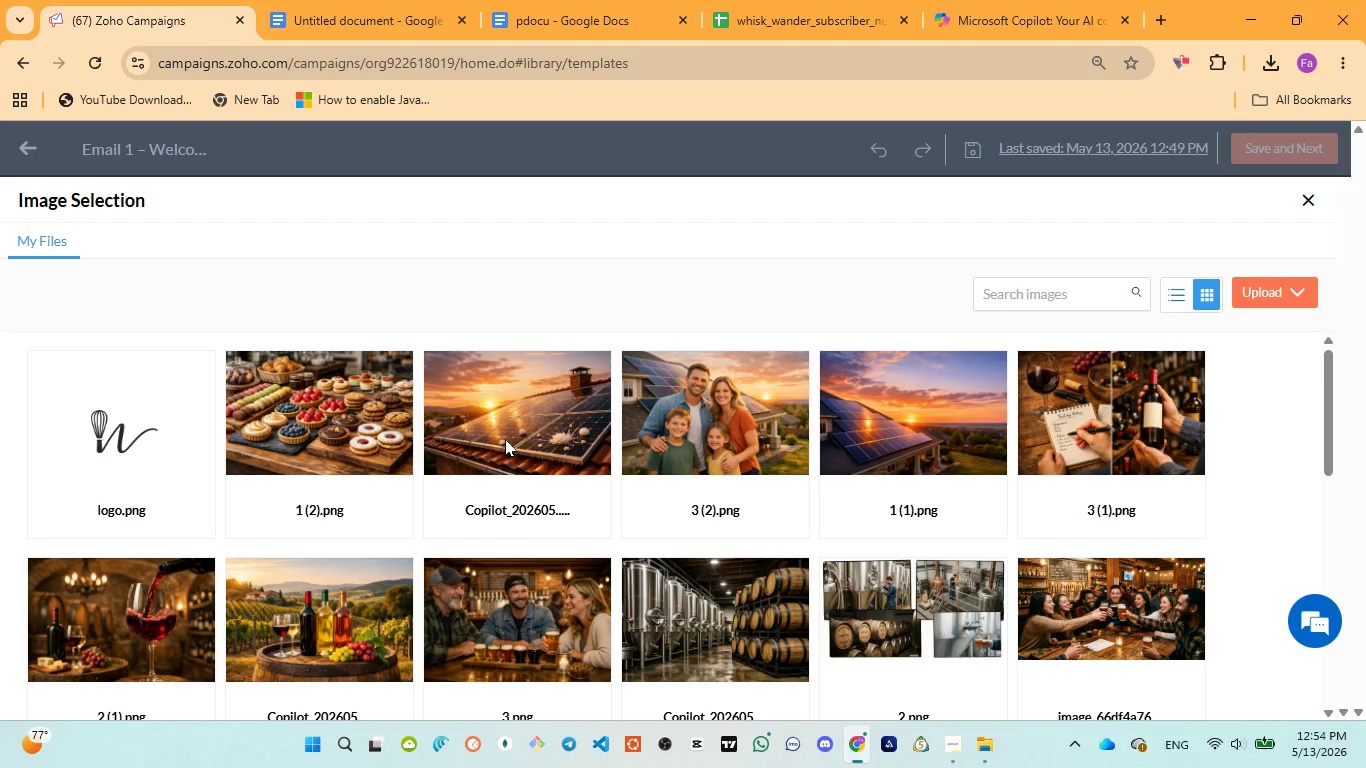 
left_click([110, 477])
 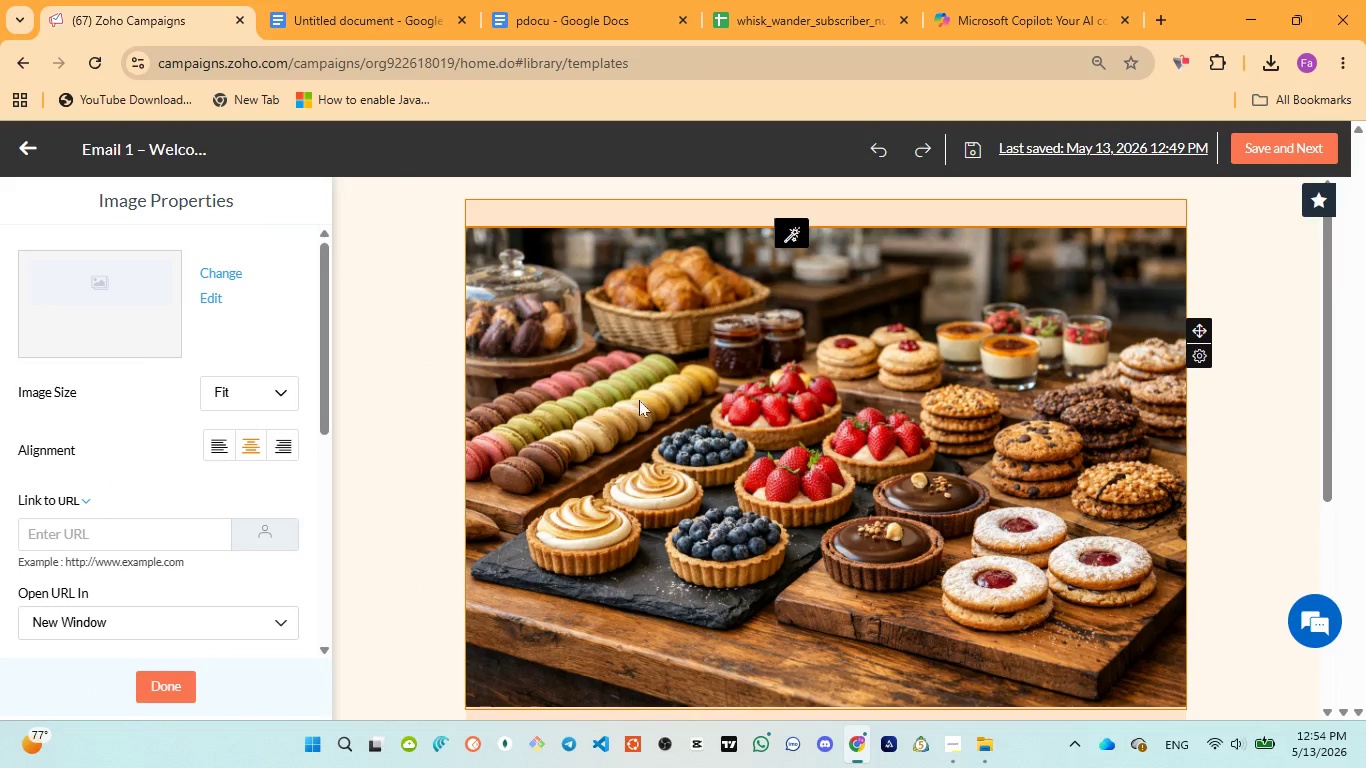 
scroll: coordinate [809, 474], scroll_direction: up, amount: 3.0
 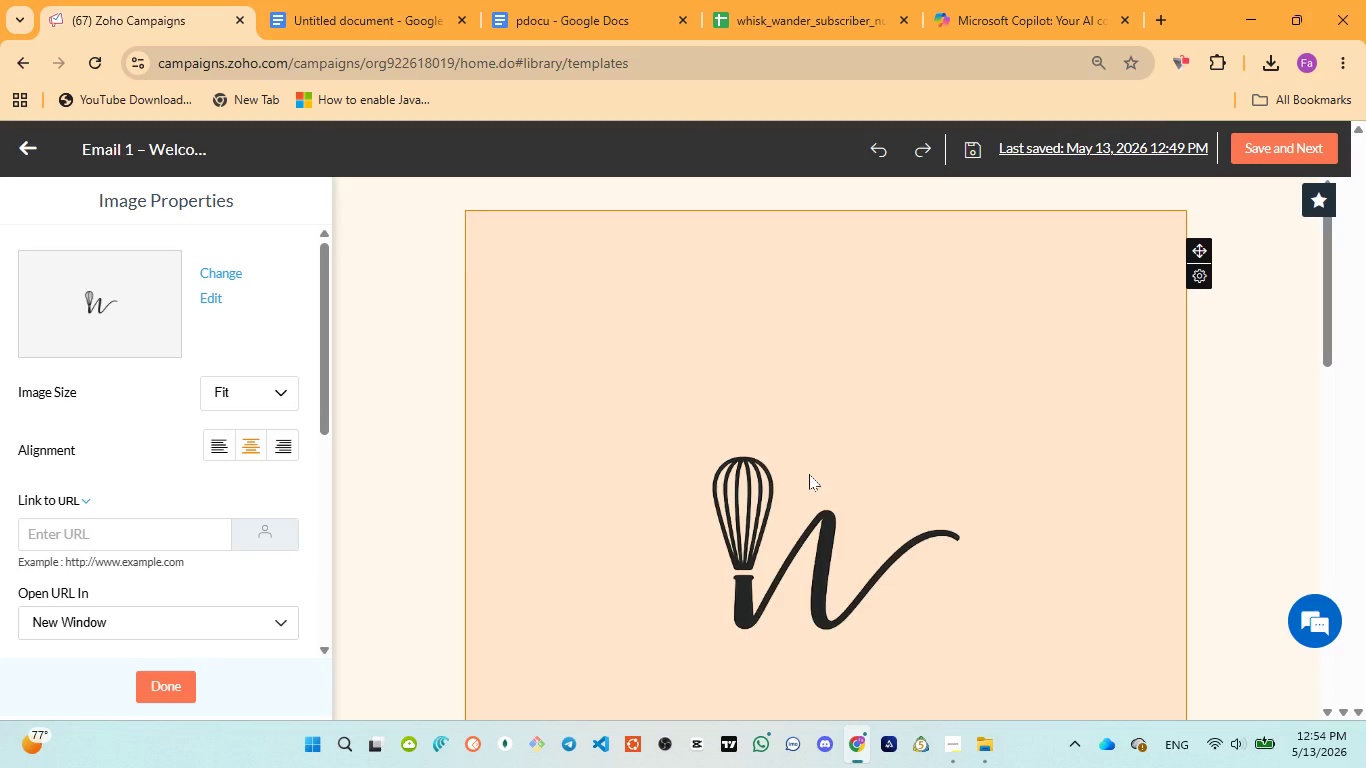 
scroll: coordinate [832, 476], scroll_direction: down, amount: 4.0
 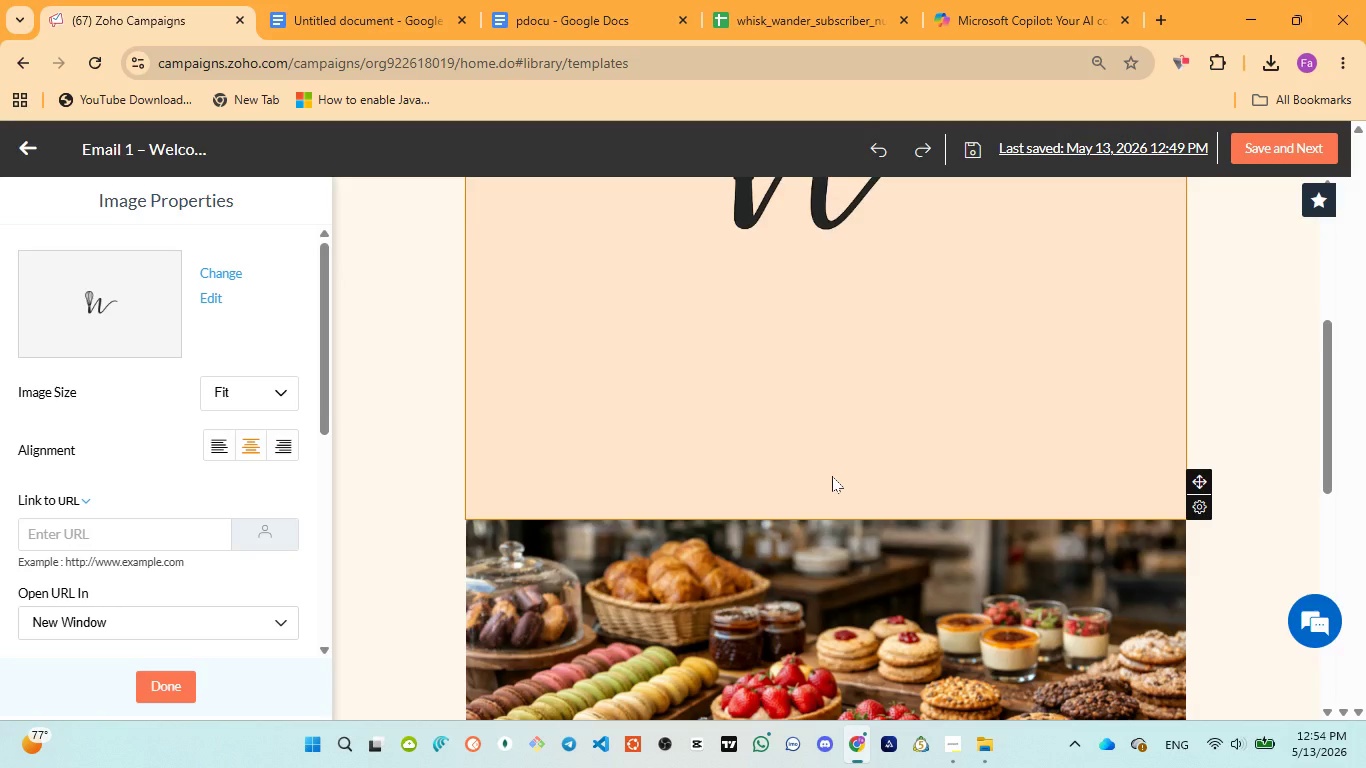 
scroll: coordinate [832, 476], scroll_direction: up, amount: 3.0
 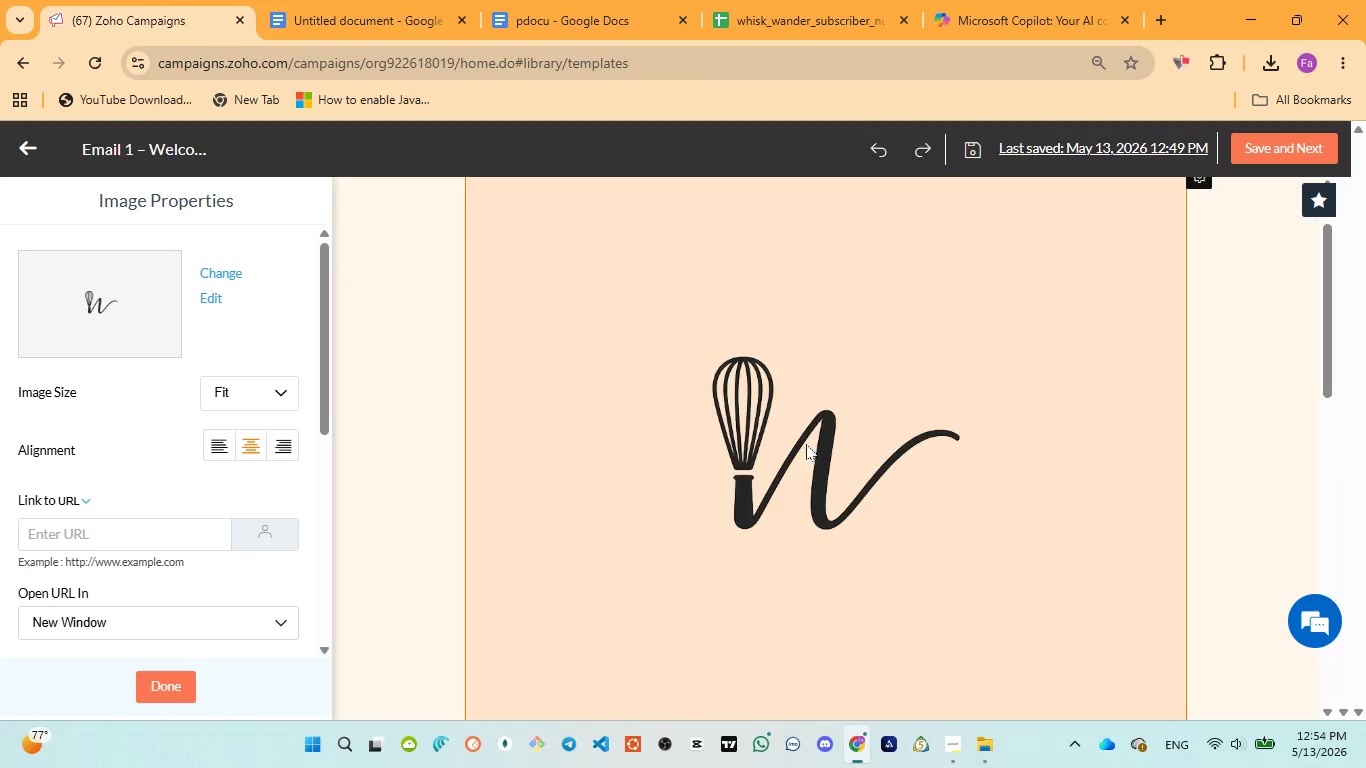 
left_click([806, 444])
 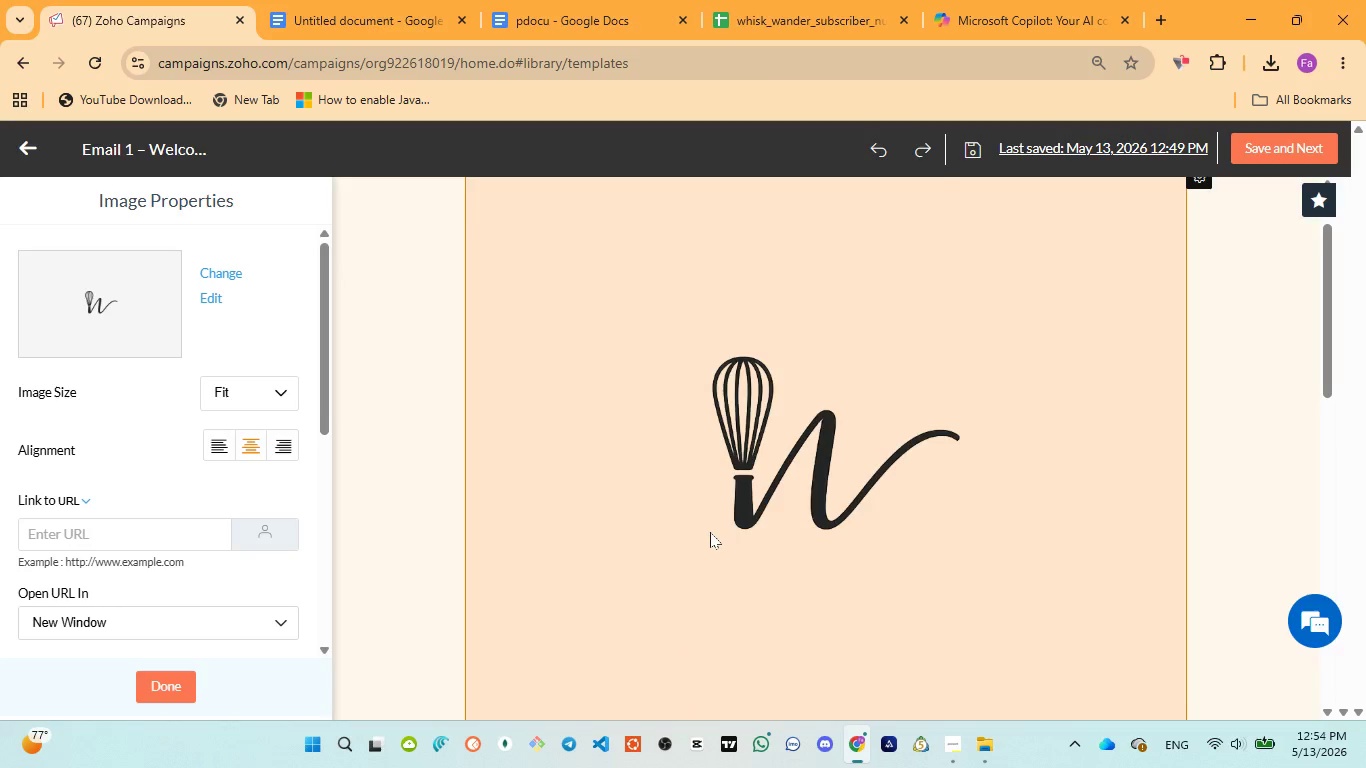 
scroll: coordinate [709, 533], scroll_direction: down, amount: 2.0
 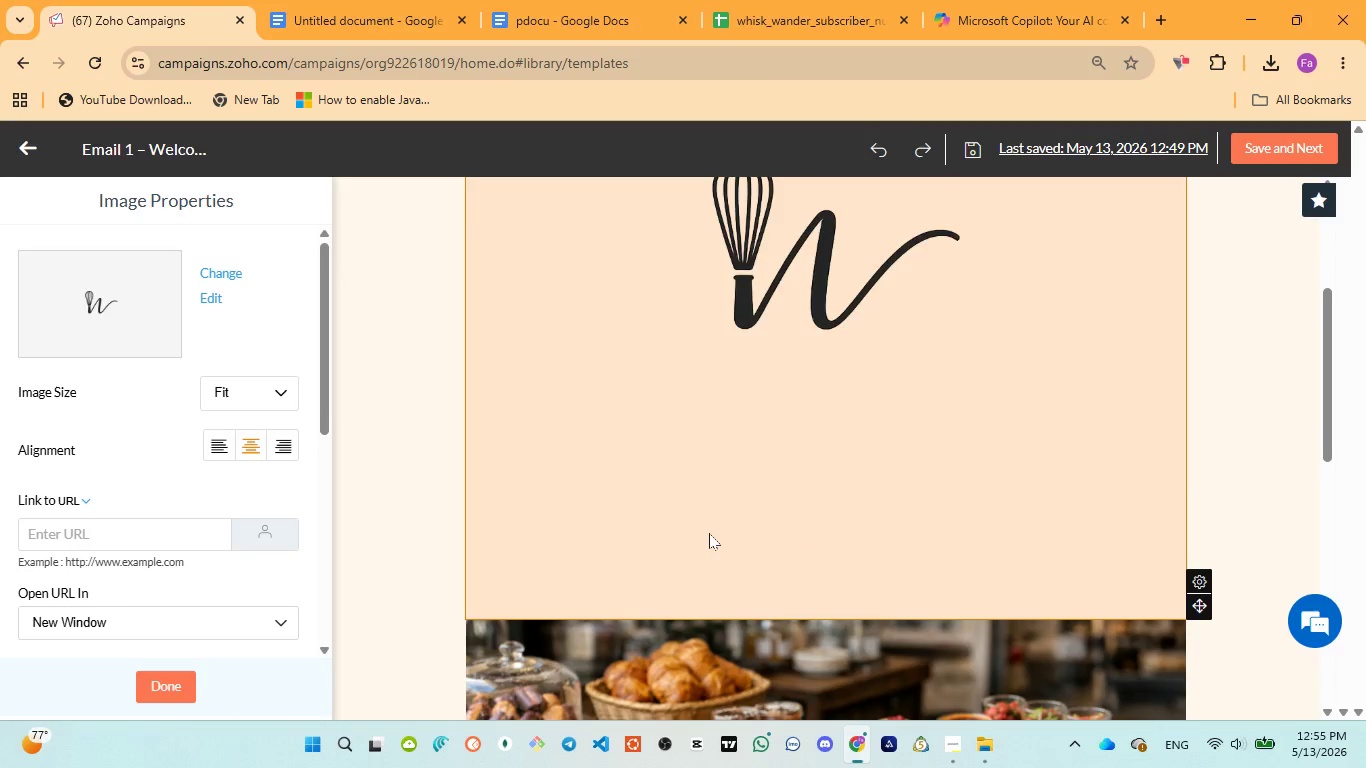 
left_click([709, 533])
 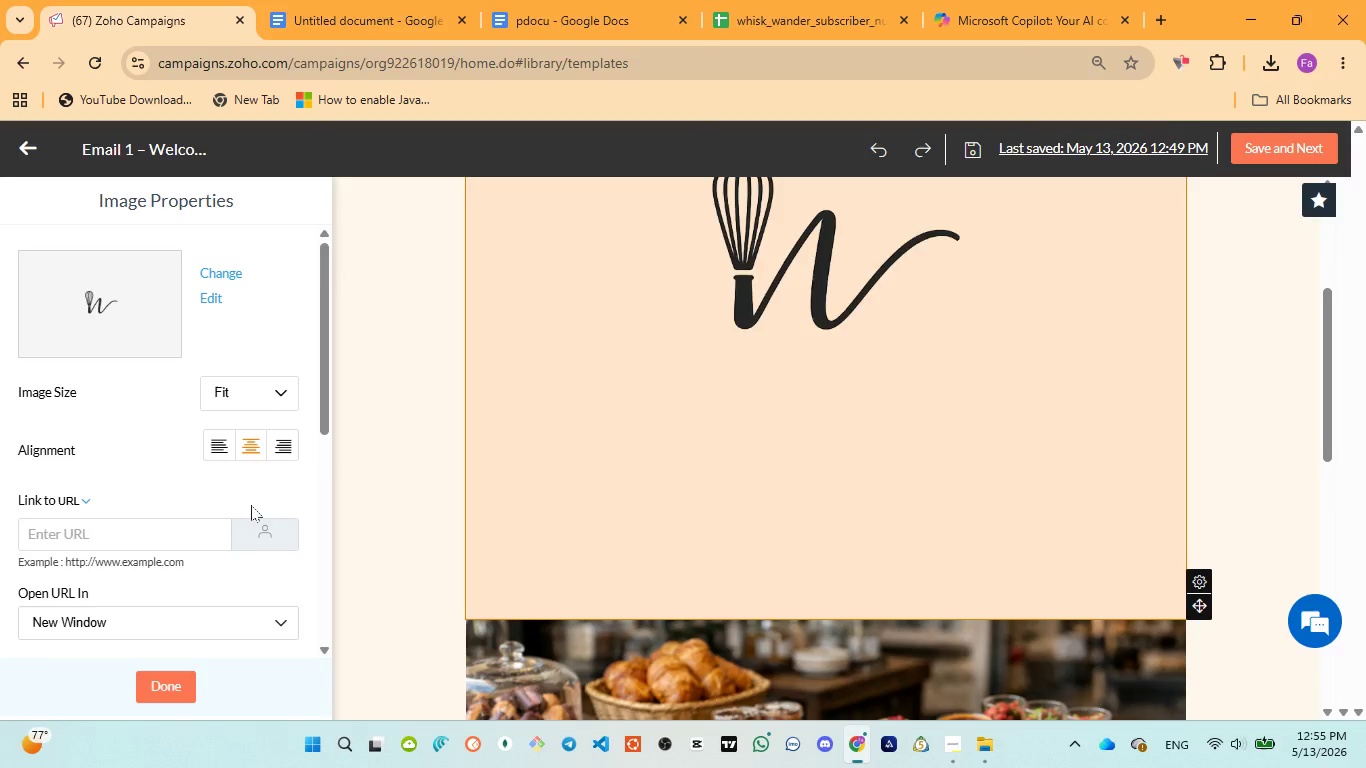 
scroll: coordinate [251, 510], scroll_direction: down, amount: 6.0
 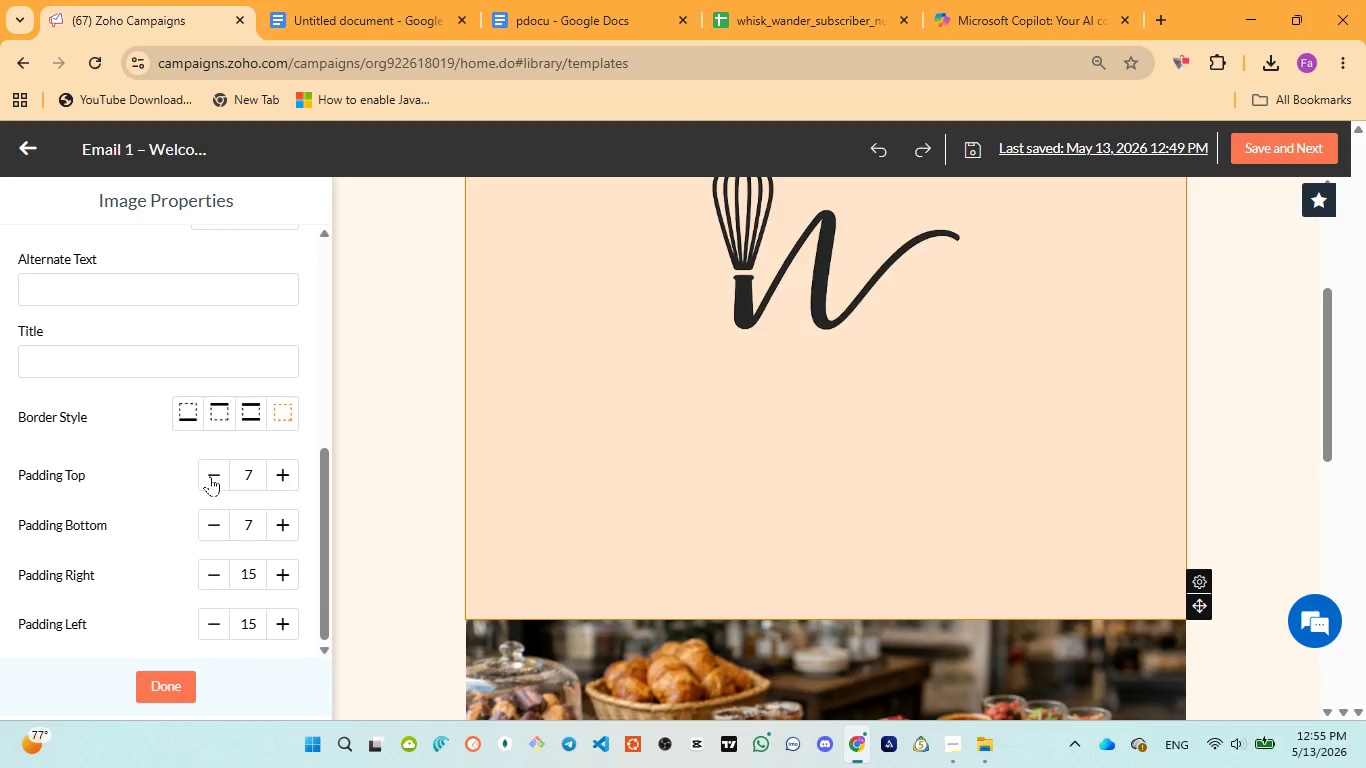 
double_click([210, 476])
 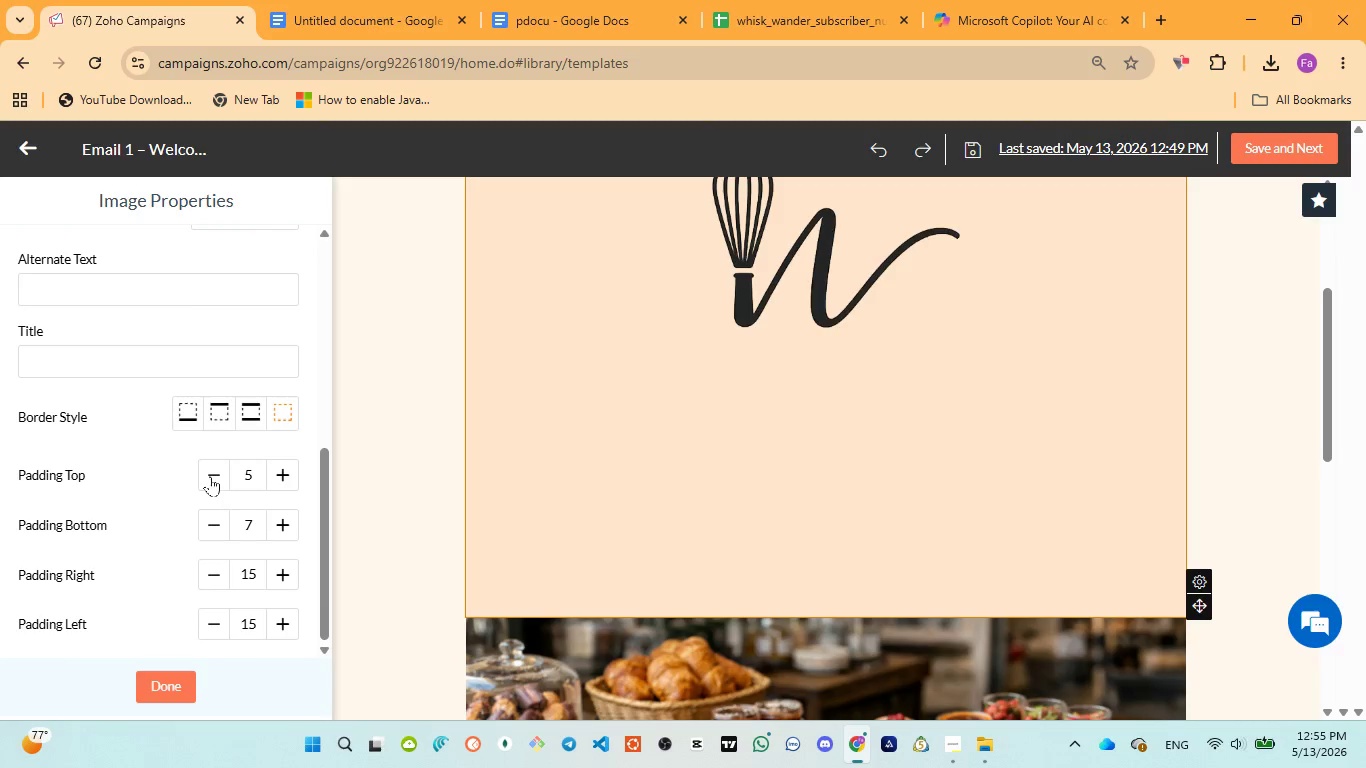 
triple_click([210, 476])
 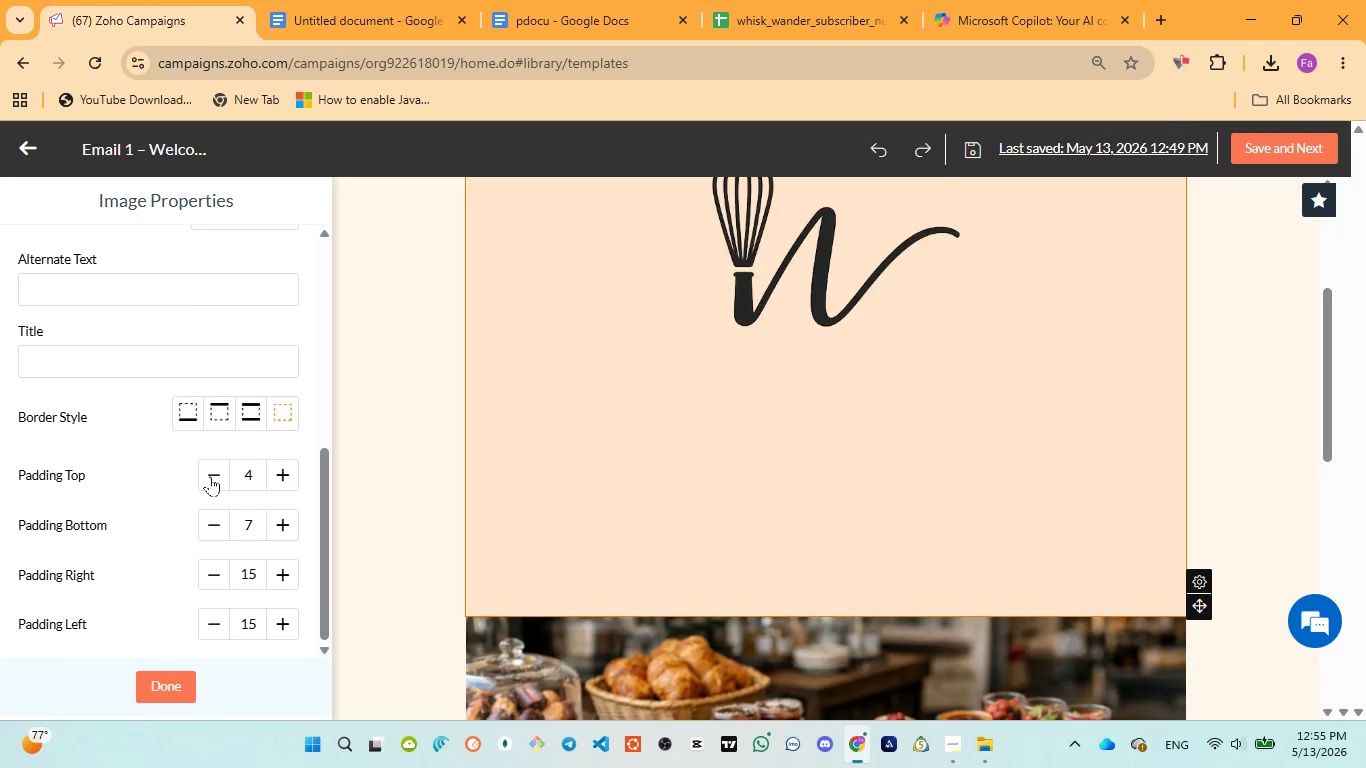 
triple_click([210, 476])
 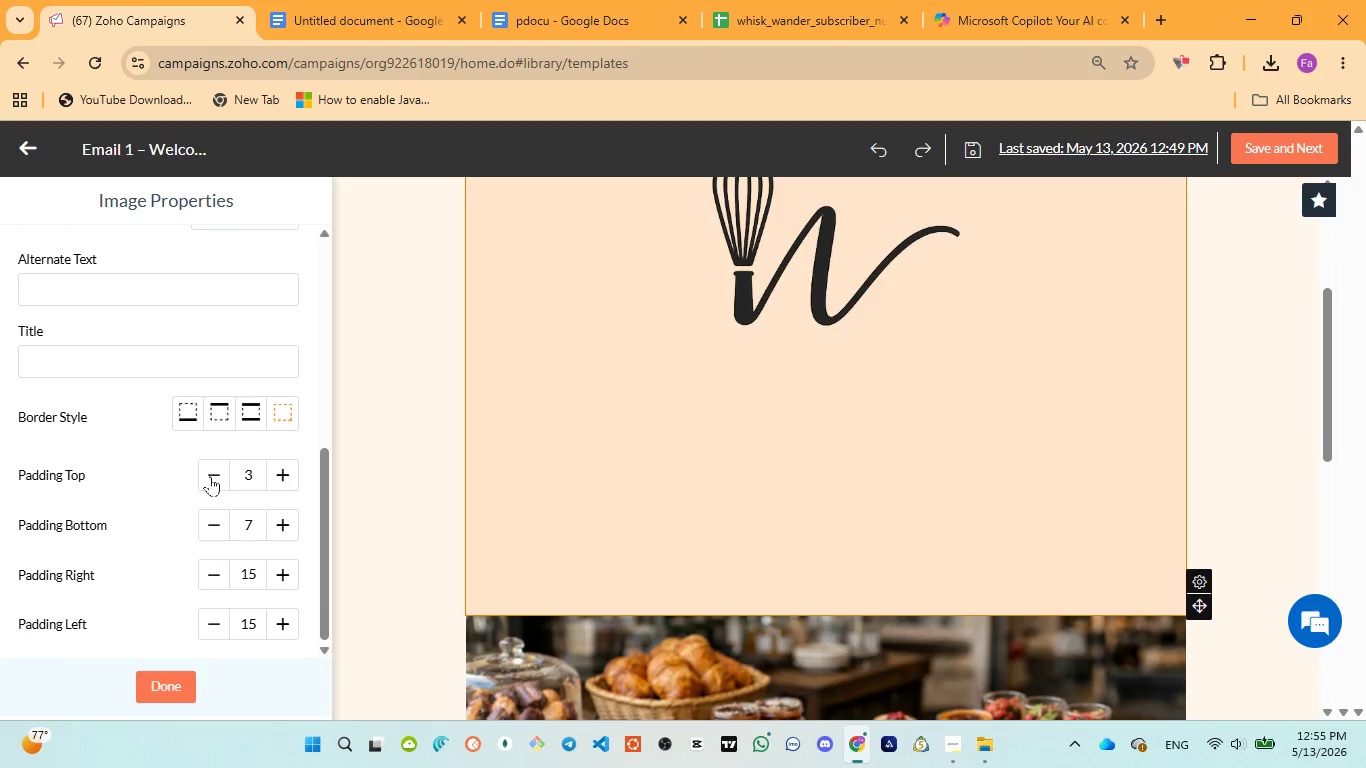 
triple_click([210, 476])
 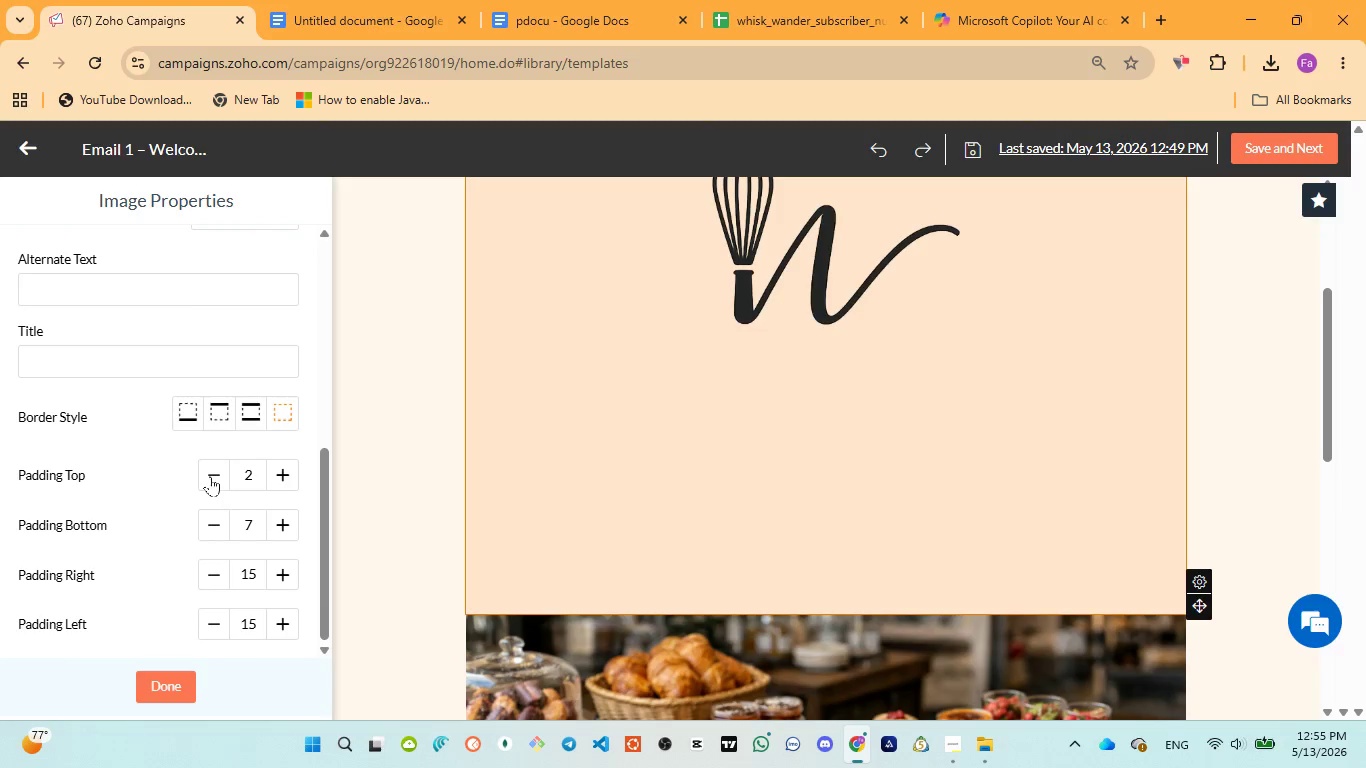 
triple_click([210, 476])
 